 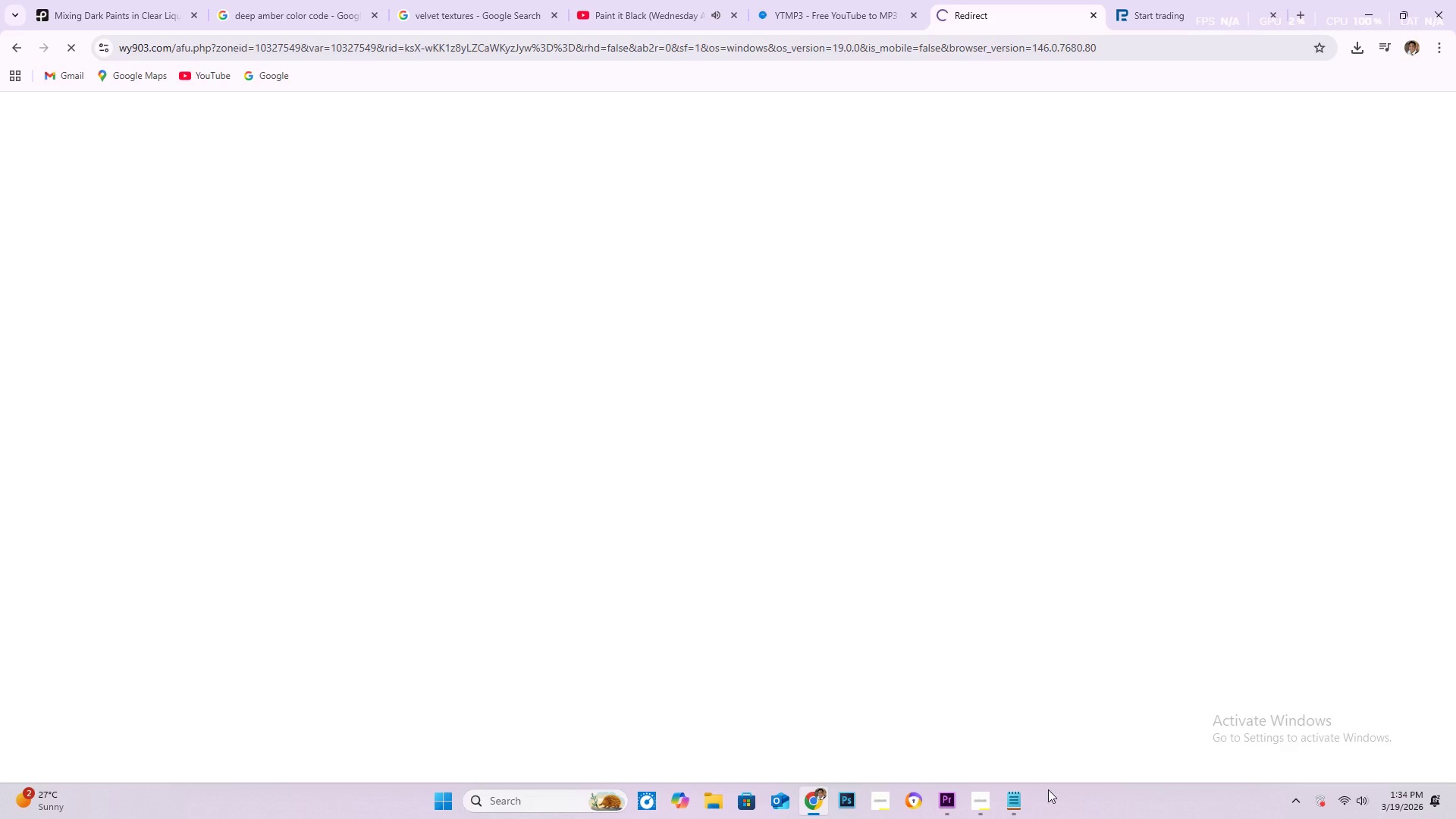 
left_click([945, 805])
 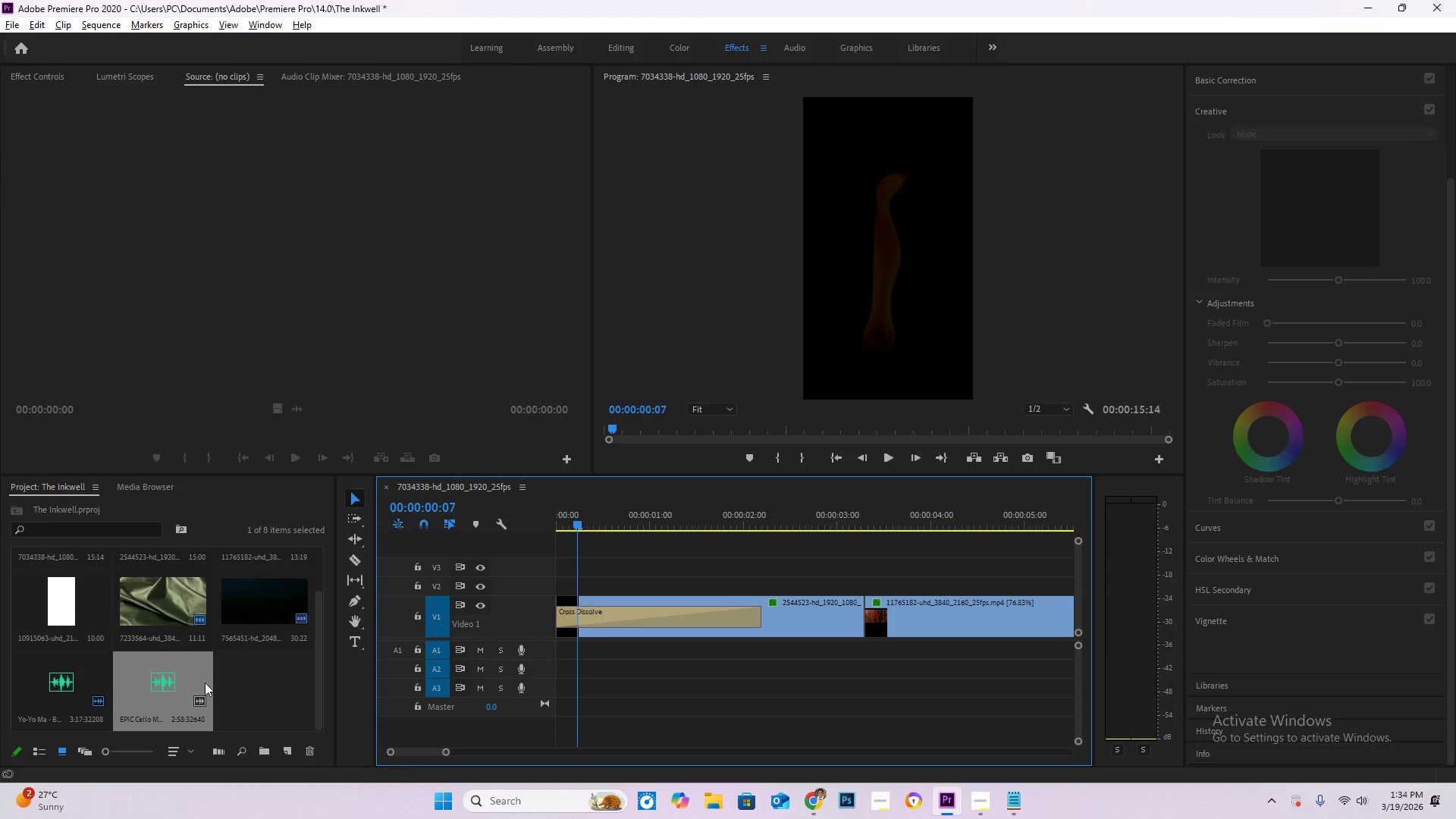 
left_click([180, 679])
 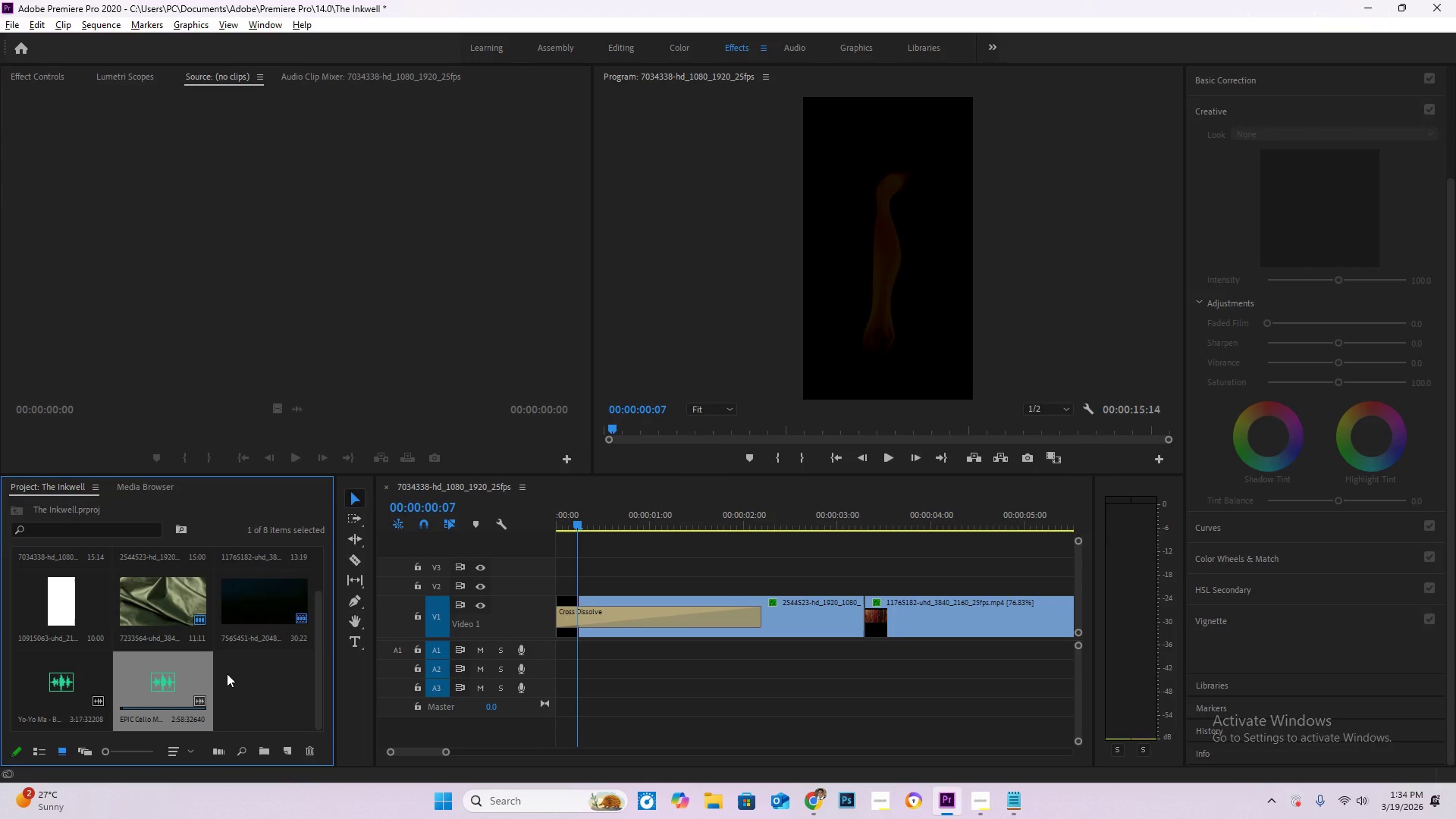 
key(Delete)
 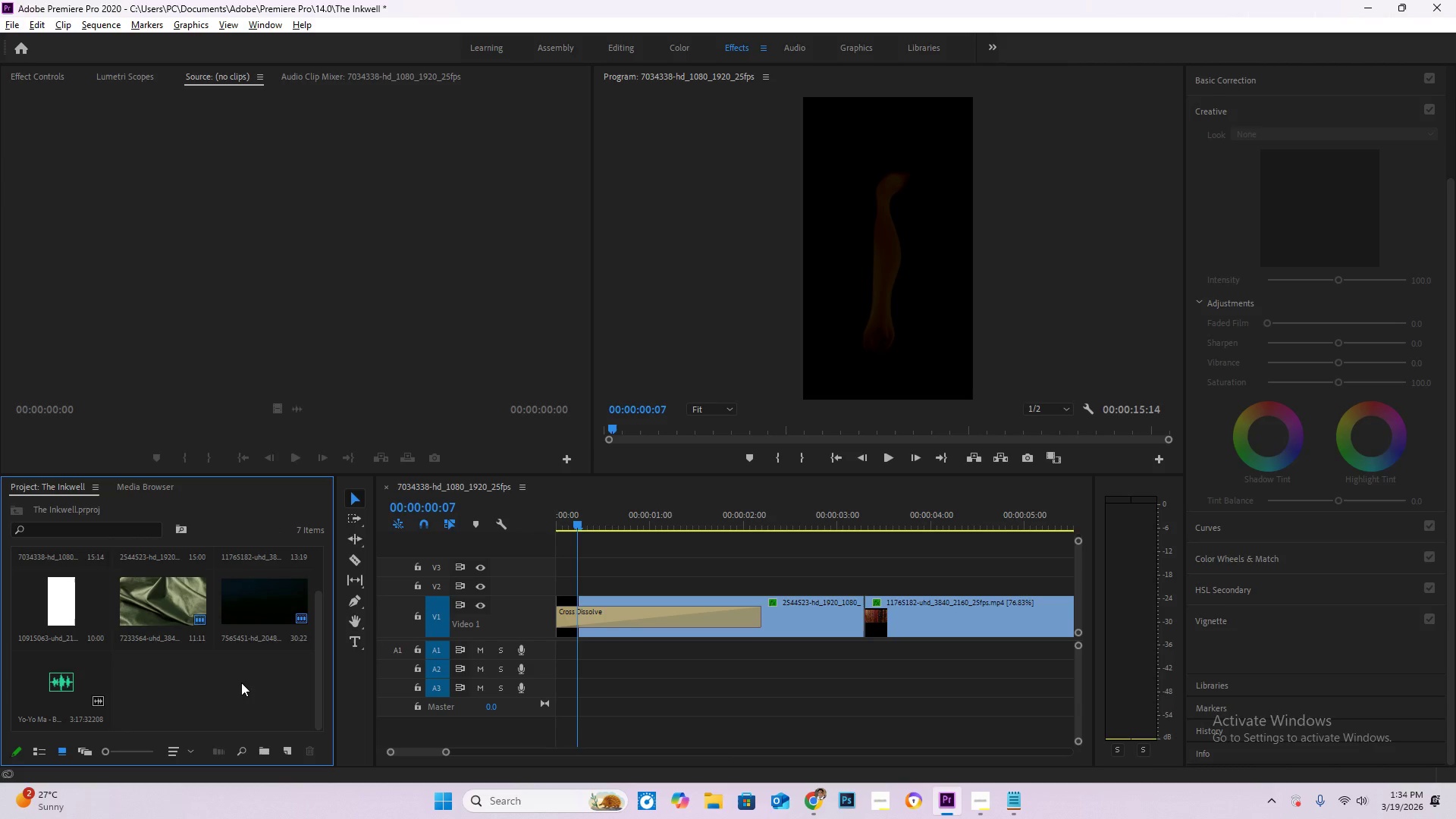 
double_click([241, 682])
 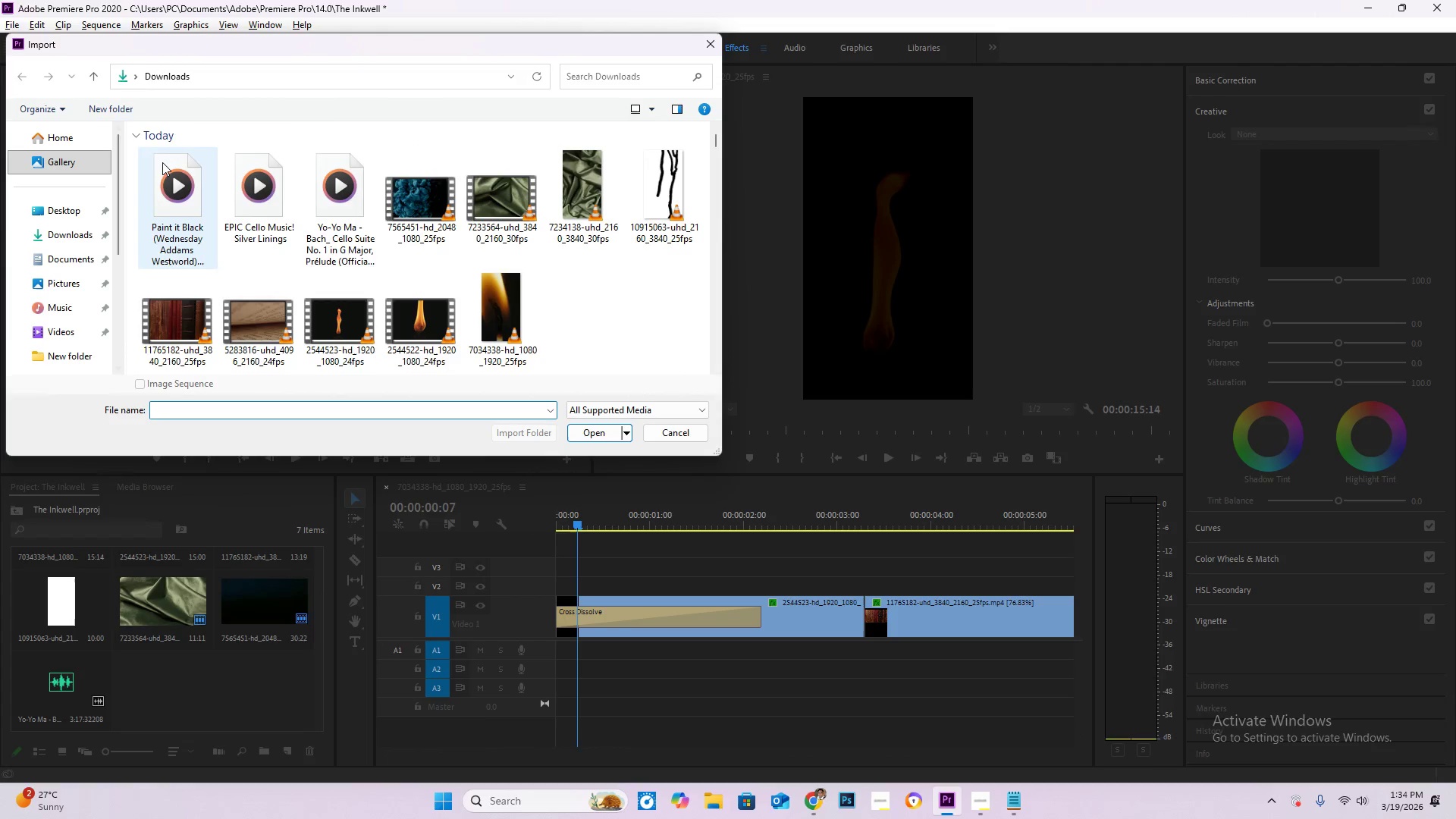 
double_click([167, 177])
 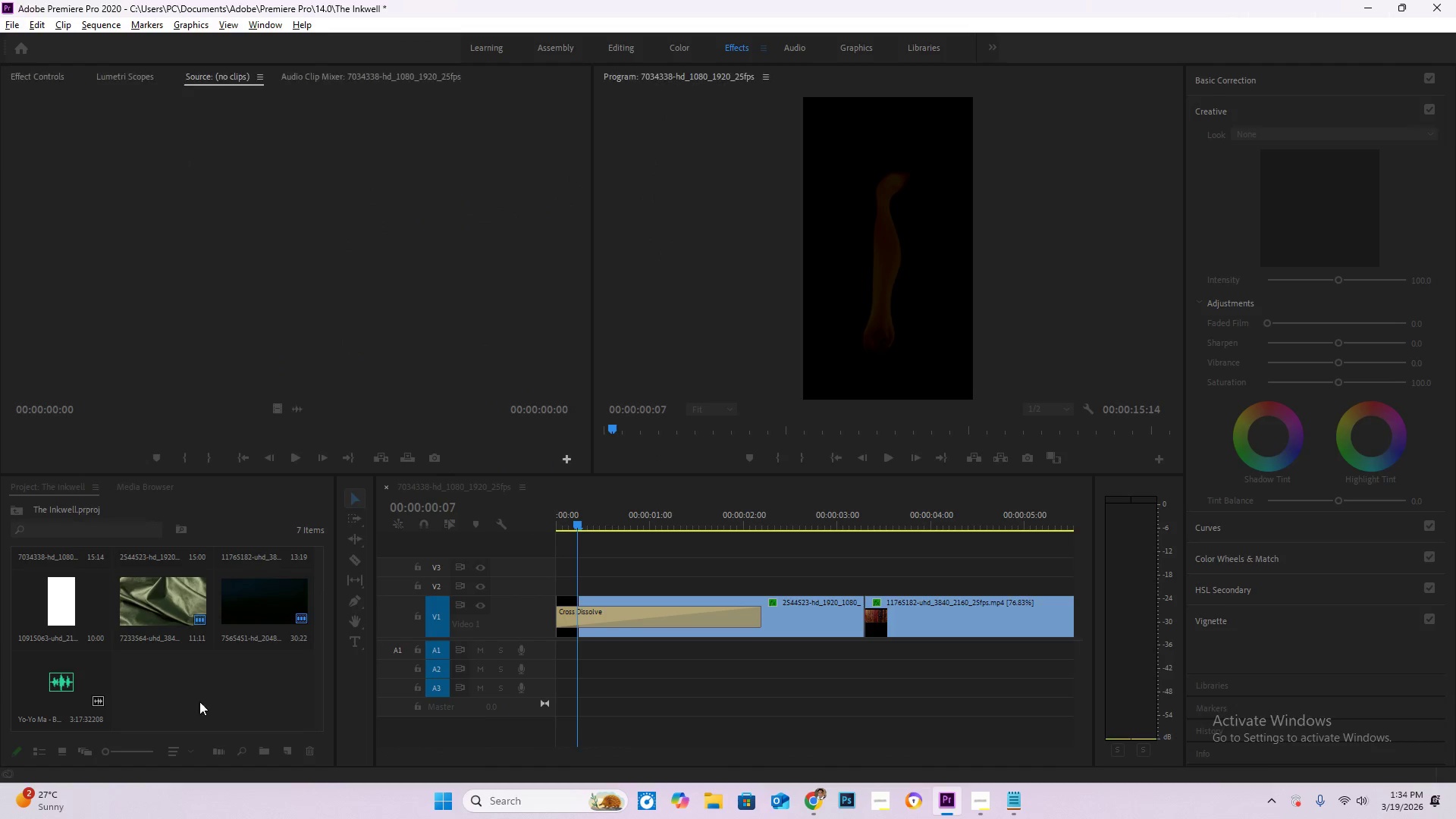 
left_click_drag(start_coordinate=[165, 684], to_coordinate=[548, 650])
 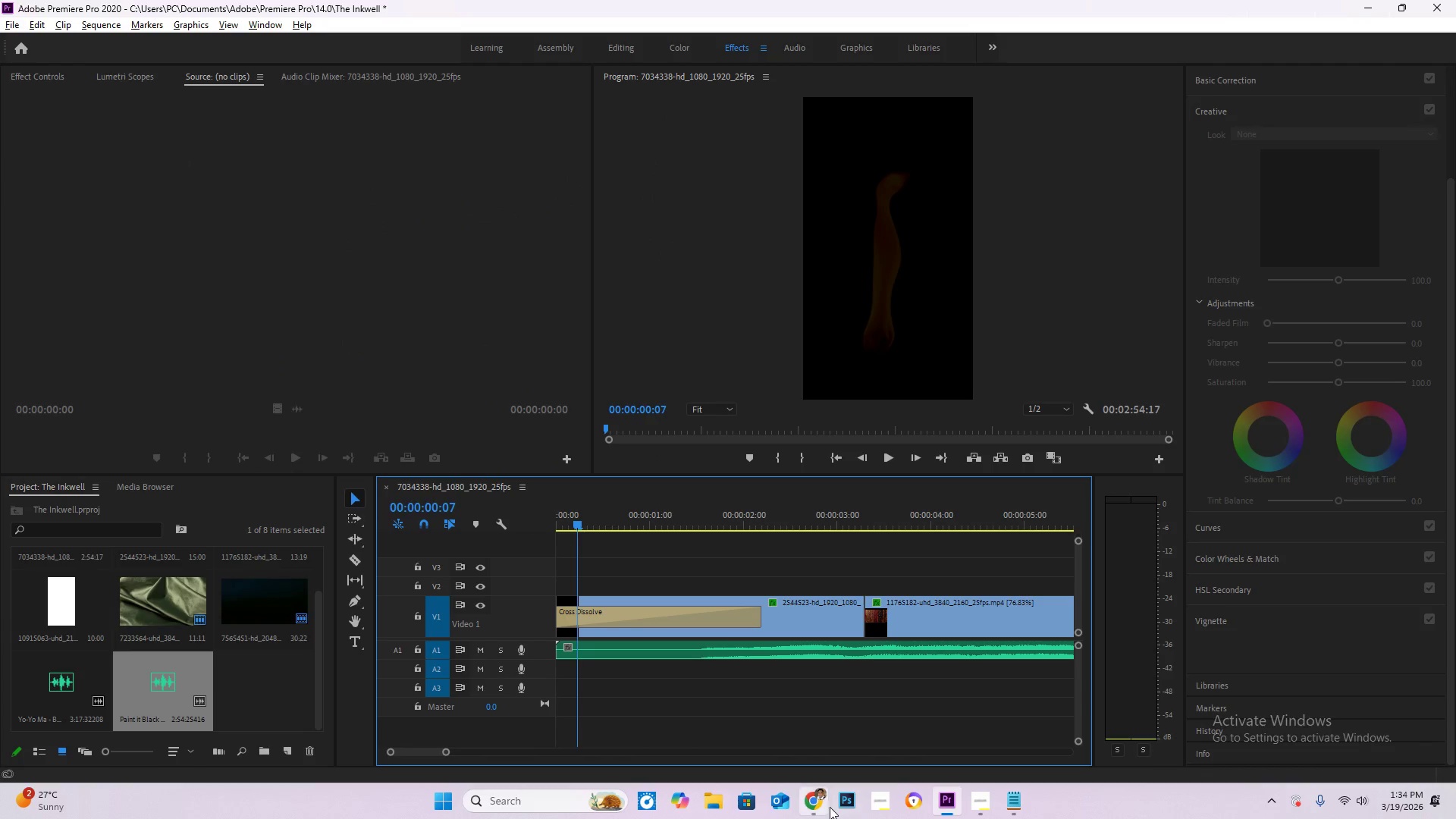 
left_click([824, 804])
 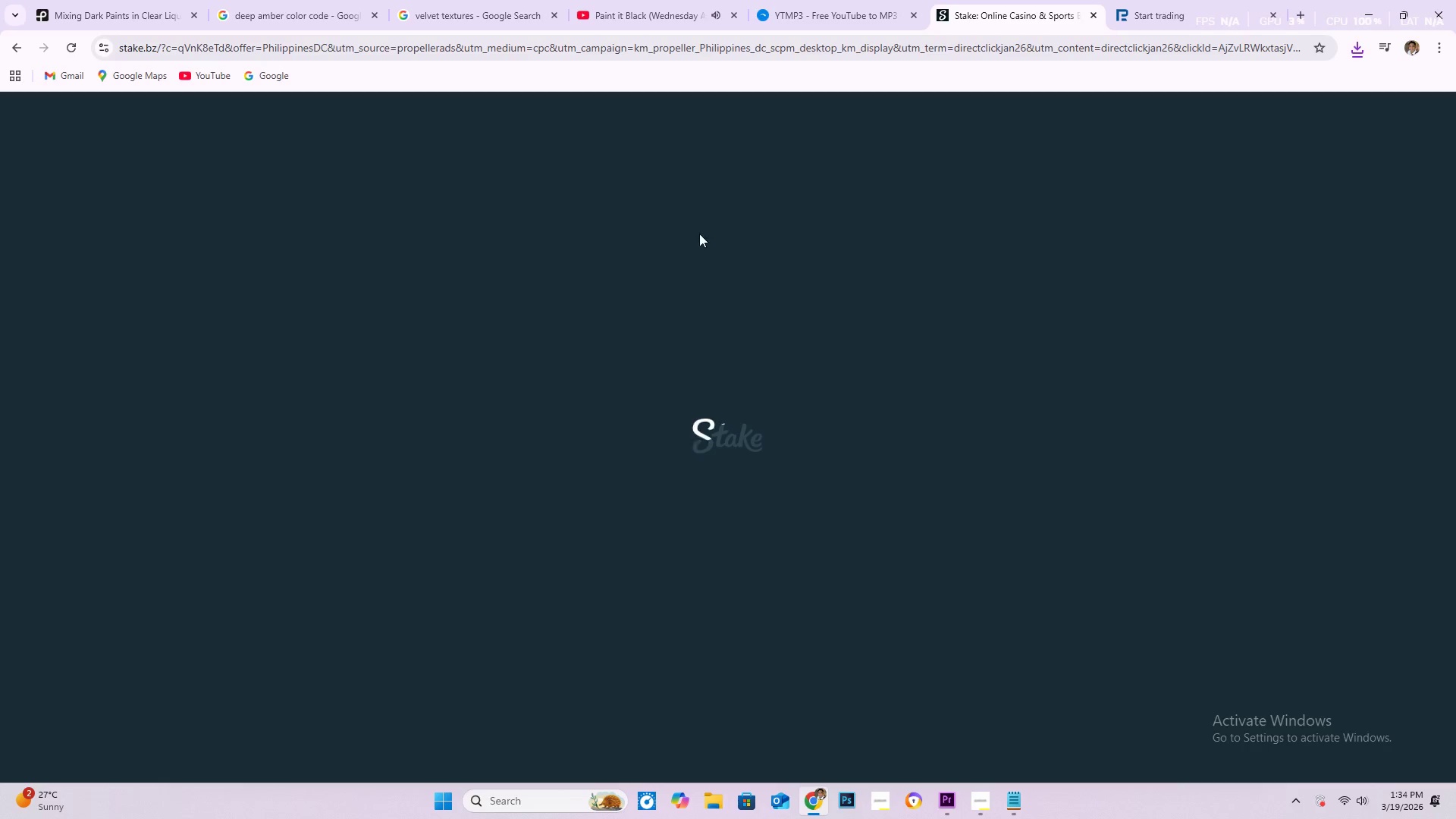 
left_click([625, 0])
 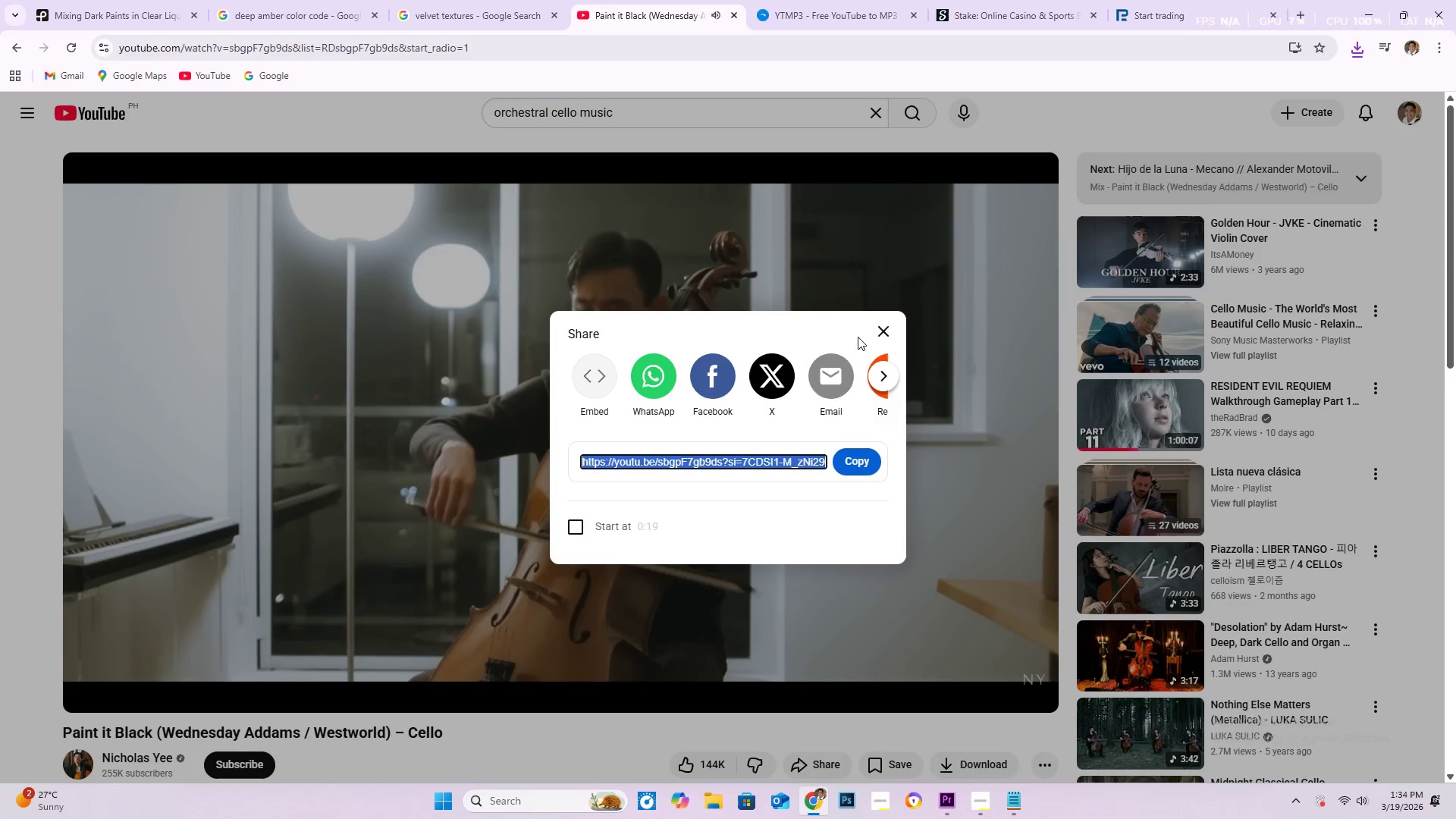 
left_click([877, 331])
 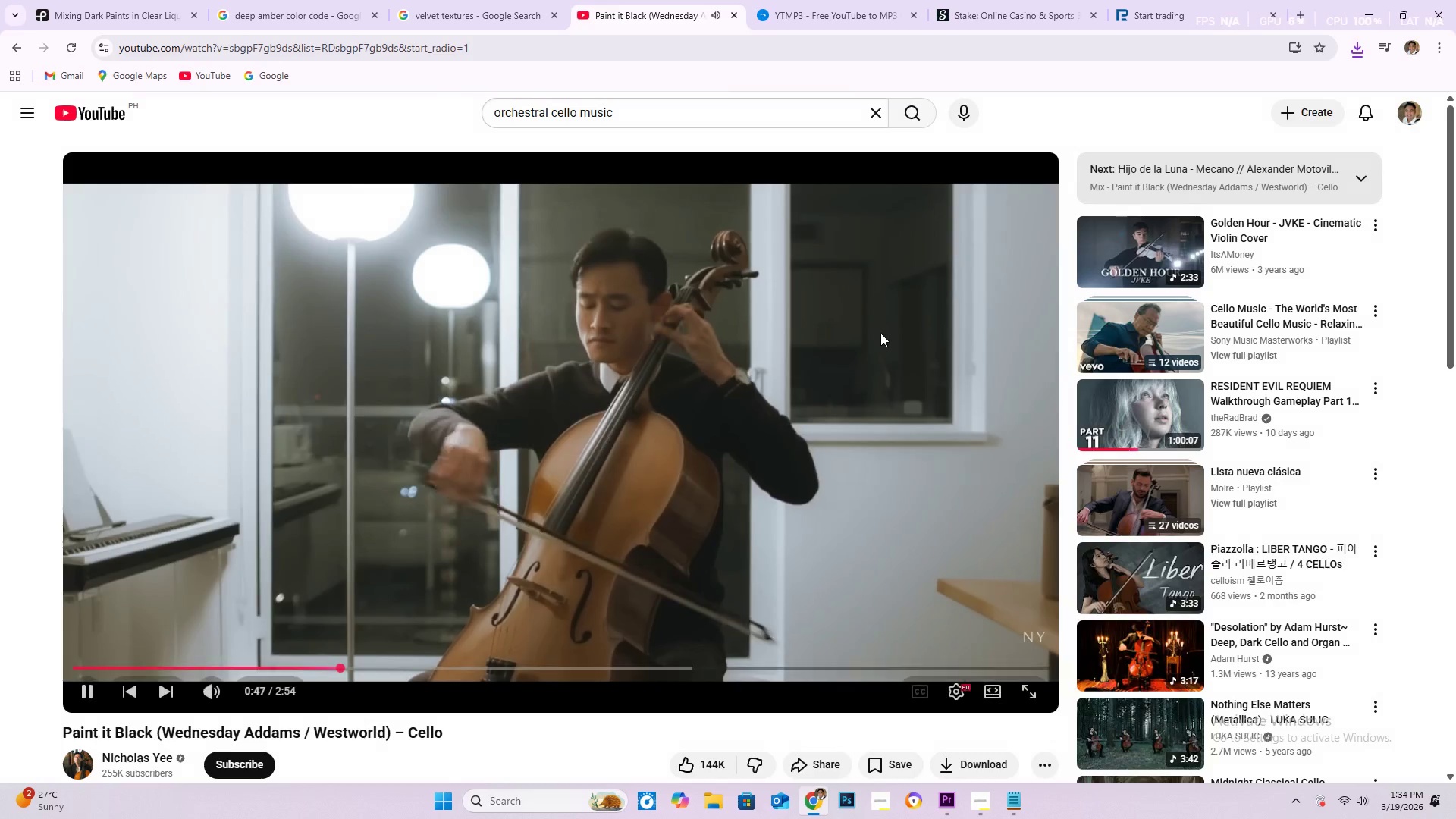 
key(Space)
 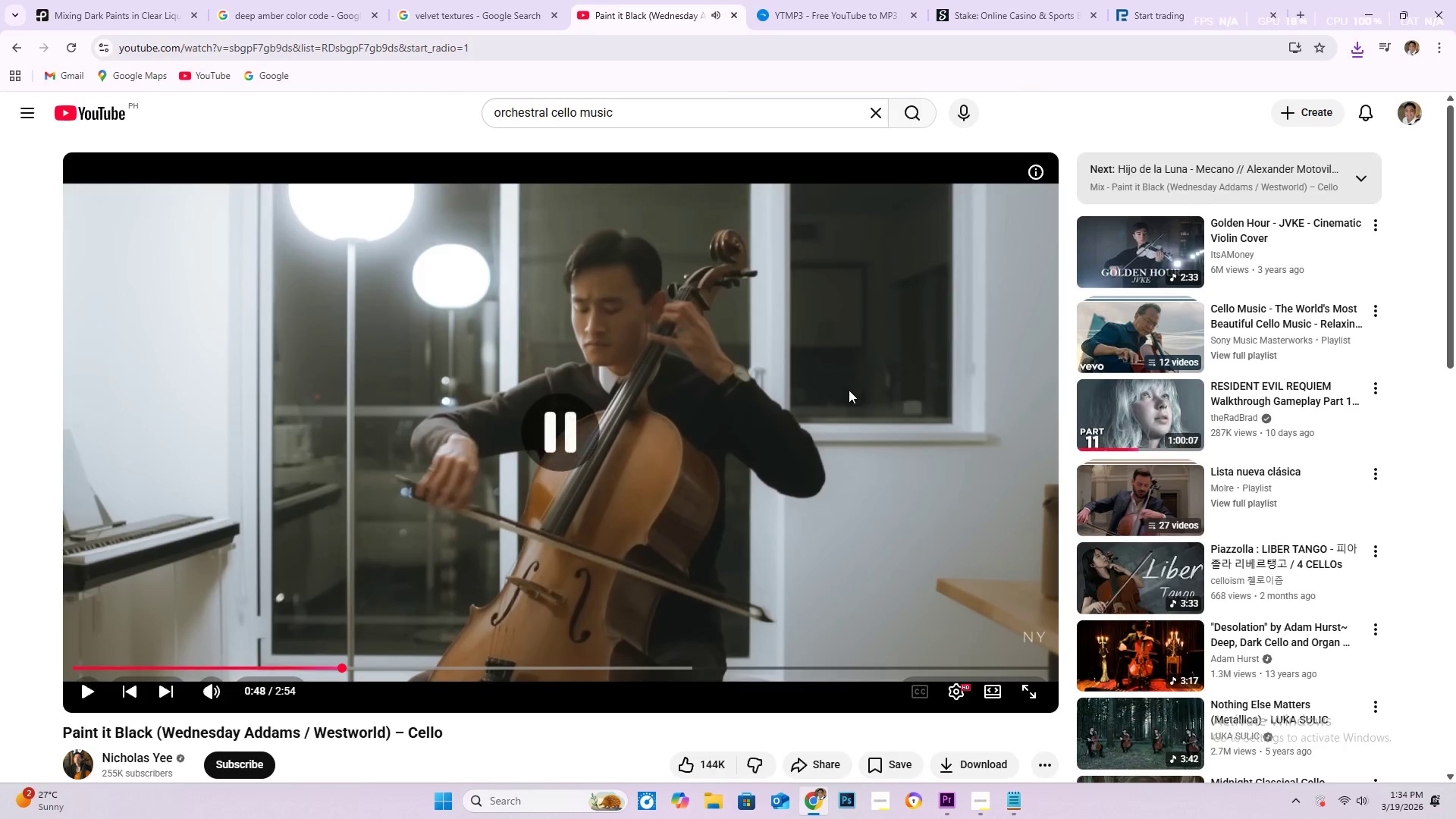 
key(Alt+Tab)
 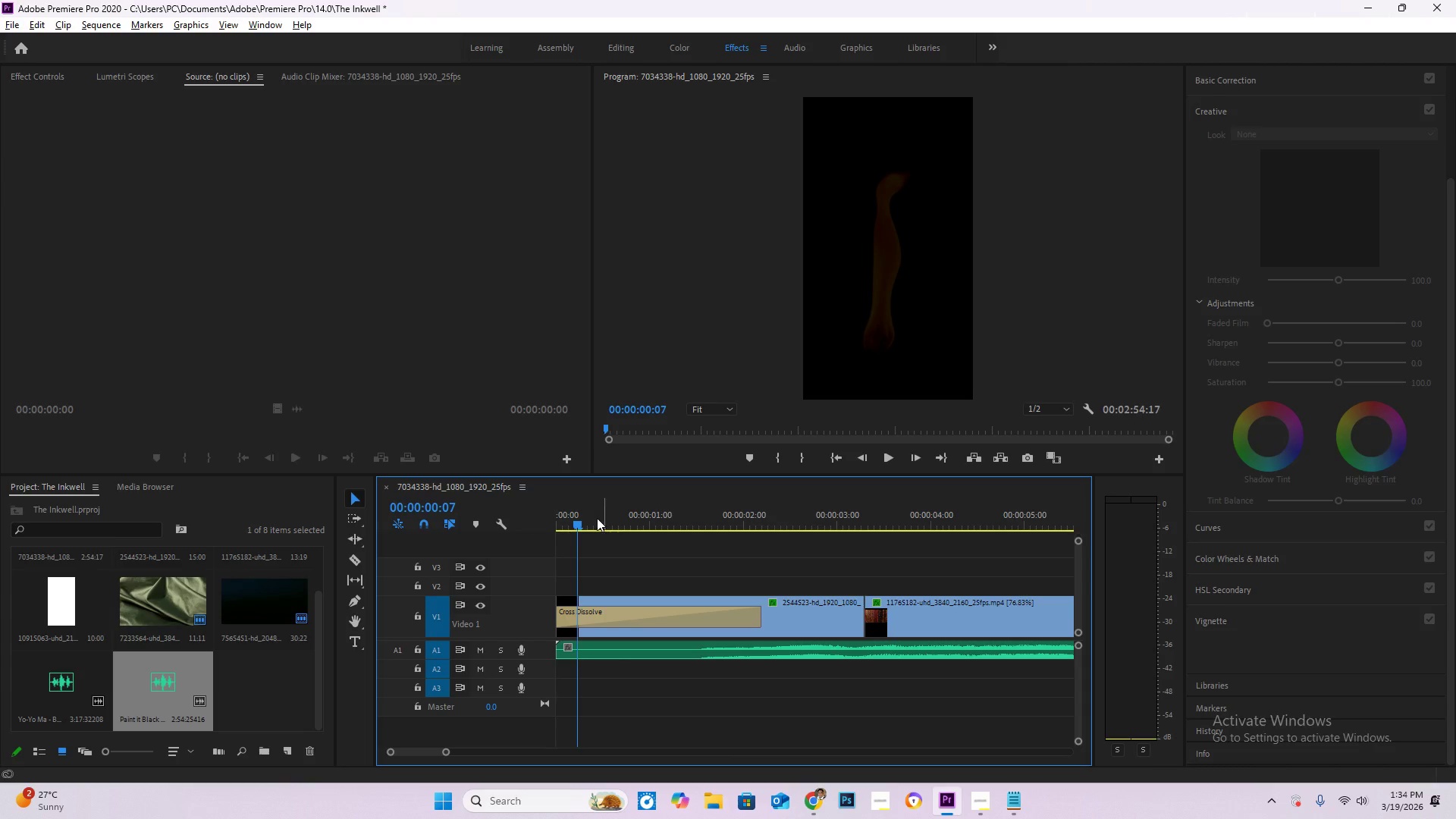 
left_click_drag(start_coordinate=[575, 519], to_coordinate=[504, 513])
 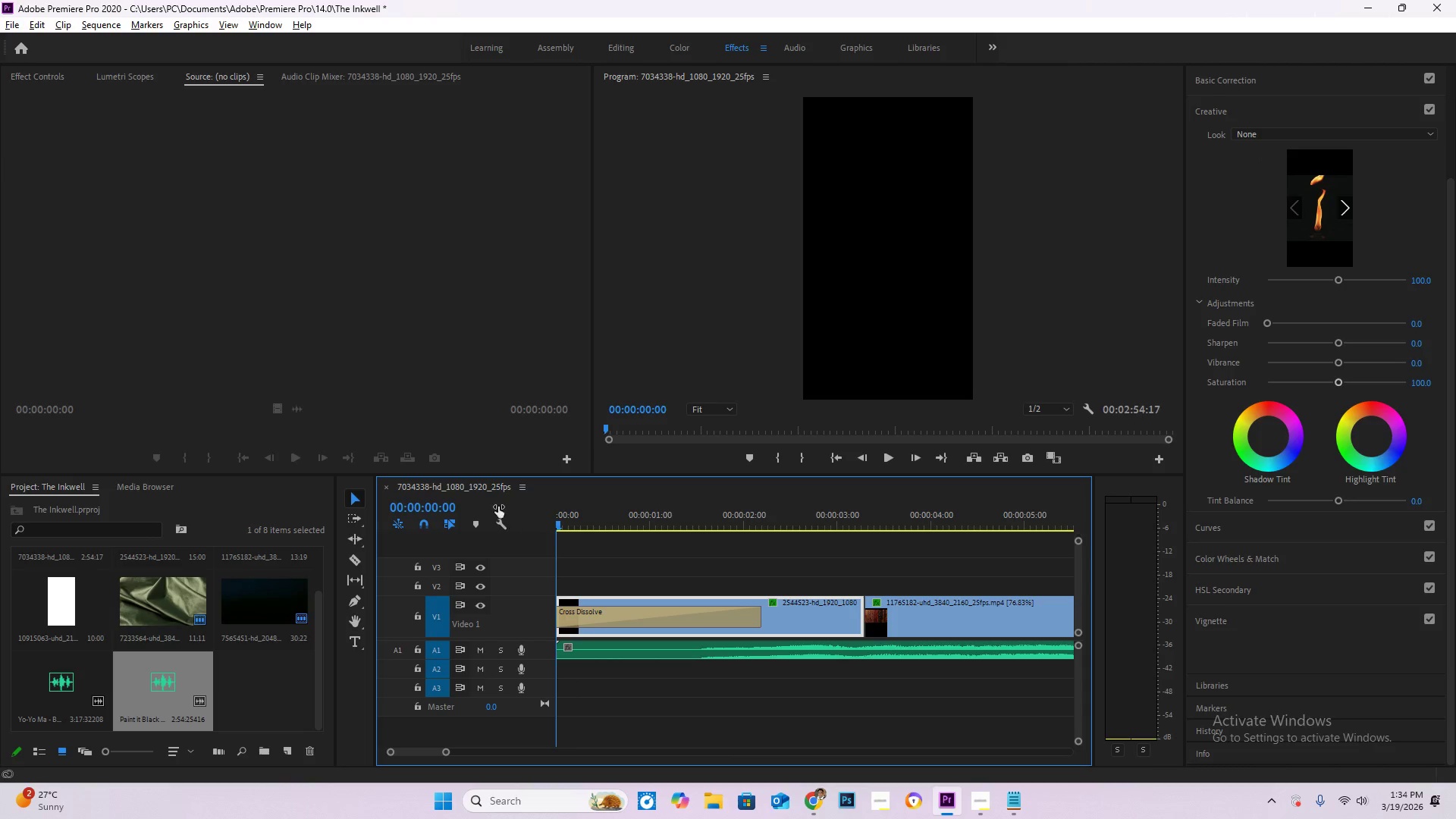 
key(Space)
 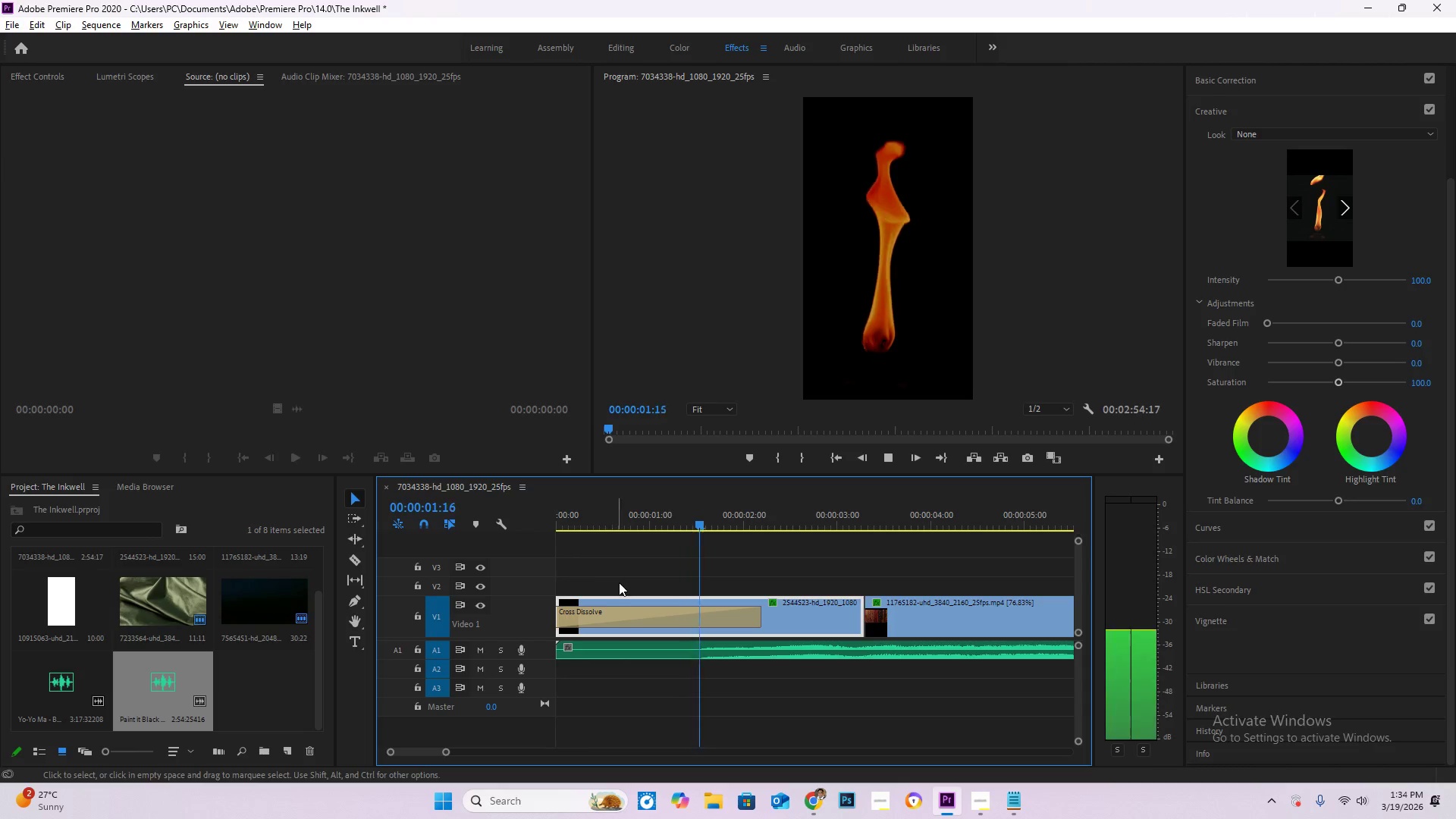 
key(Space)
 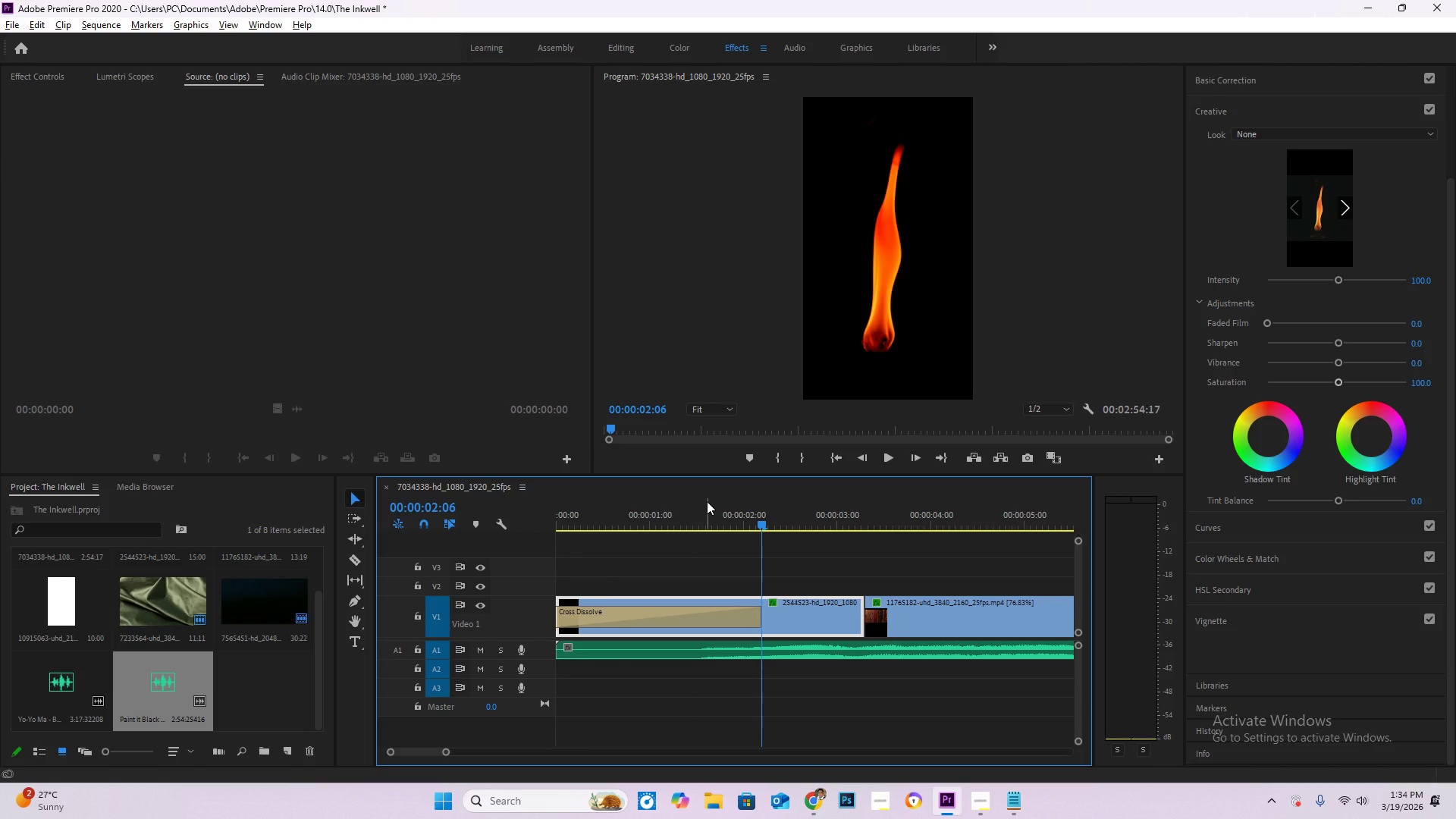 
left_click_drag(start_coordinate=[707, 501], to_coordinate=[694, 504])
 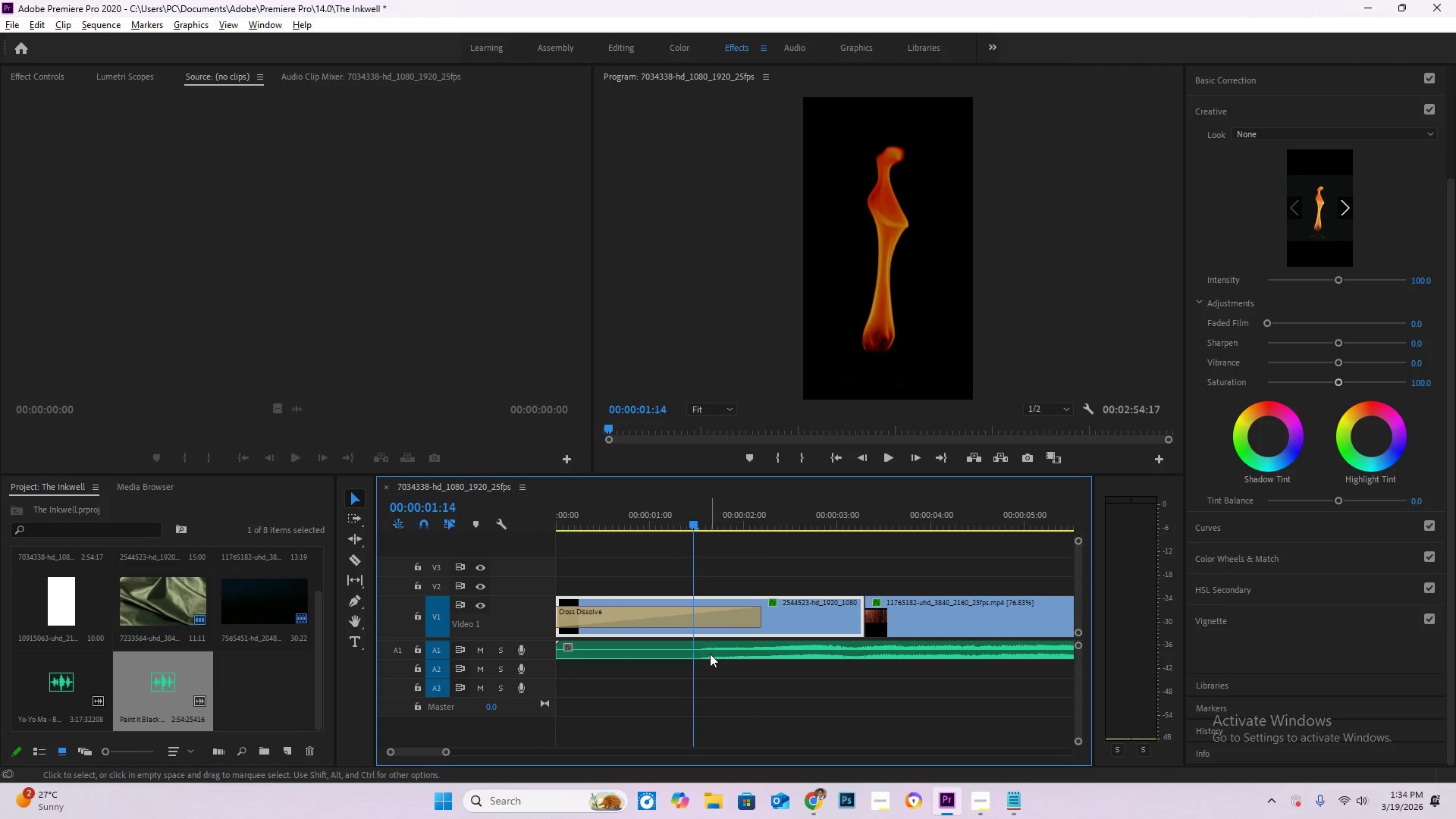 
key(C)
 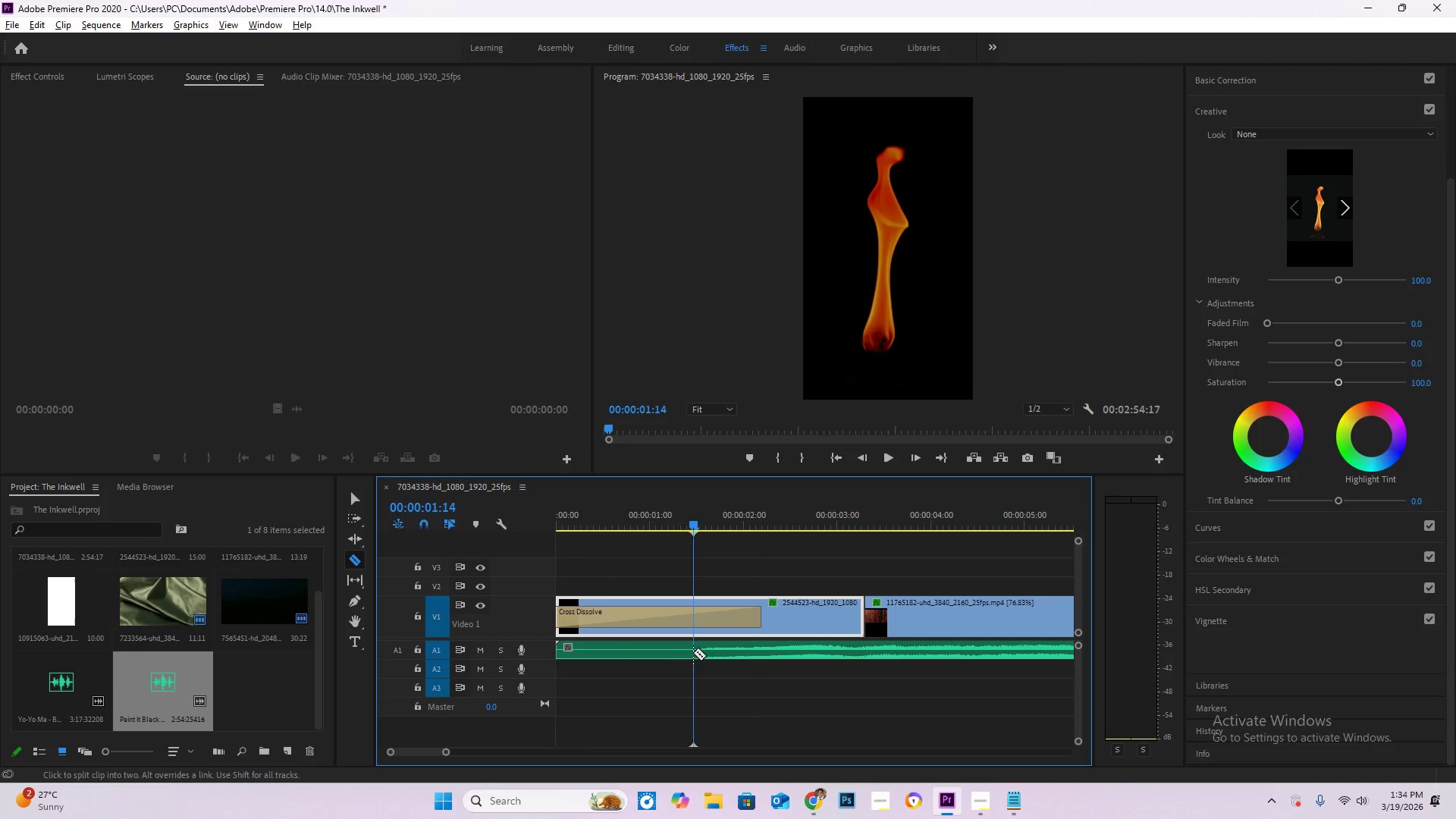 
left_click([692, 651])
 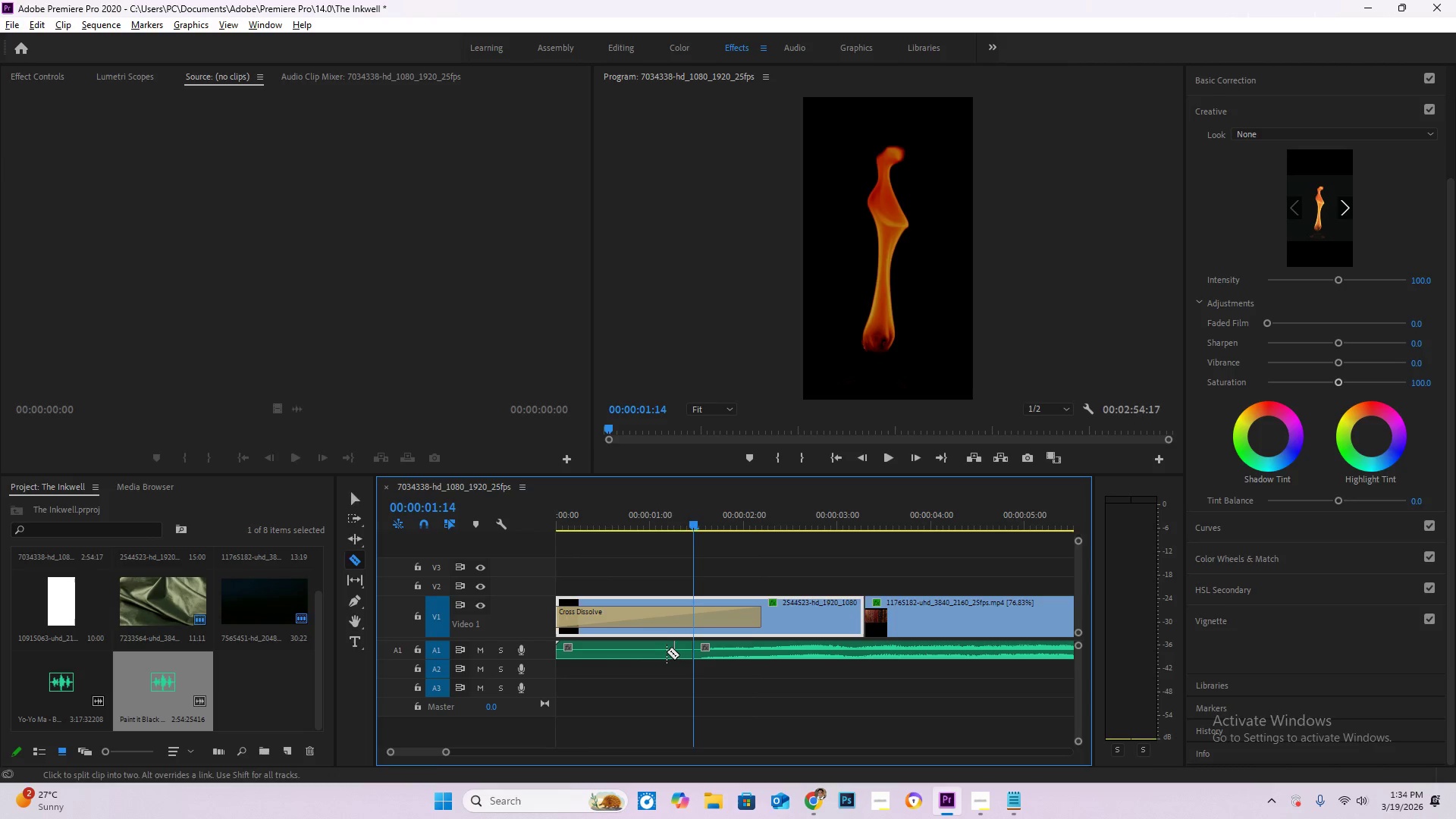 
key(V)
 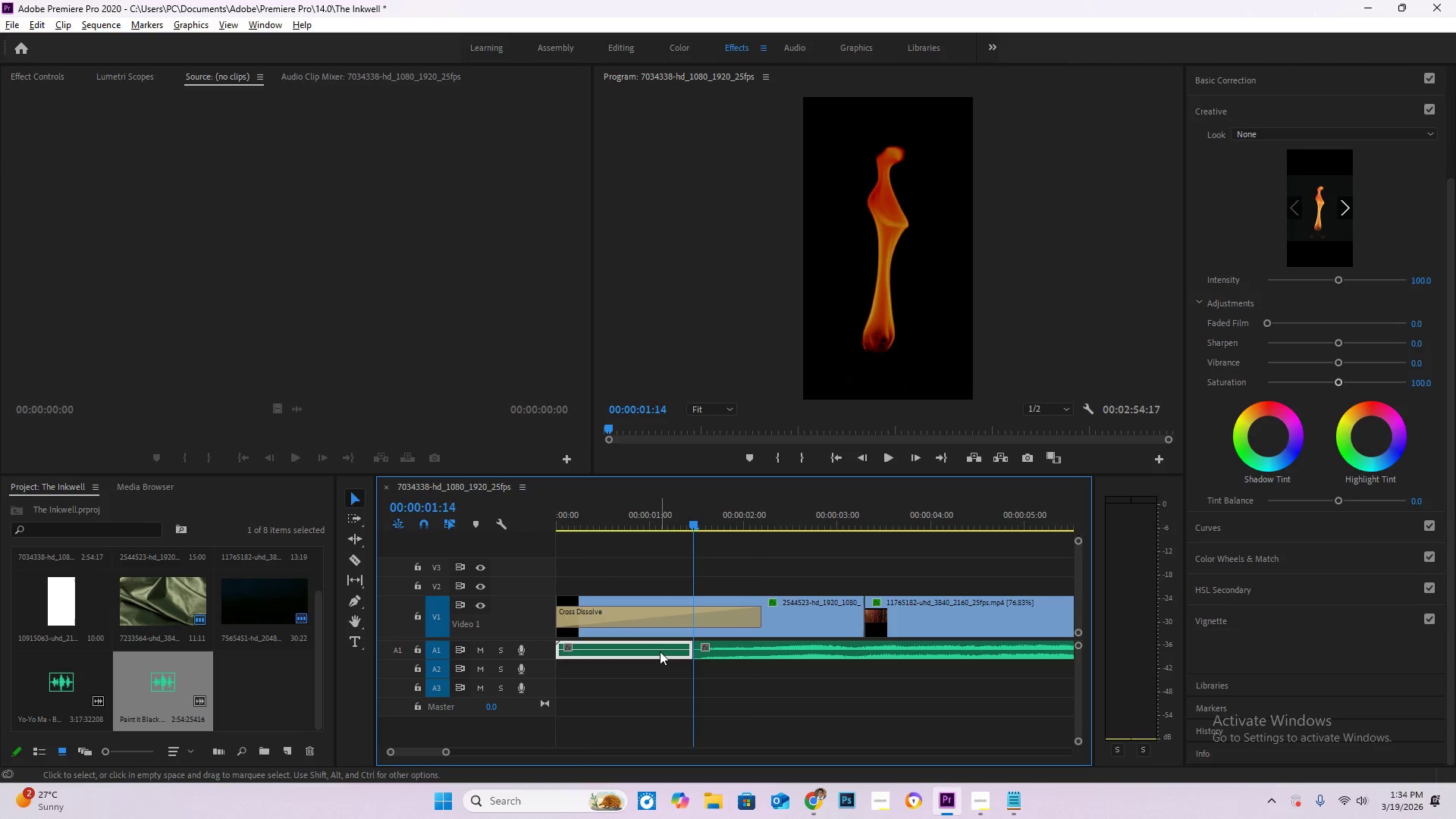 
double_click([660, 651])
 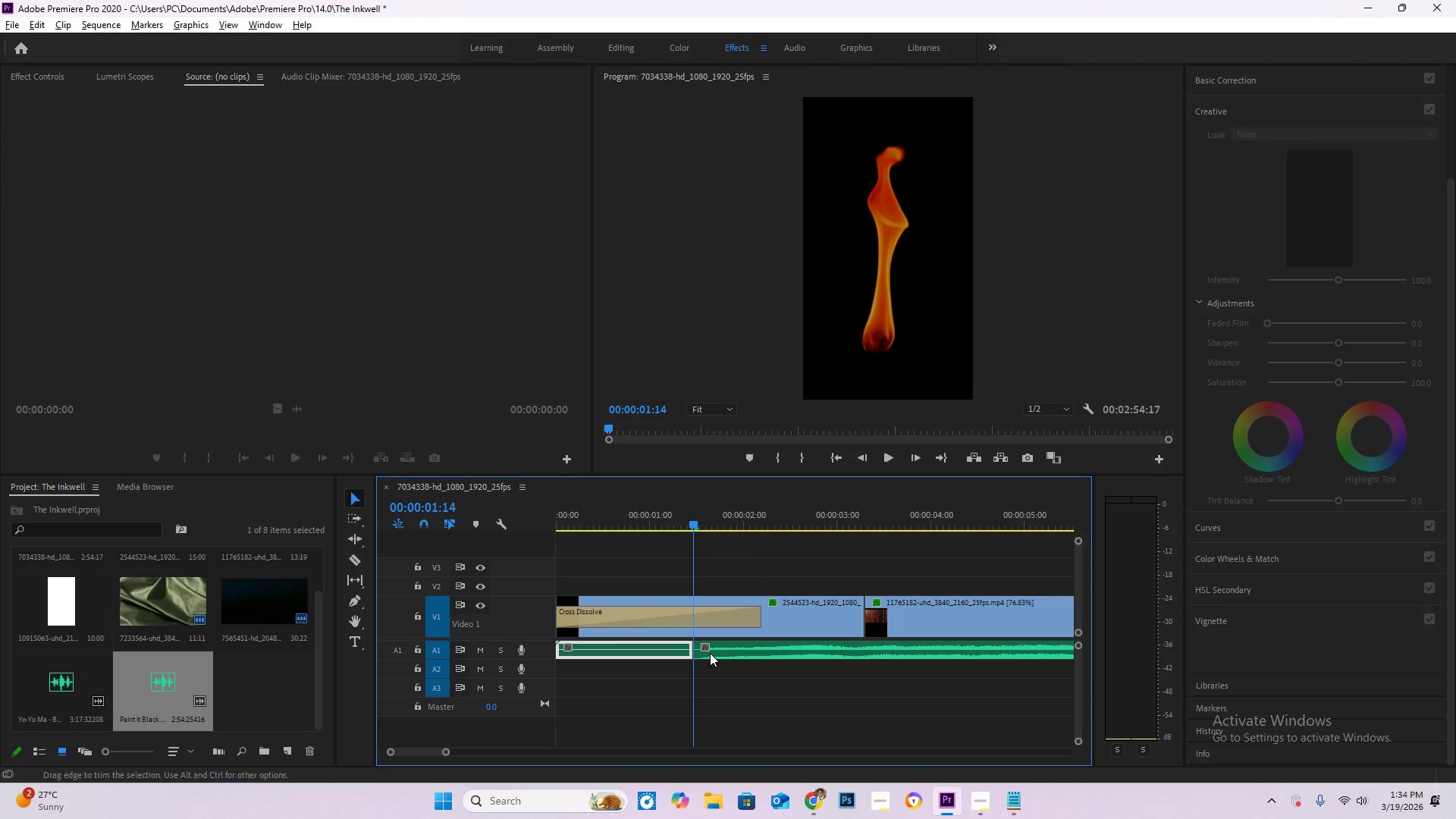 
key(Delete)
 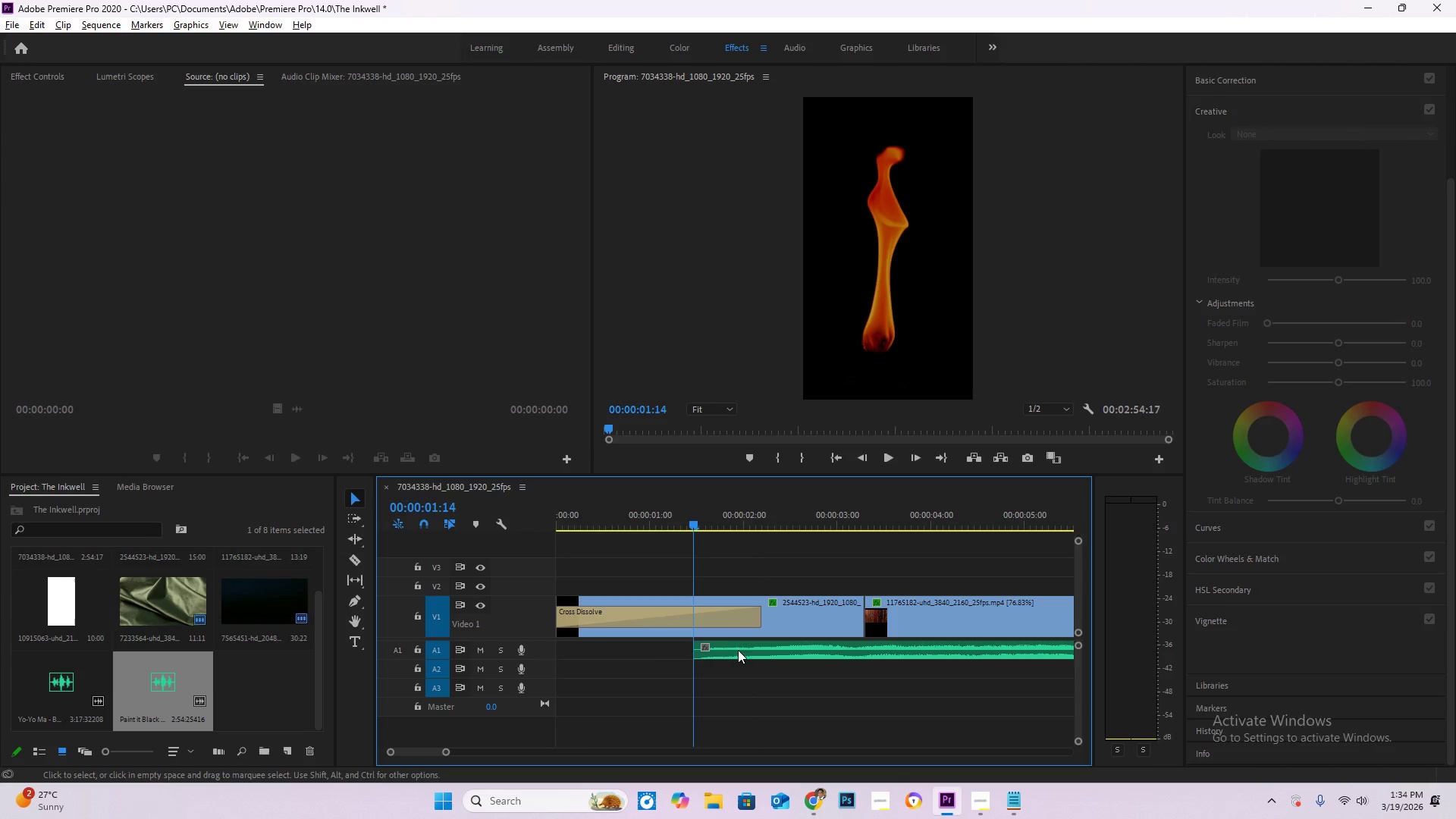 
left_click_drag(start_coordinate=[736, 650], to_coordinate=[547, 640])
 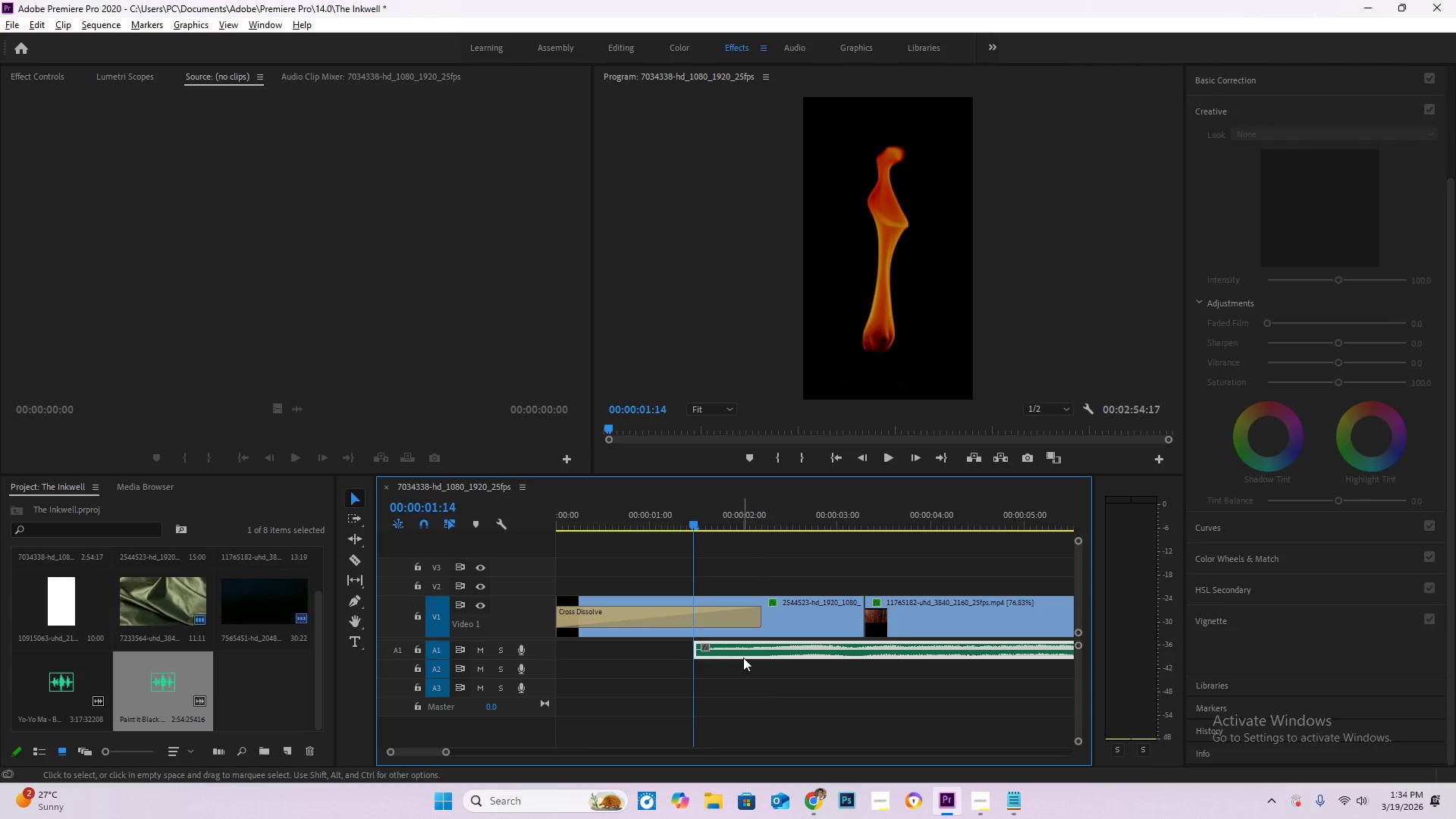 
left_click_drag(start_coordinate=[739, 653], to_coordinate=[601, 642])
 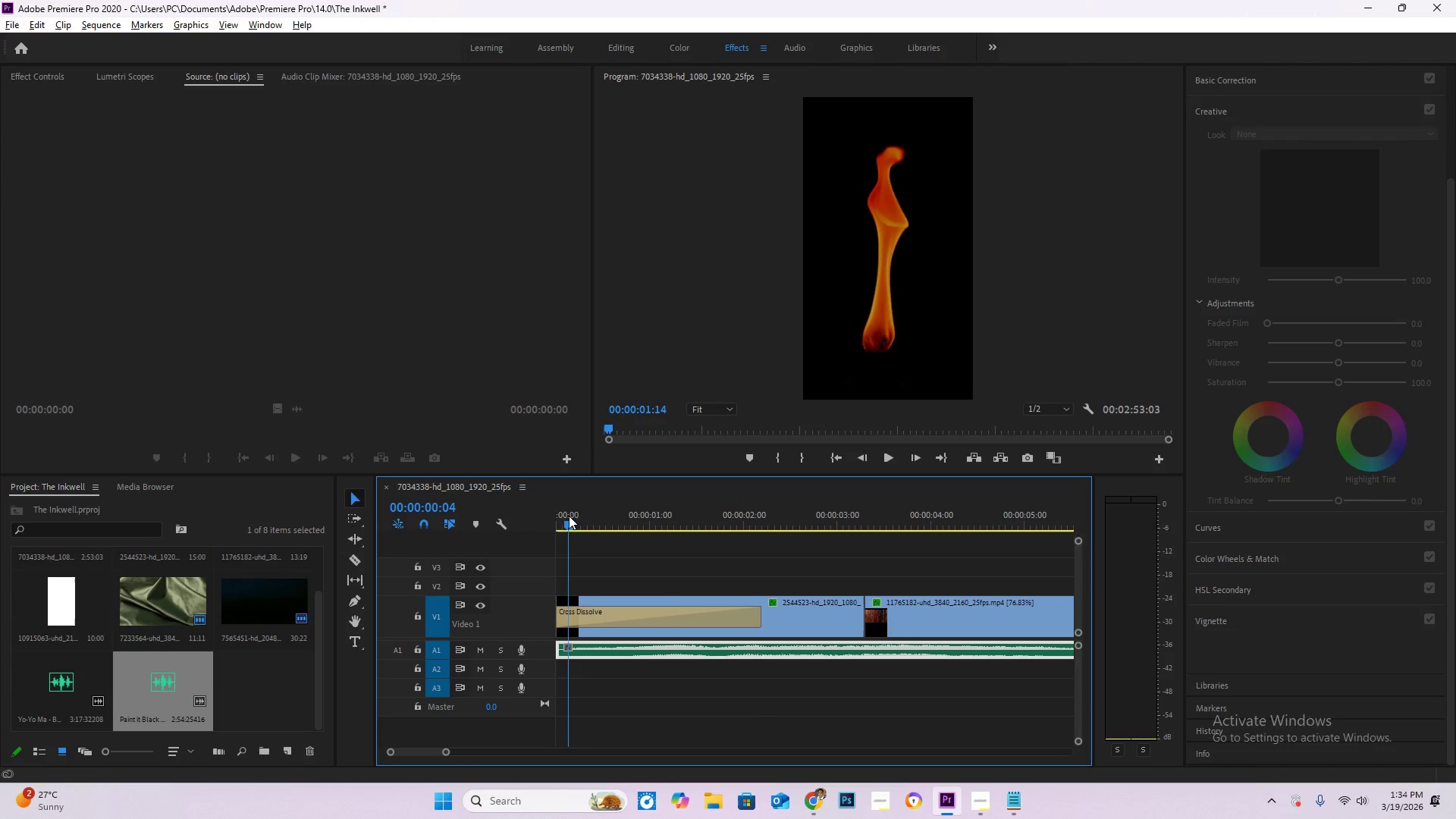 
left_click_drag(start_coordinate=[569, 516], to_coordinate=[520, 512])
 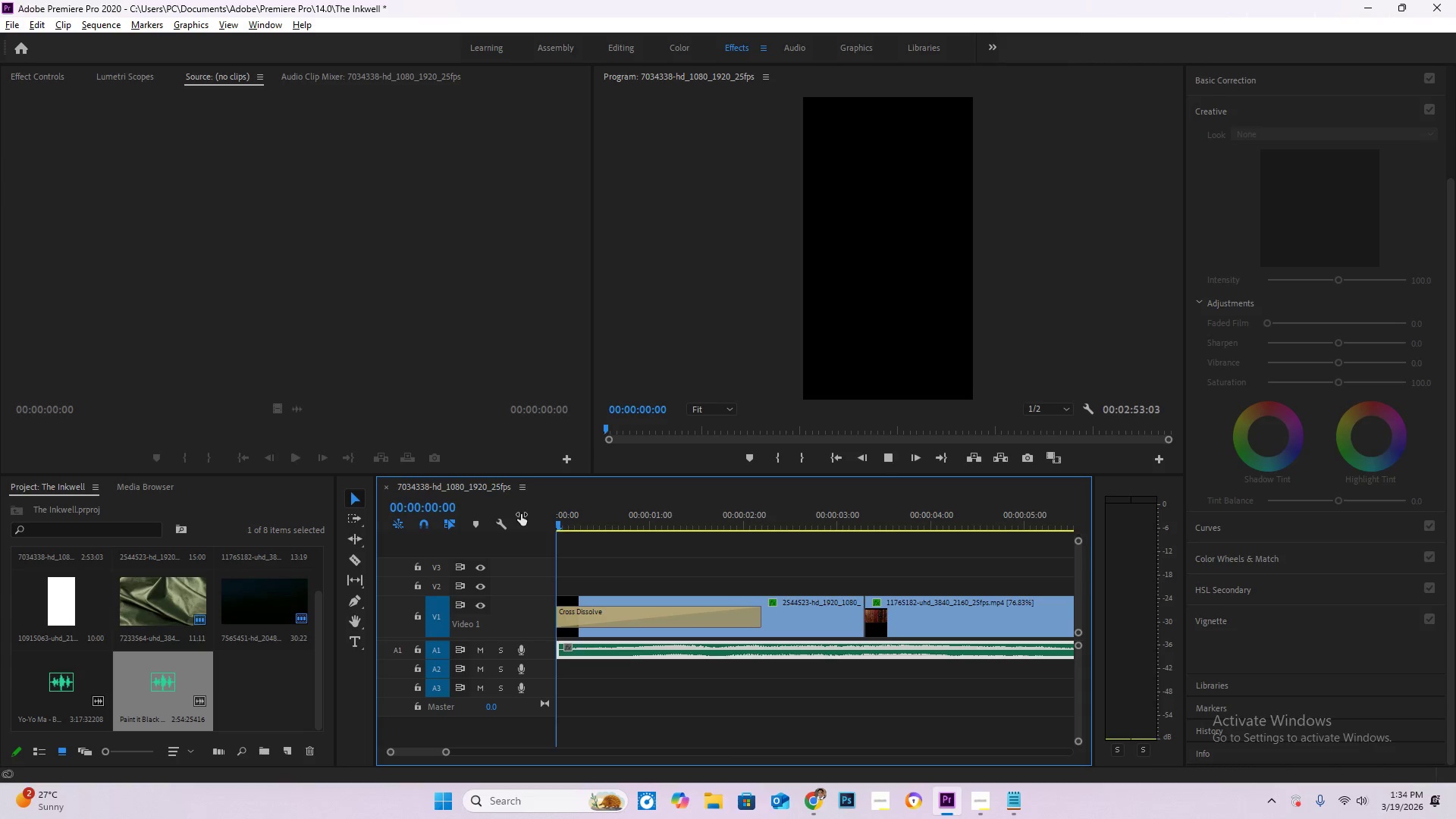 
key(Space)
 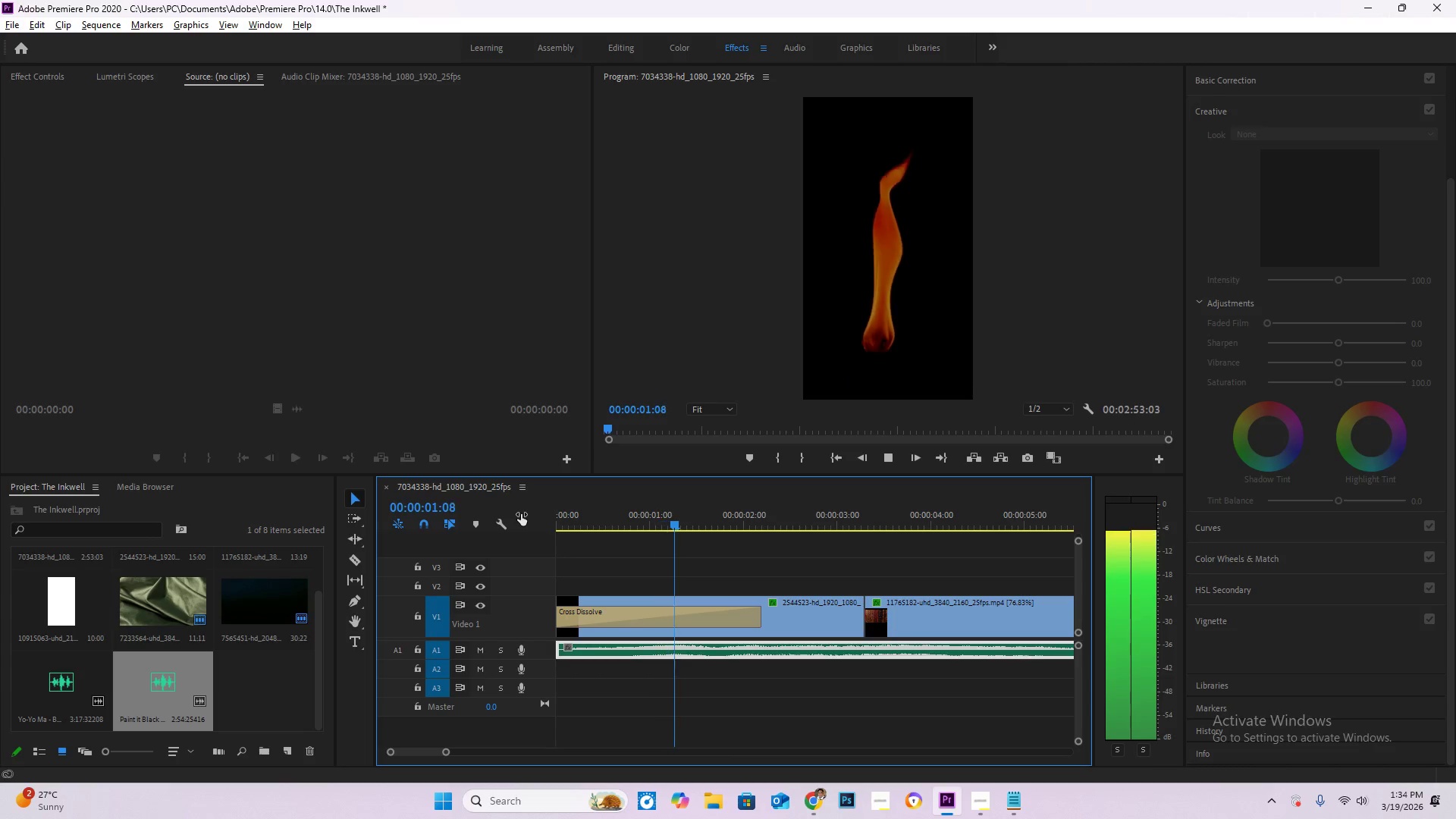 
hold_key(key=AltLeft, duration=0.61)
 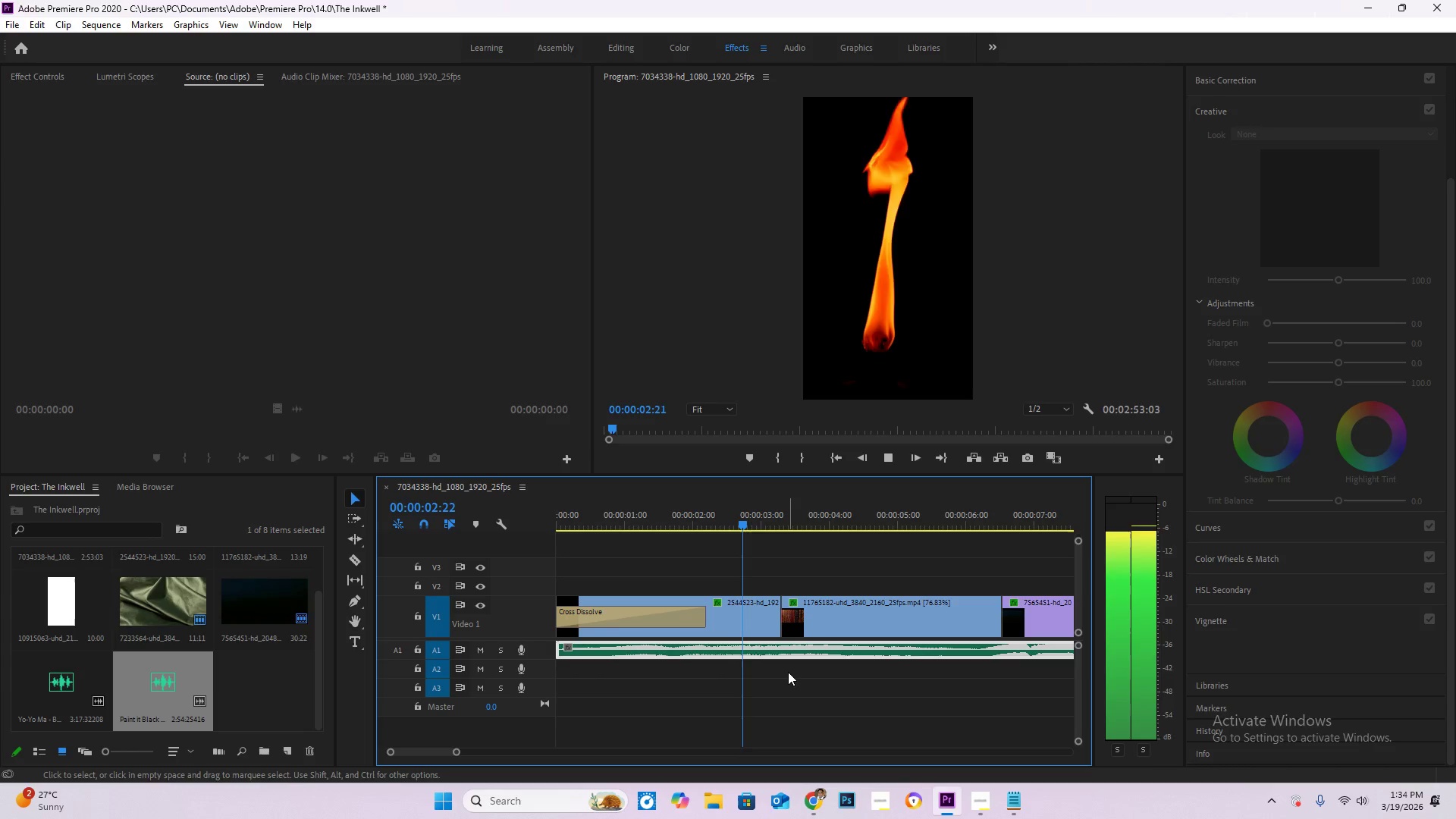 
hold_key(key=AltLeft, duration=26.94)
 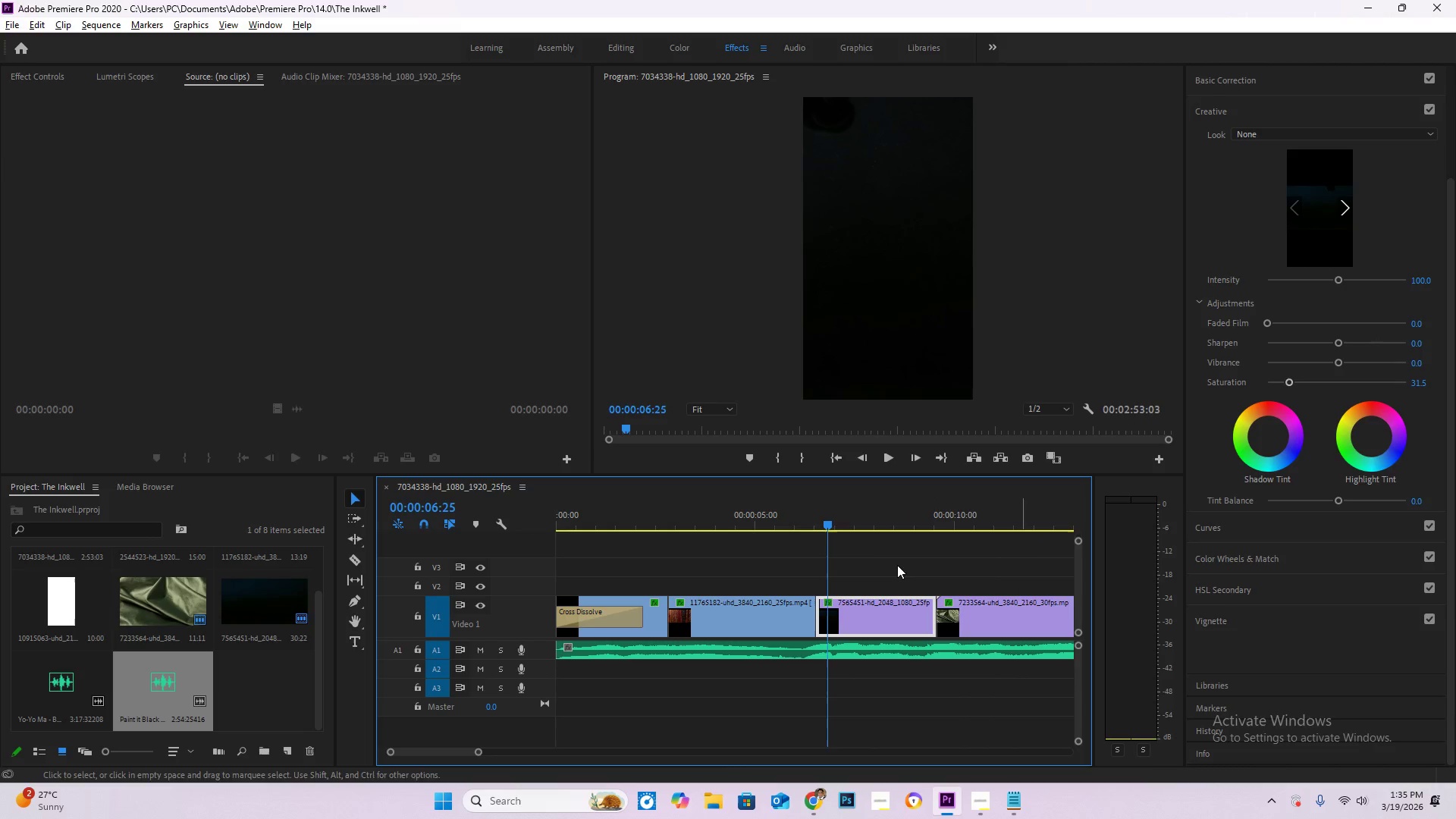 
scroll: coordinate [758, 657], scroll_direction: down, amount: 3.0
 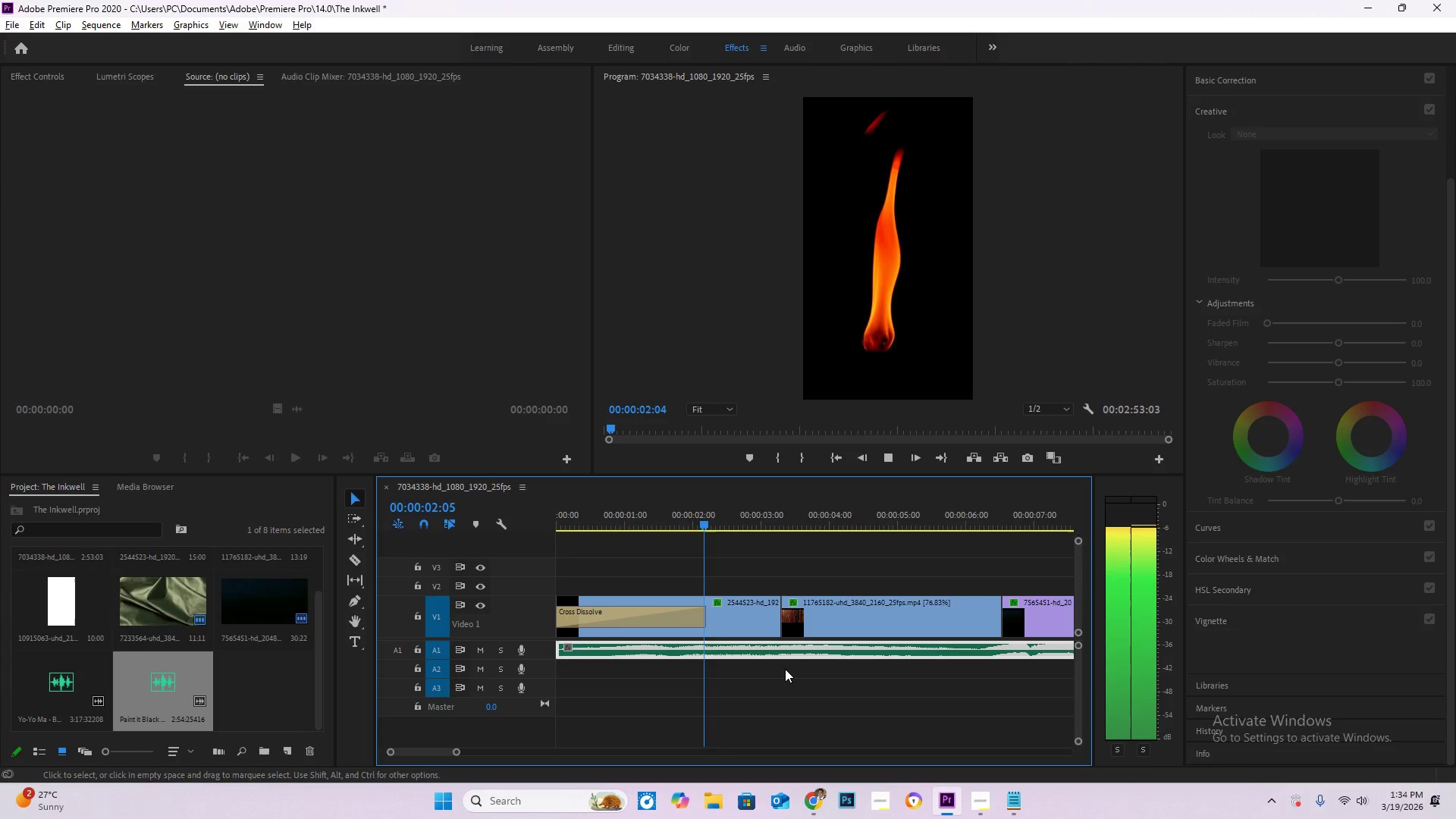 
left_click_drag(start_coordinate=[780, 513], to_coordinate=[695, 510])
 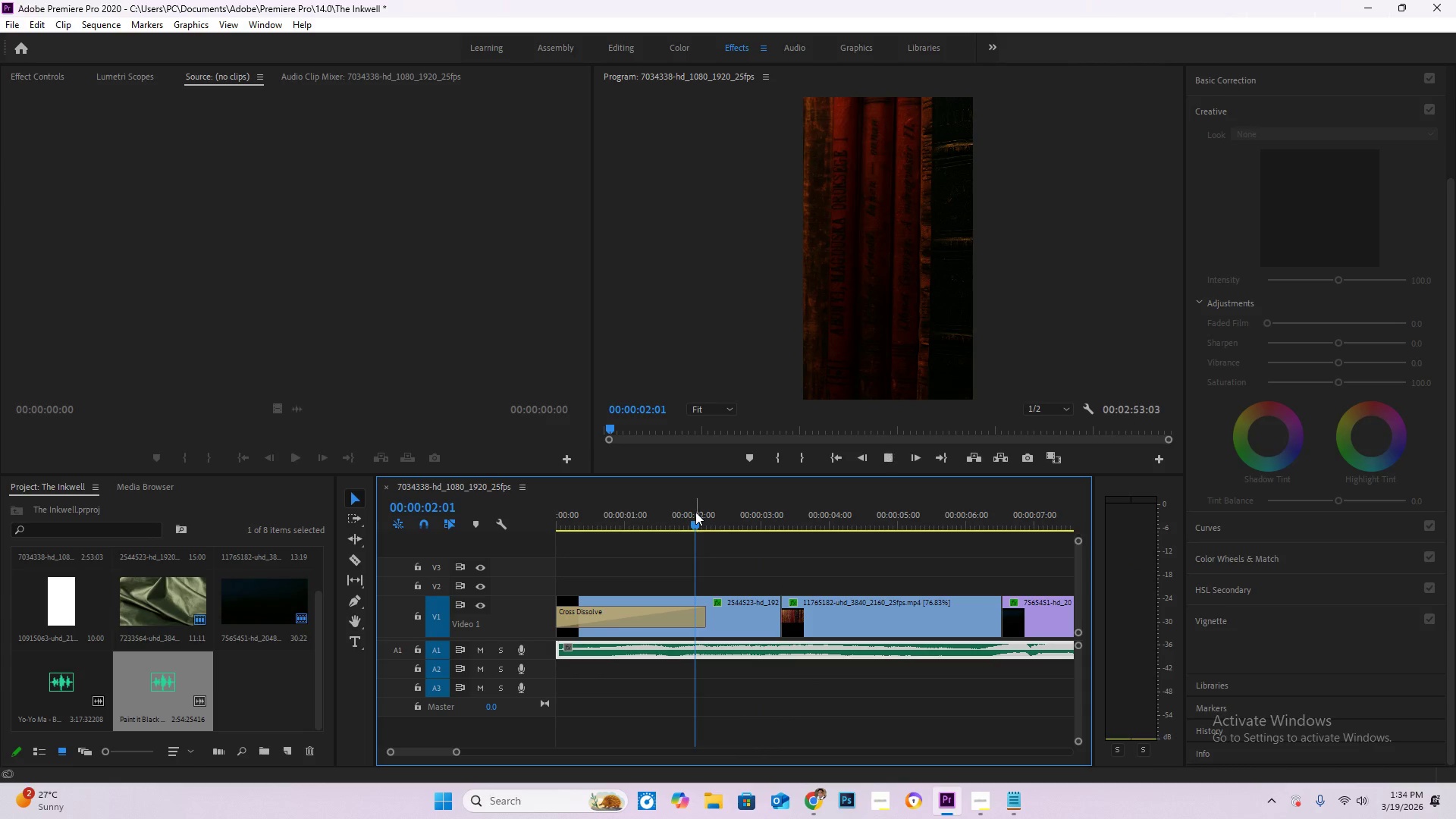 
key(Space)
 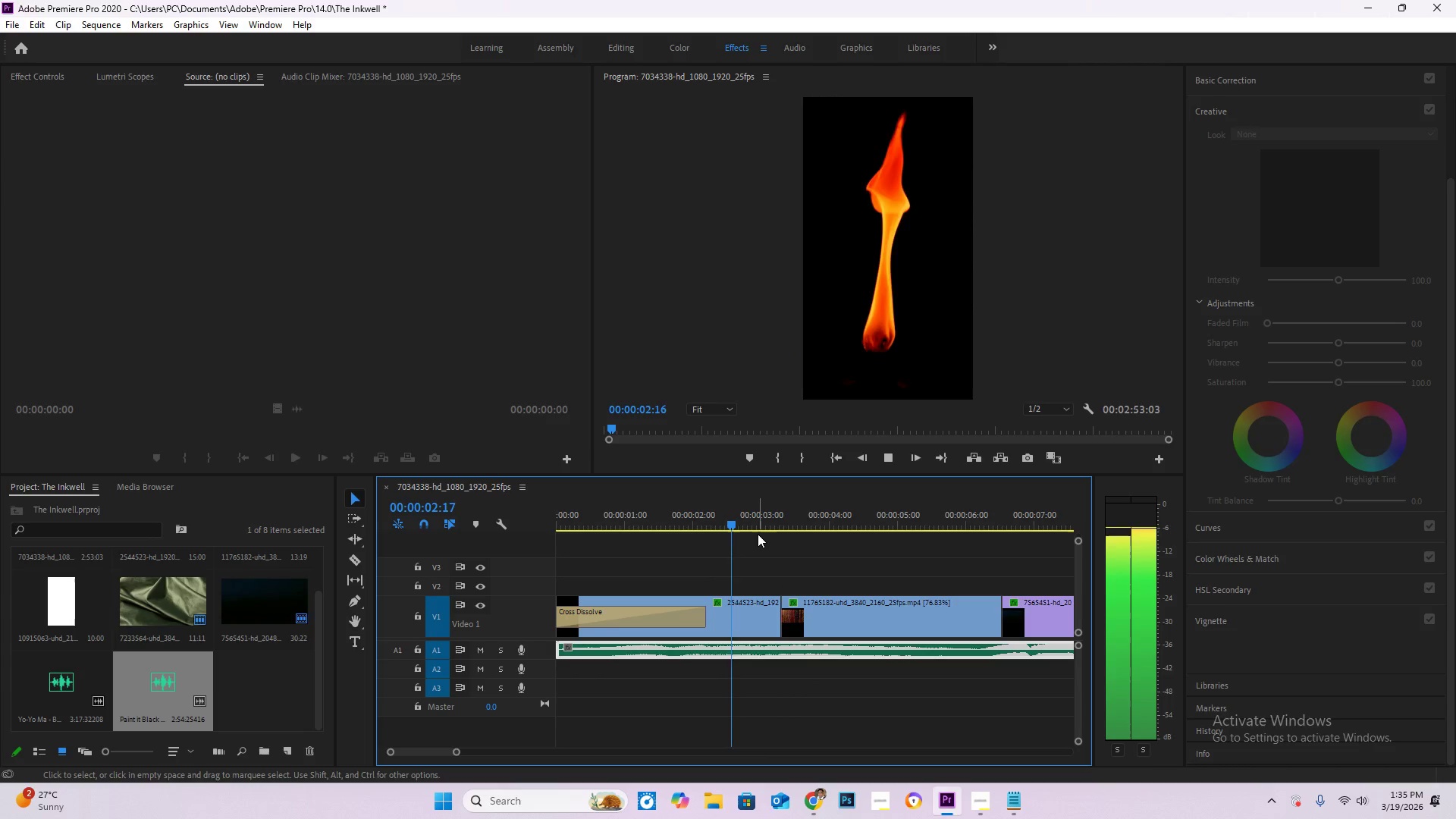 
hold_key(key=Space, duration=0.31)
 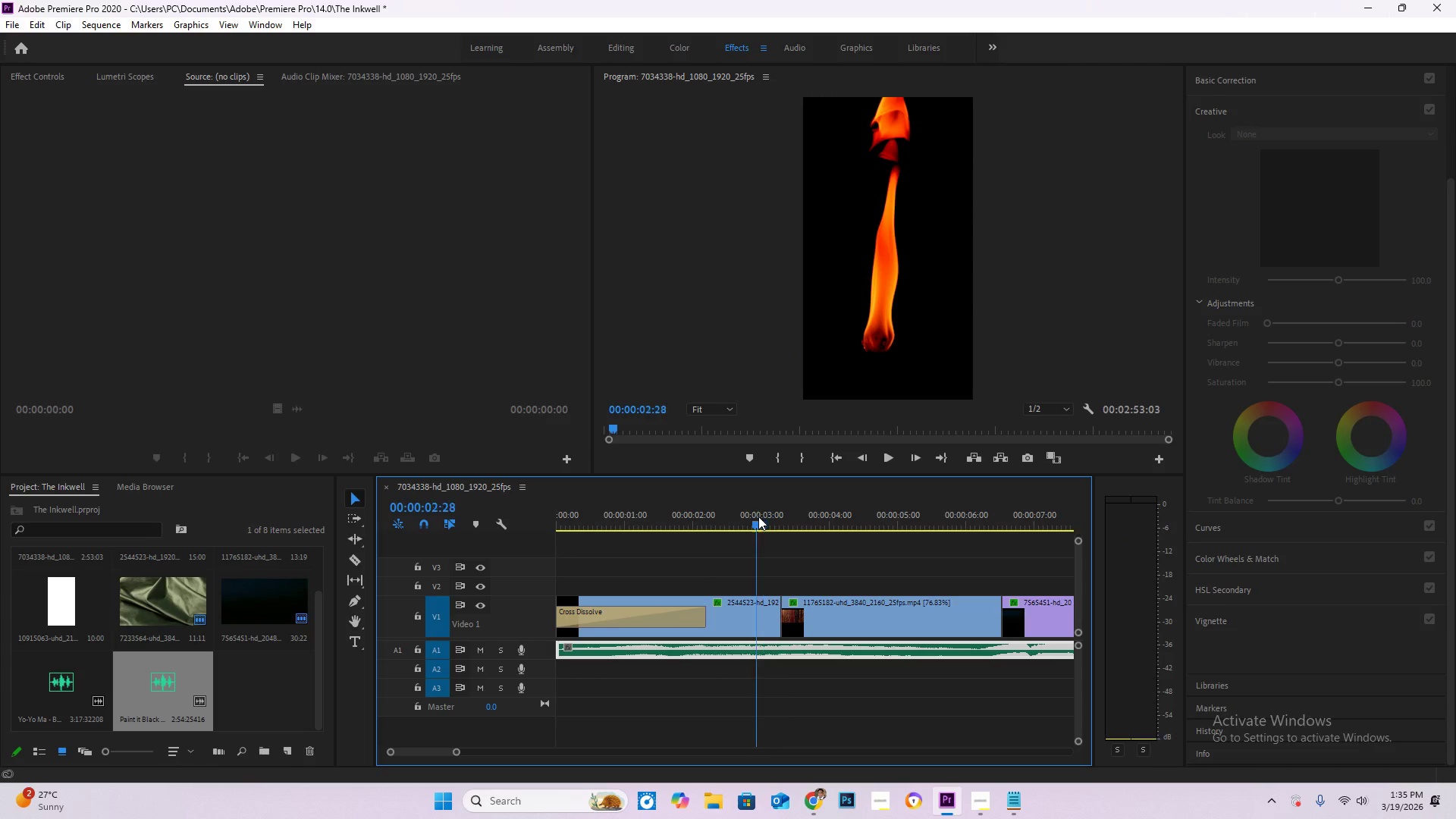 
left_click_drag(start_coordinate=[758, 516], to_coordinate=[535, 497])
 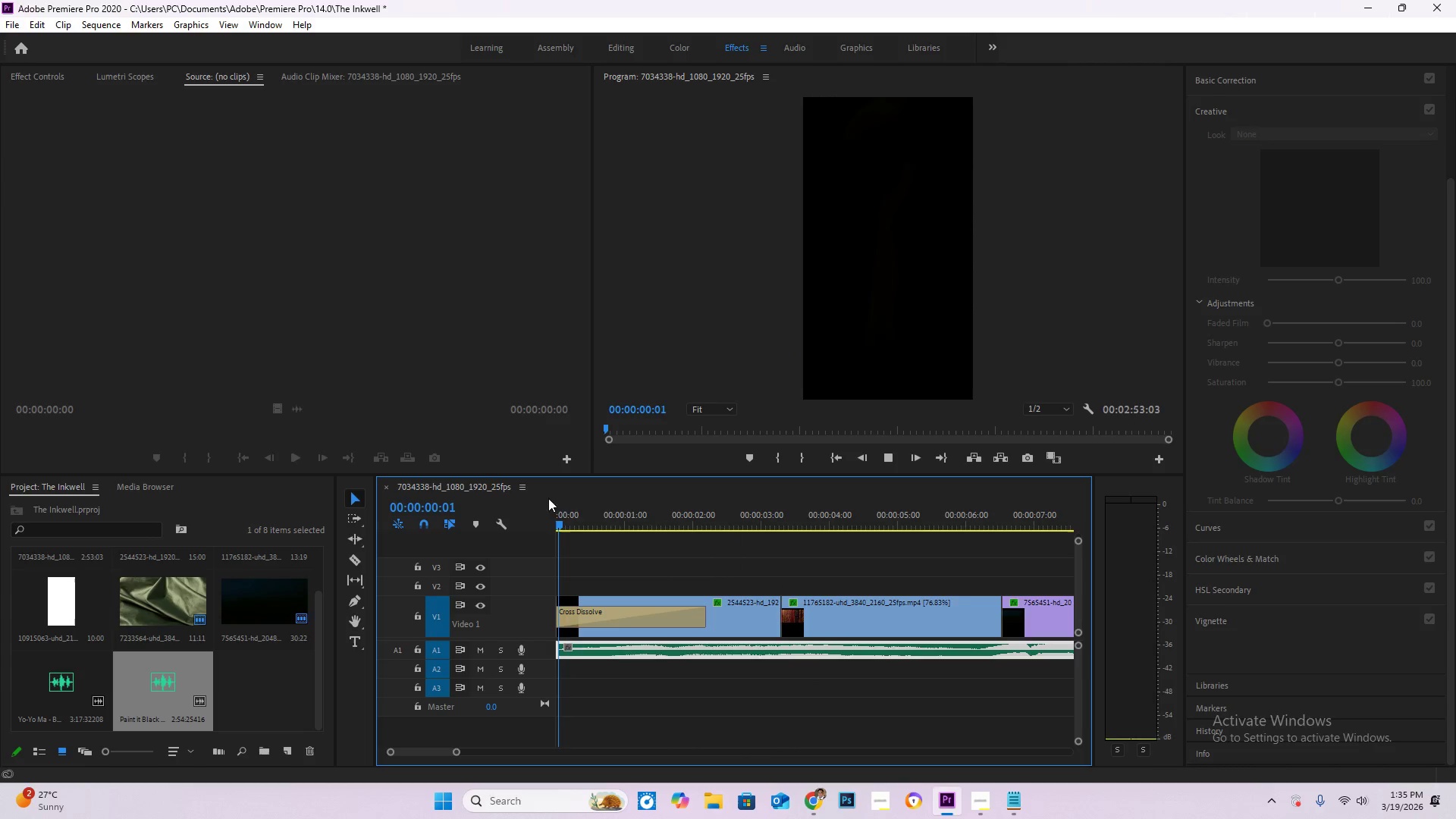 
key(Space)
 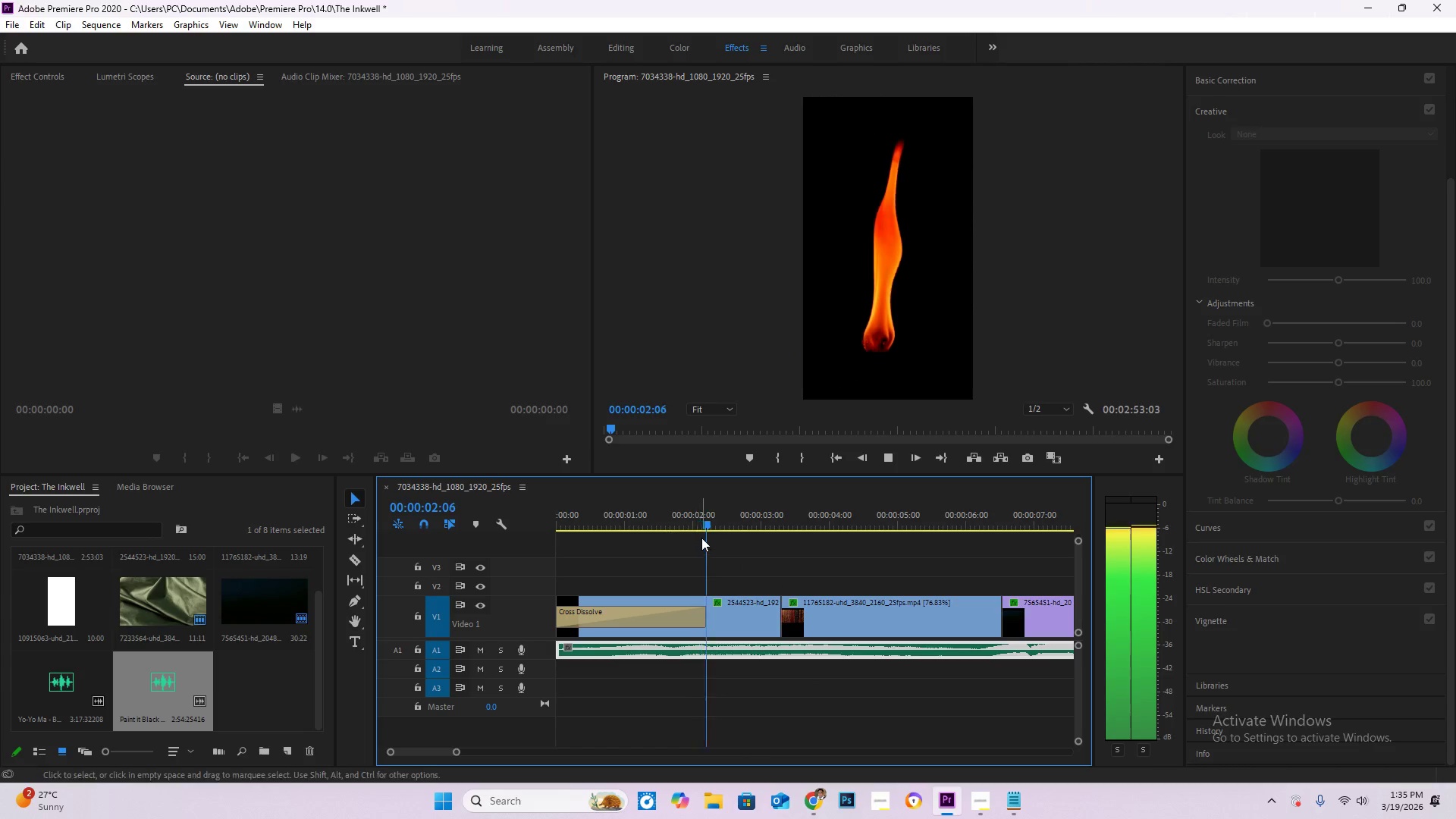 
key(Space)
 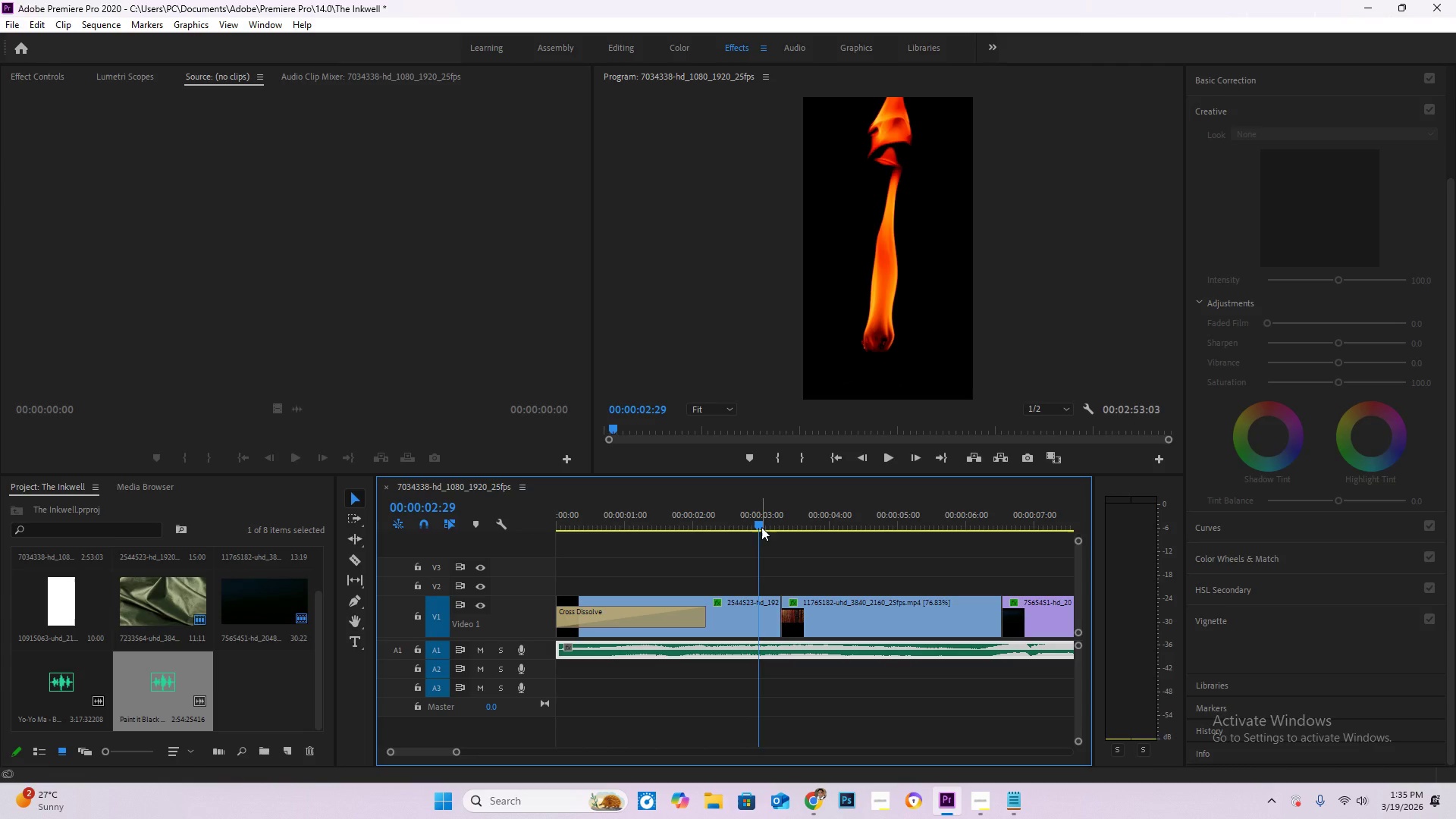 
left_click_drag(start_coordinate=[761, 527], to_coordinate=[753, 524])
 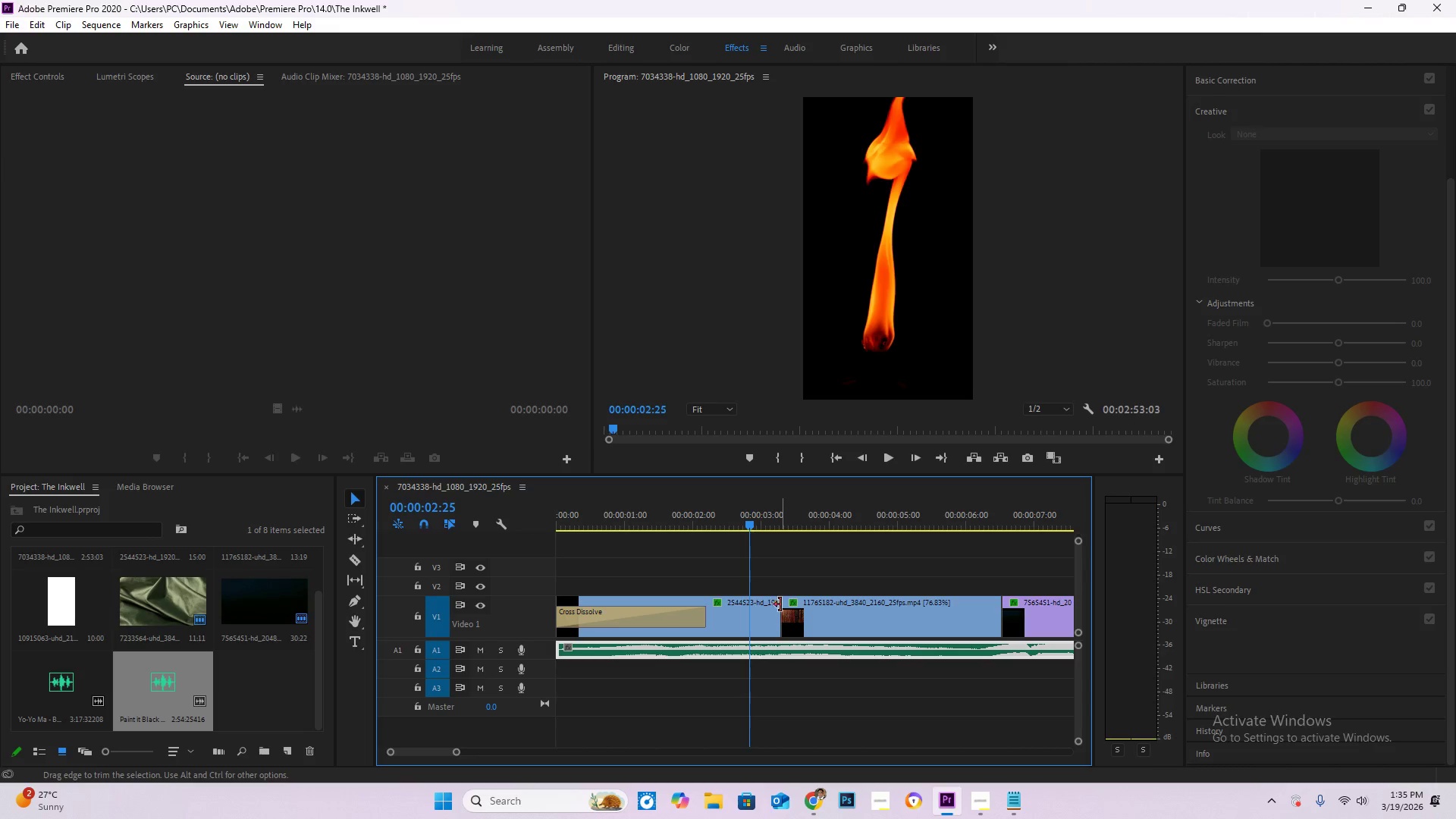 
left_click_drag(start_coordinate=[780, 605], to_coordinate=[750, 607])
 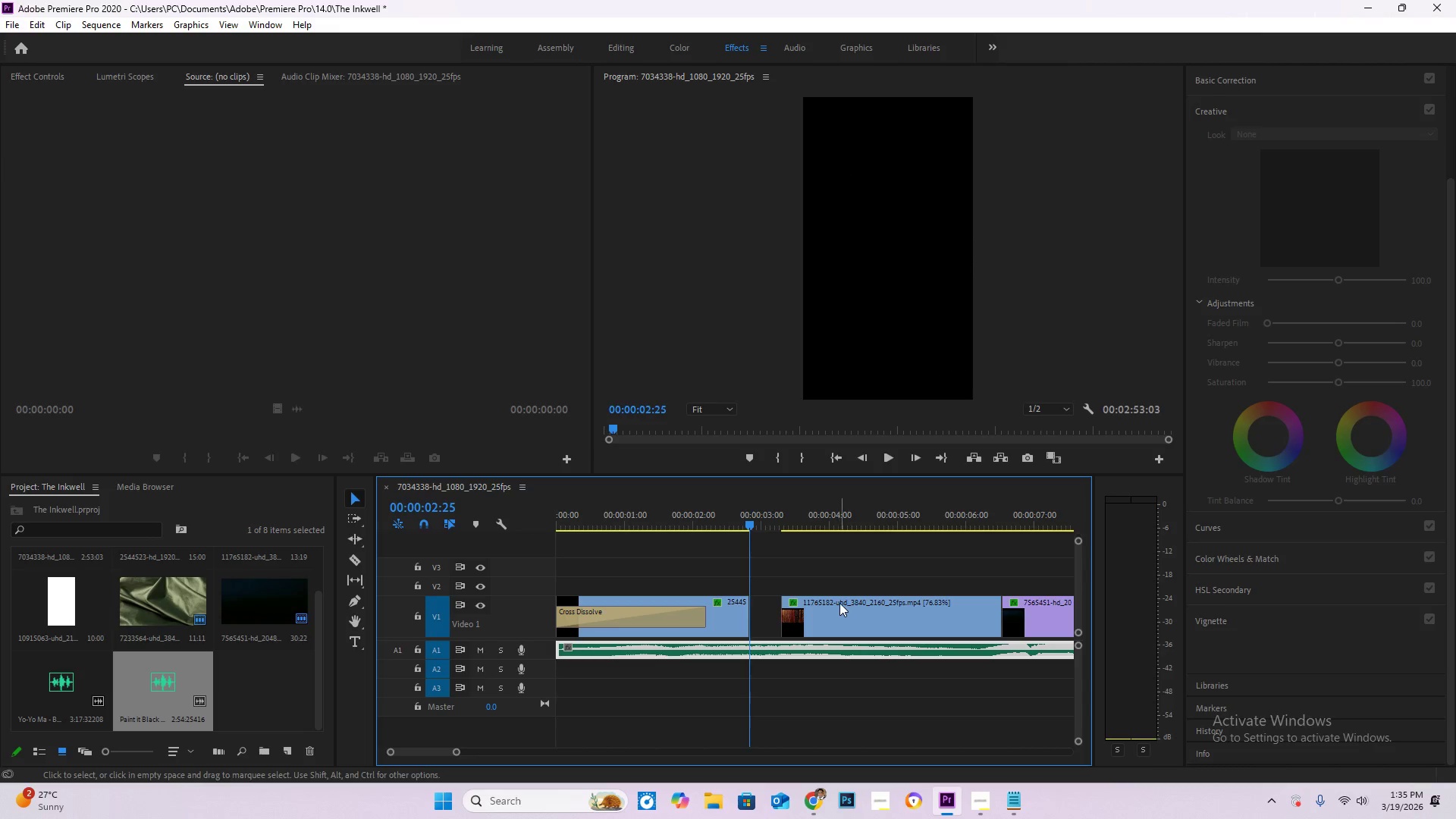 
left_click_drag(start_coordinate=[839, 603], to_coordinate=[808, 603])
 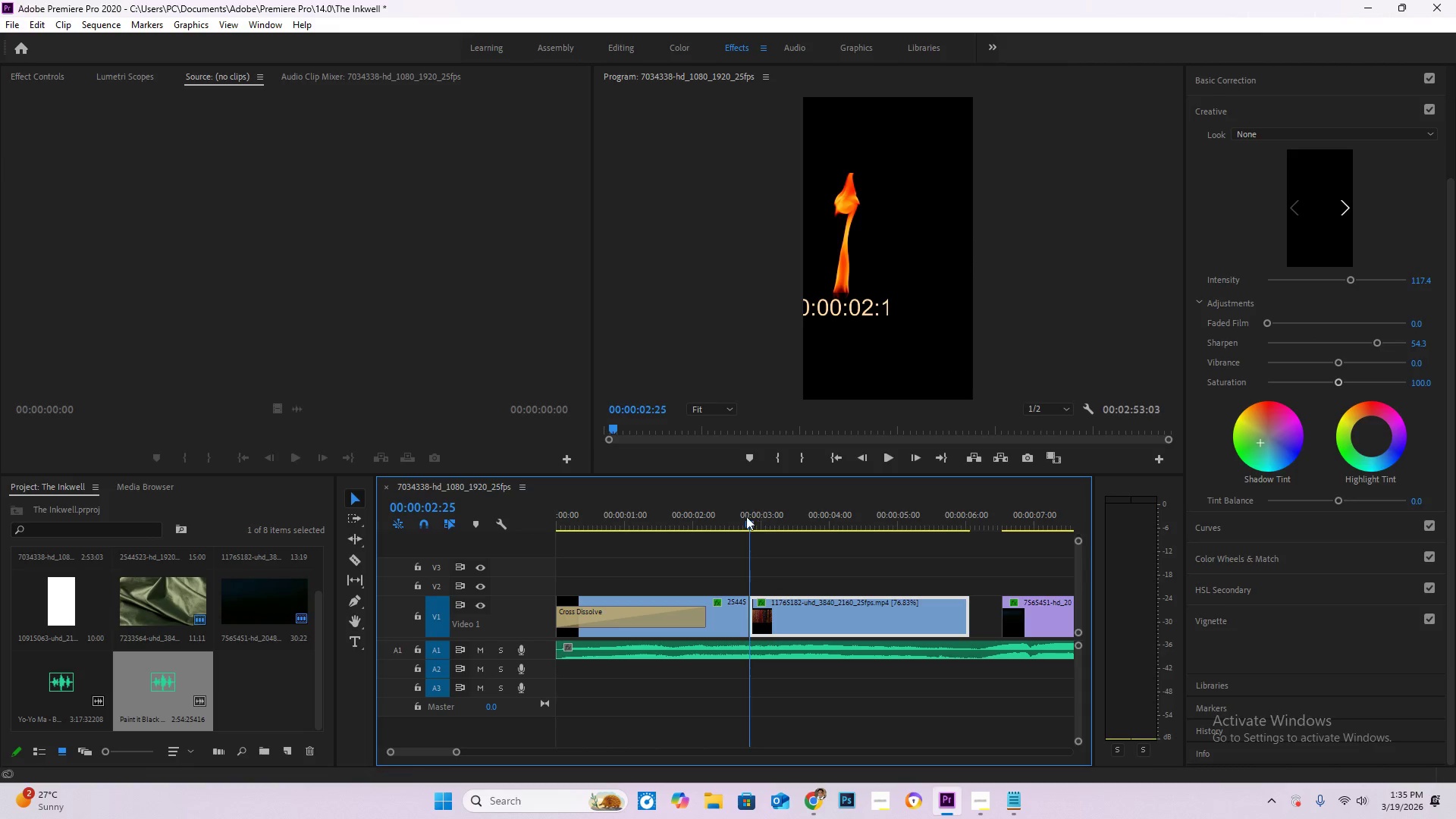 
left_click_drag(start_coordinate=[745, 517], to_coordinate=[521, 512])
 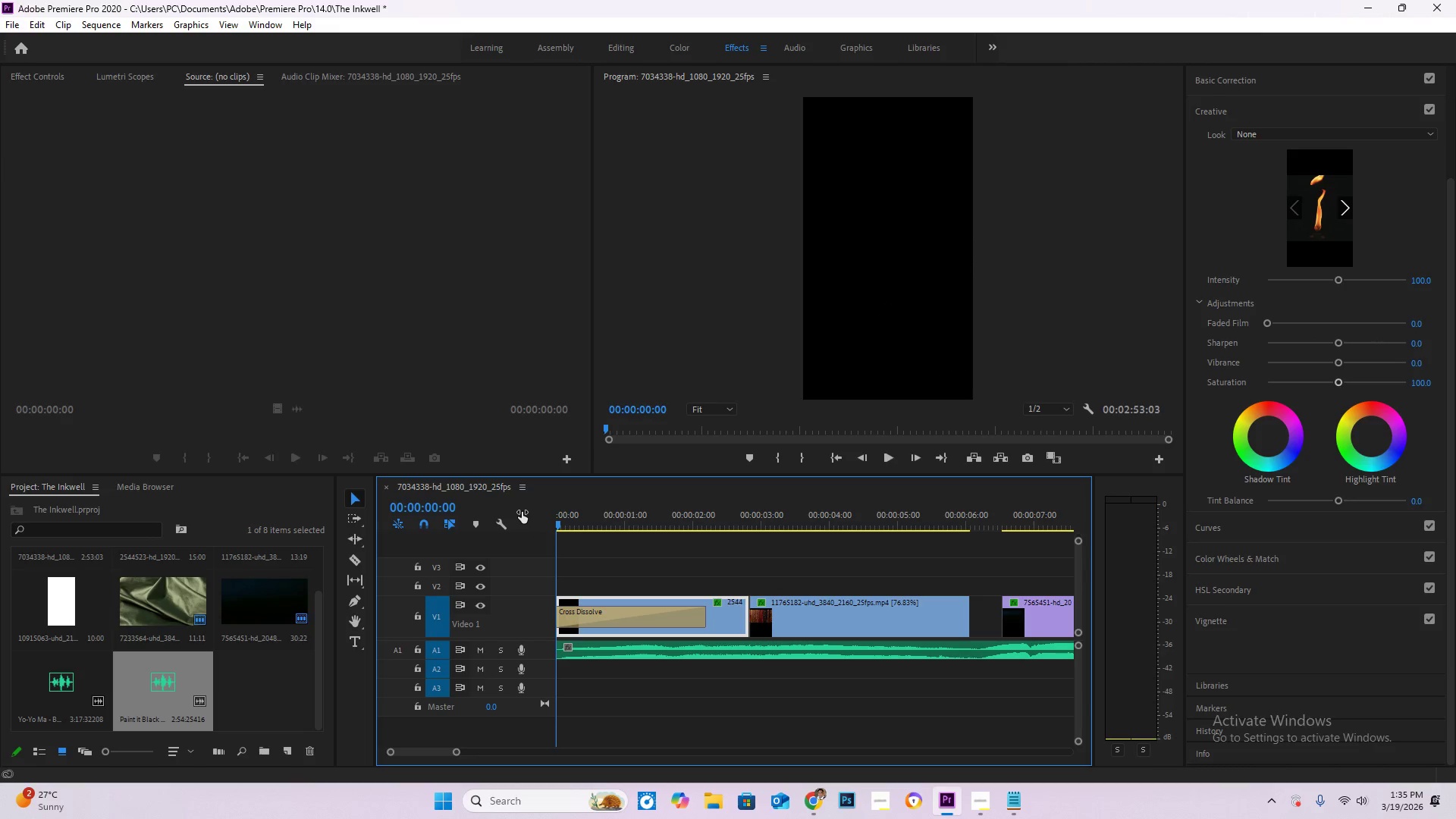 
key(Space)
 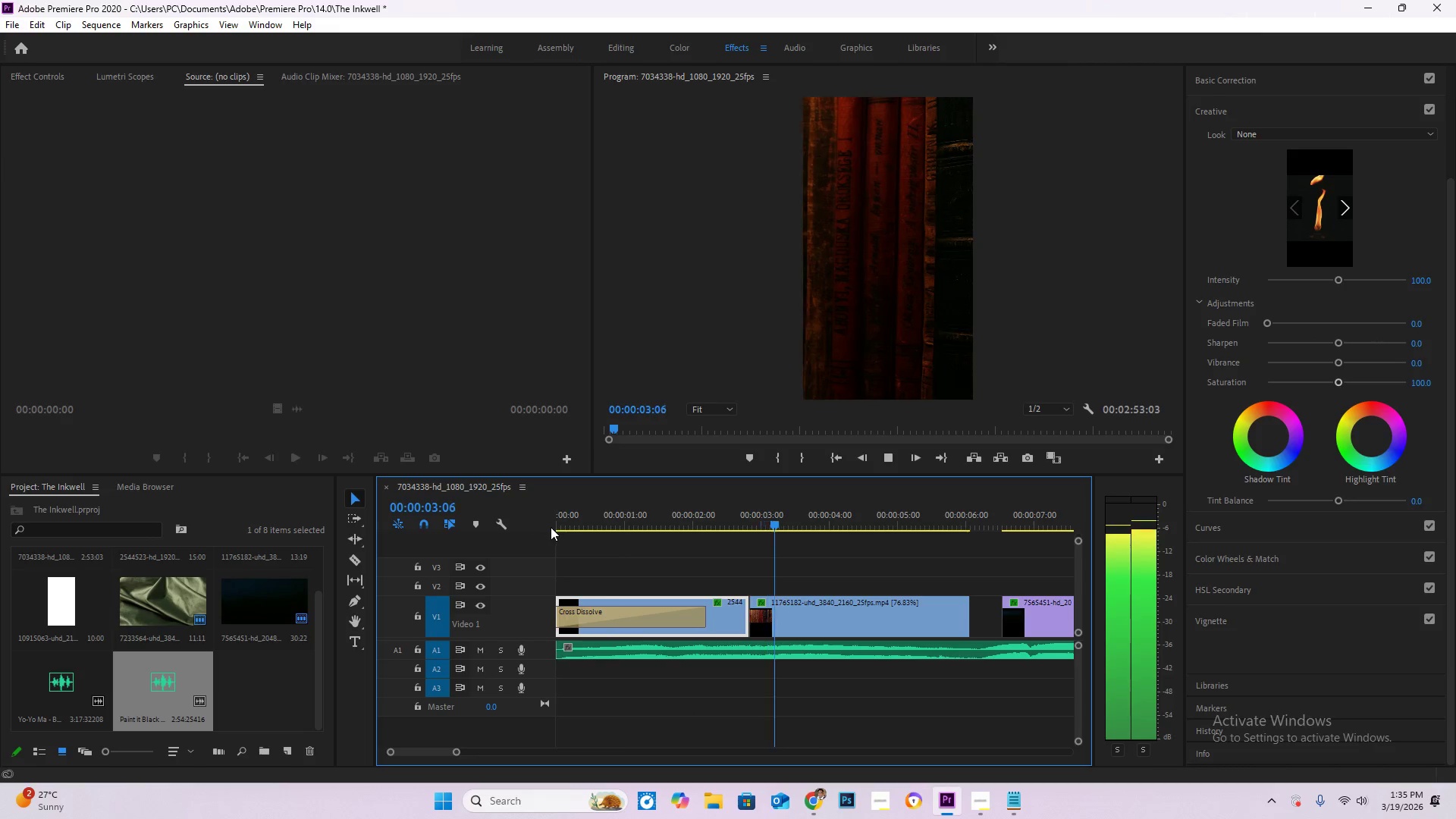 
key(Space)
 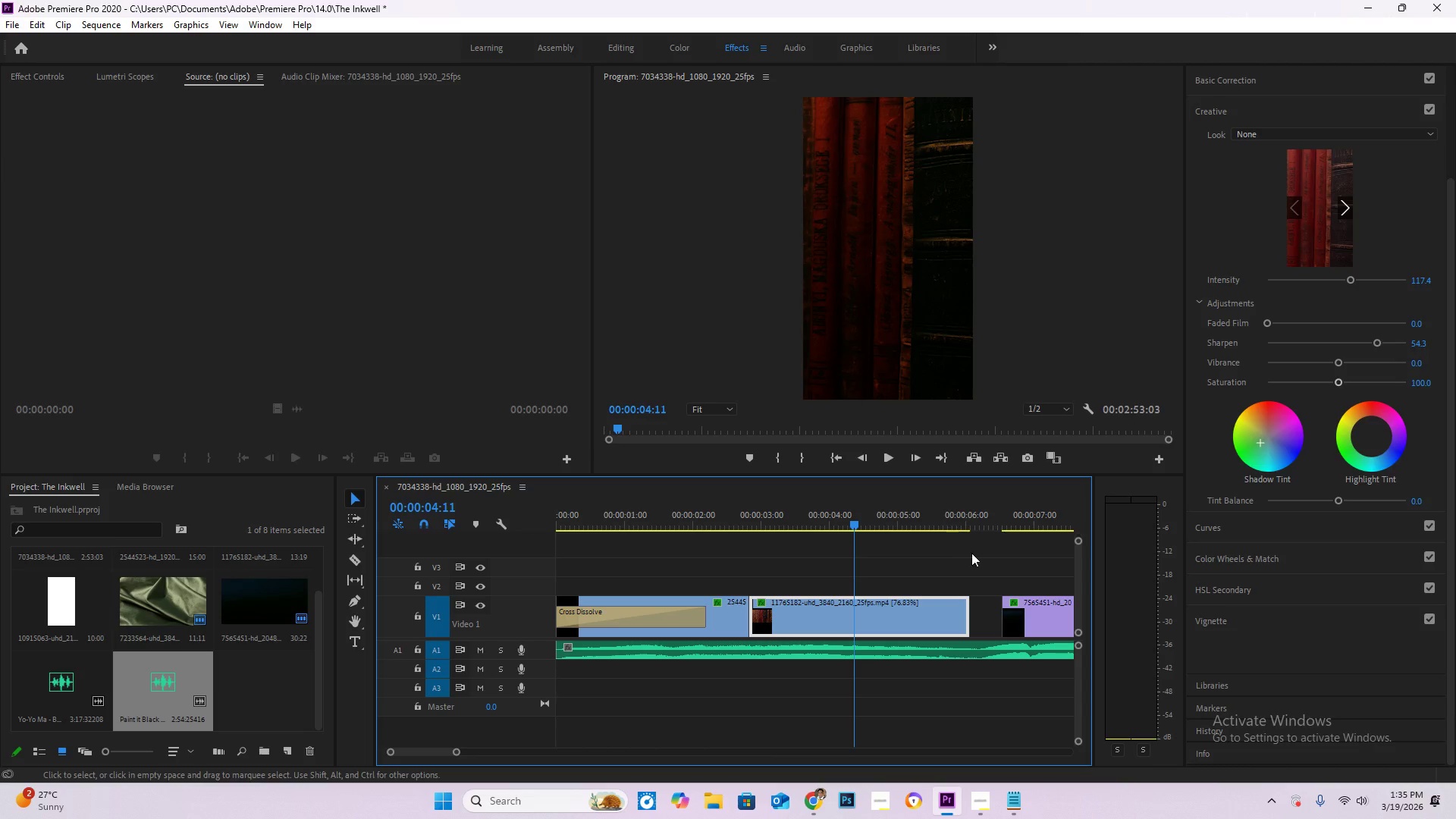 
key(Space)
 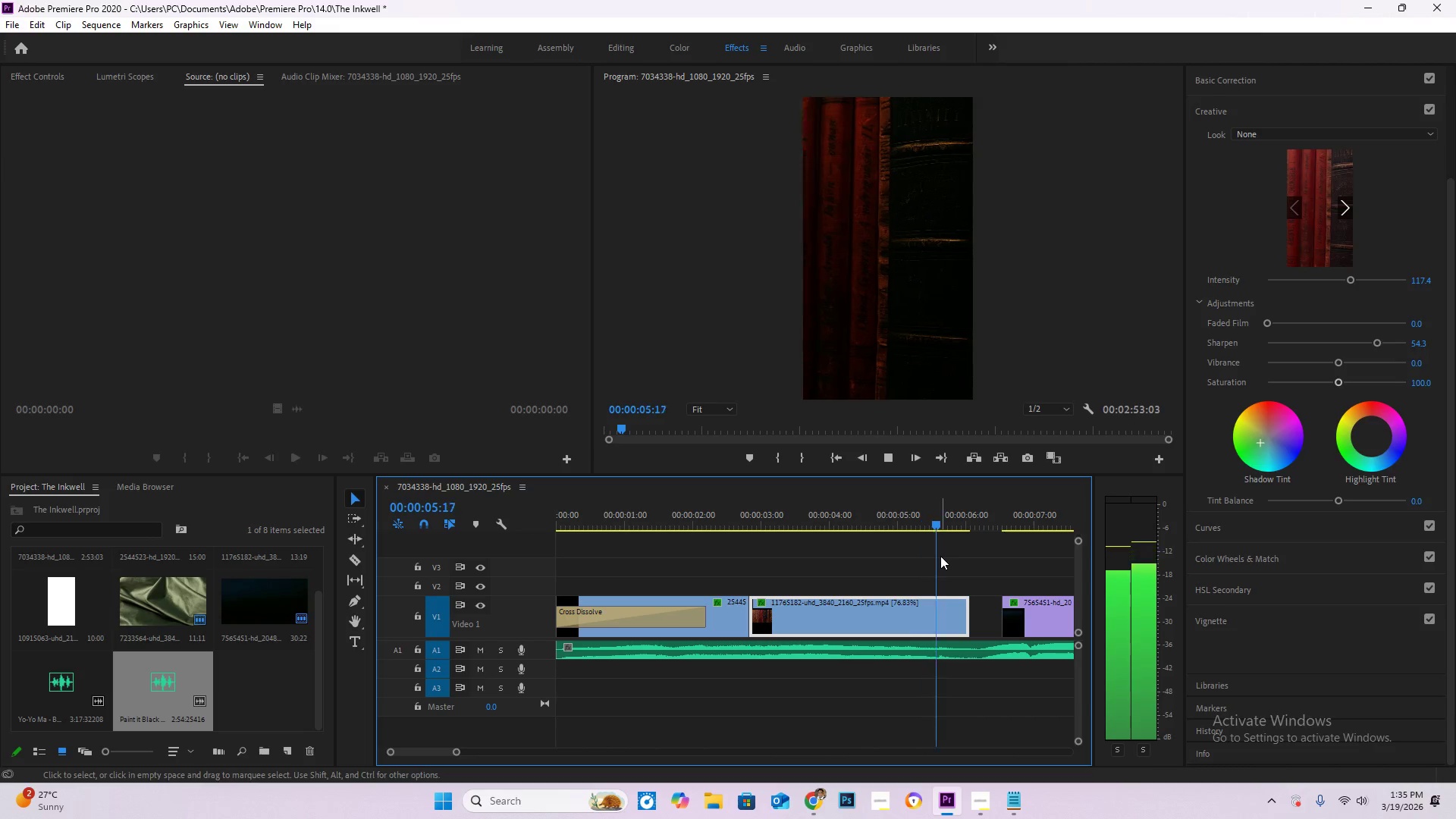 
key(Space)
 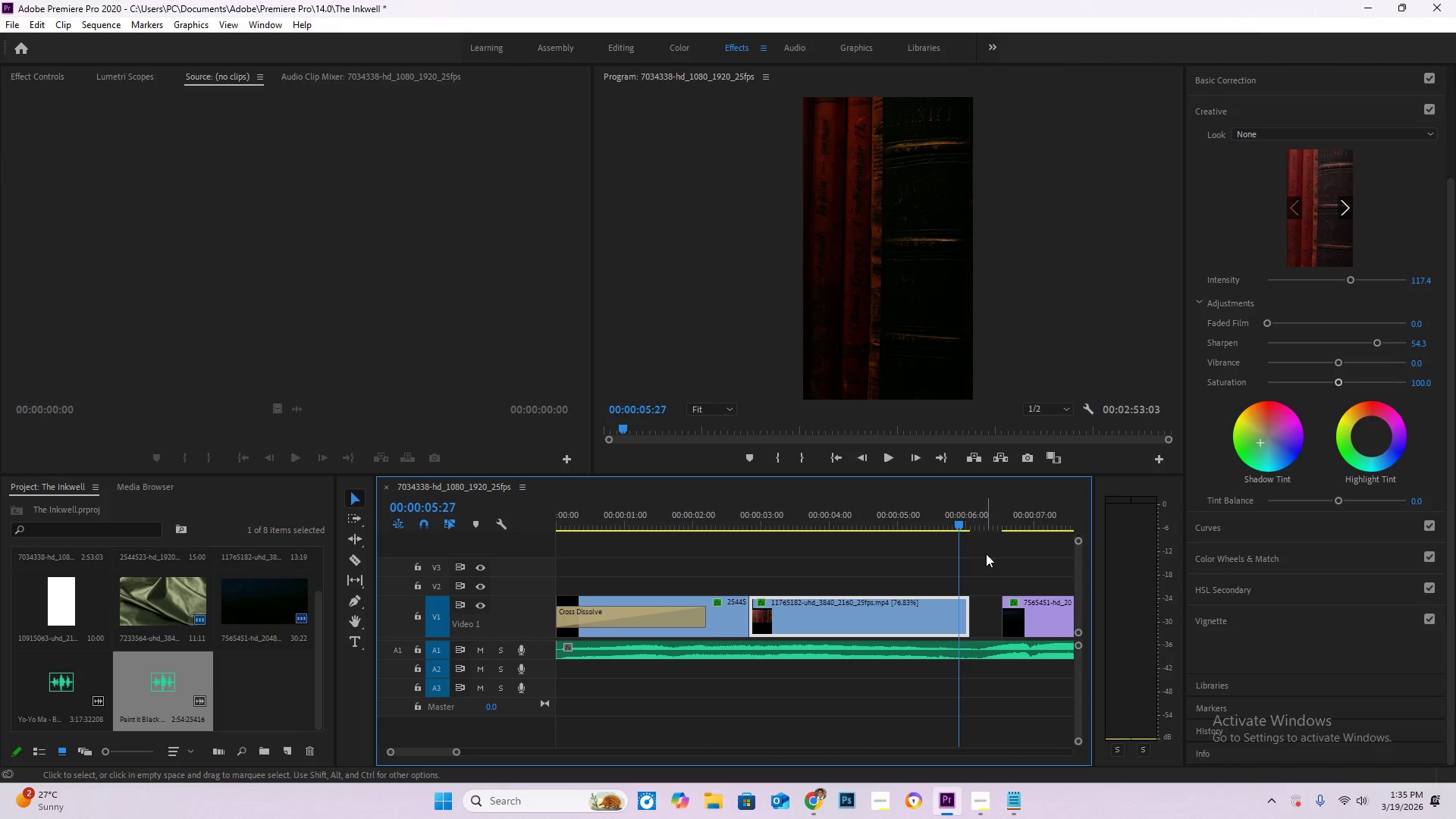 
key(Space)
 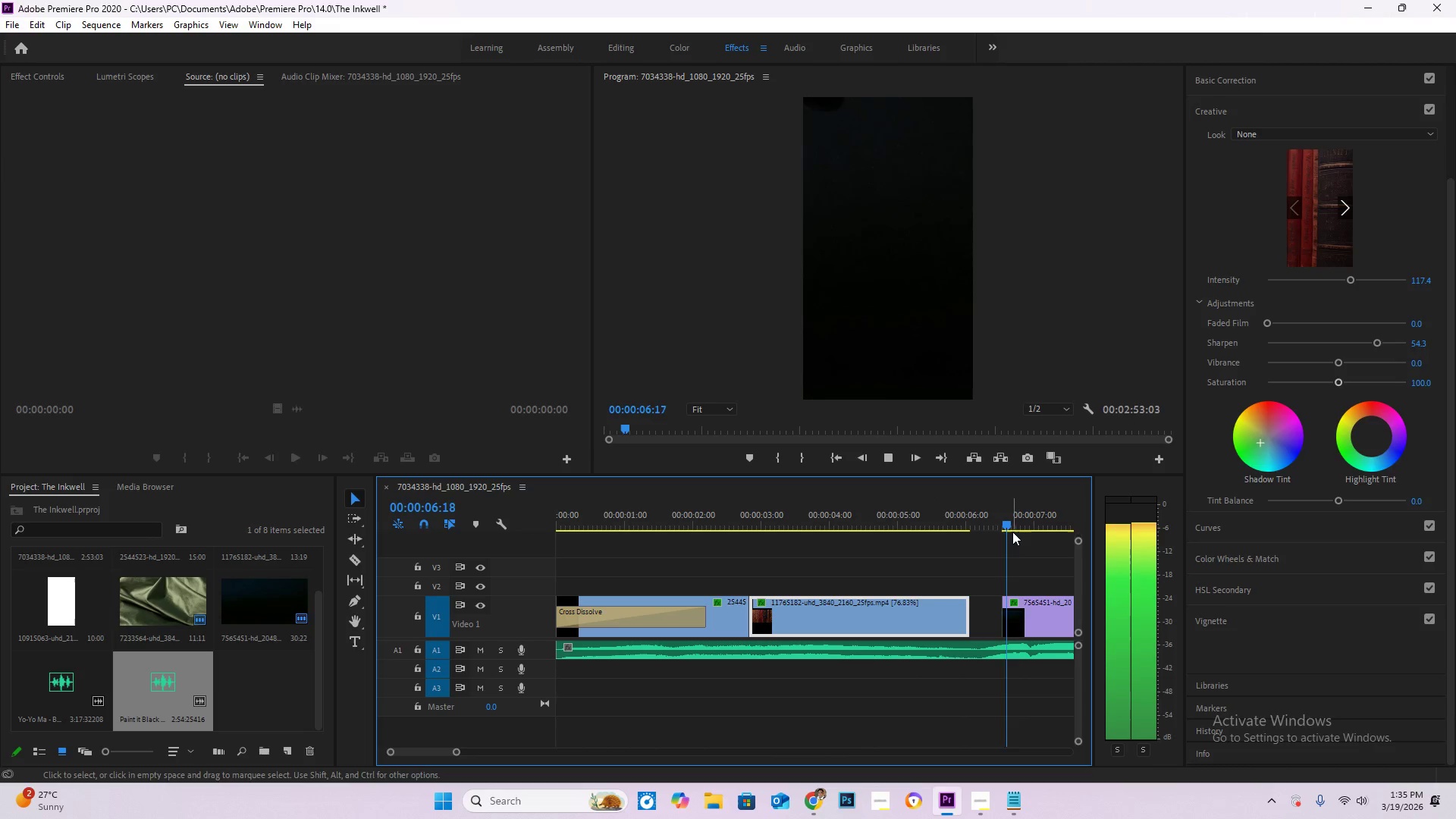 
key(Space)
 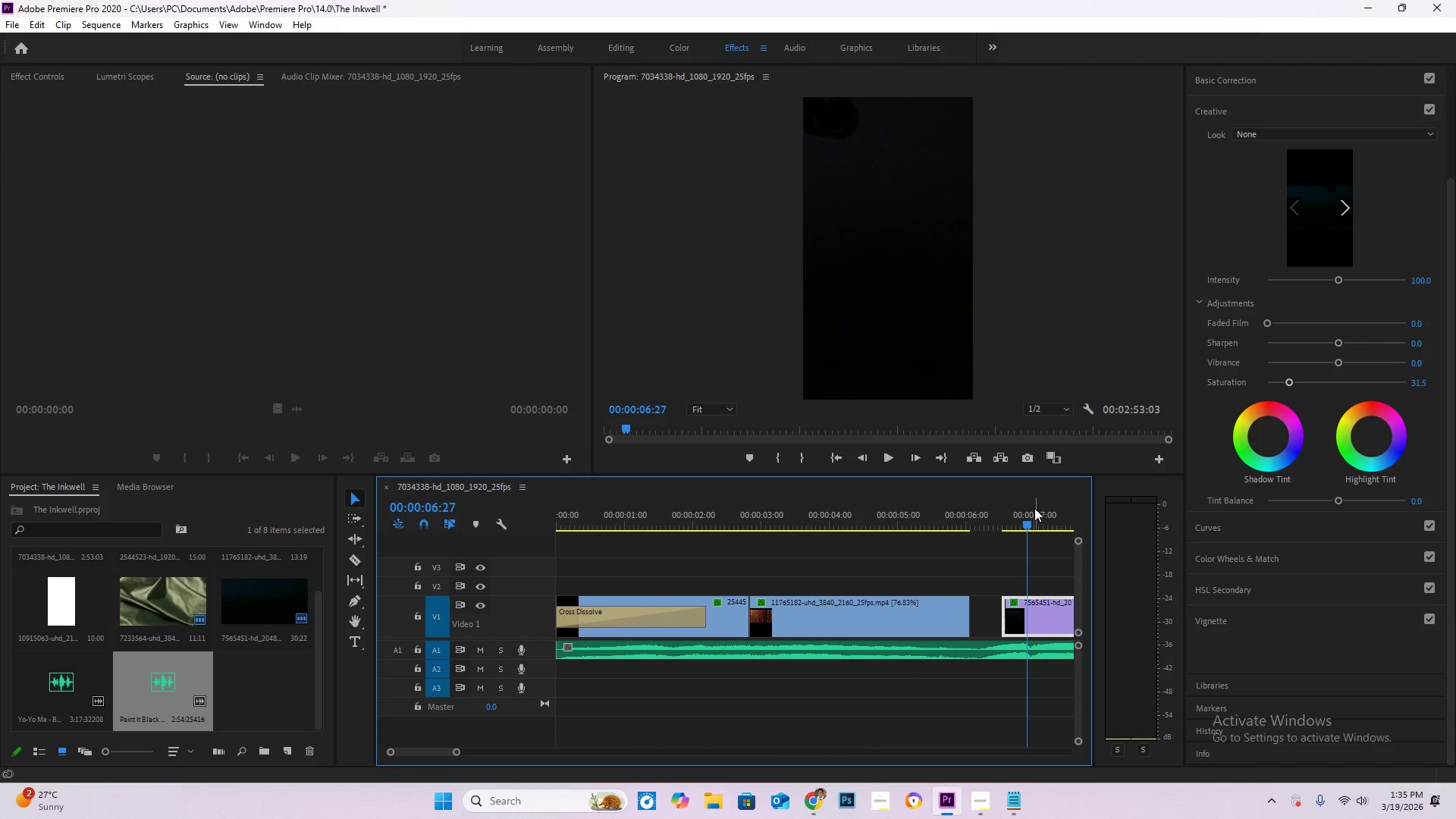 
left_click_drag(start_coordinate=[1030, 513], to_coordinate=[1022, 516])
 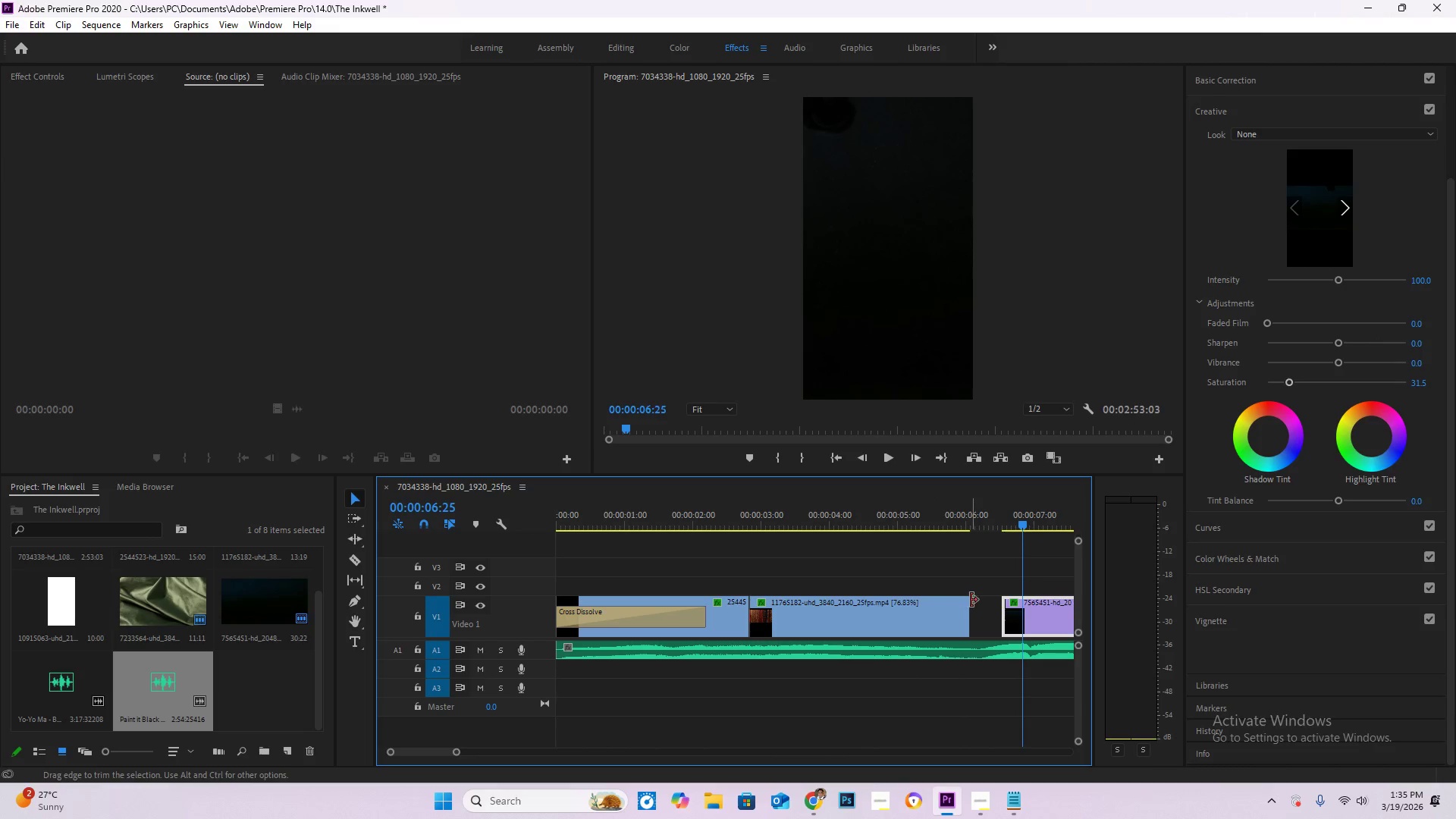 
left_click_drag(start_coordinate=[971, 600], to_coordinate=[999, 603])
 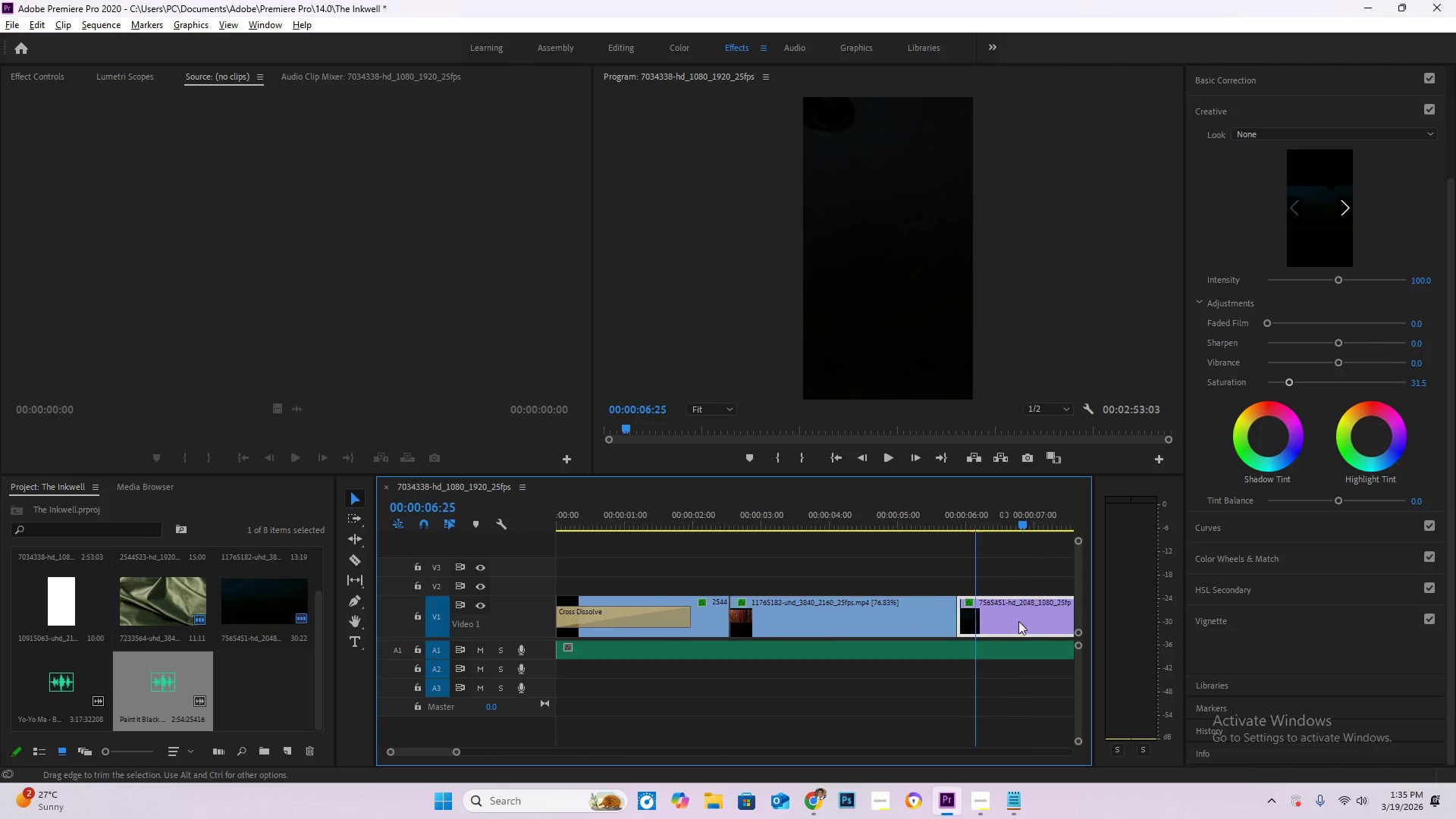 
hold_key(key=AltLeft, duration=0.62)
scroll: coordinate [1019, 621], scroll_direction: down, amount: 5.0
 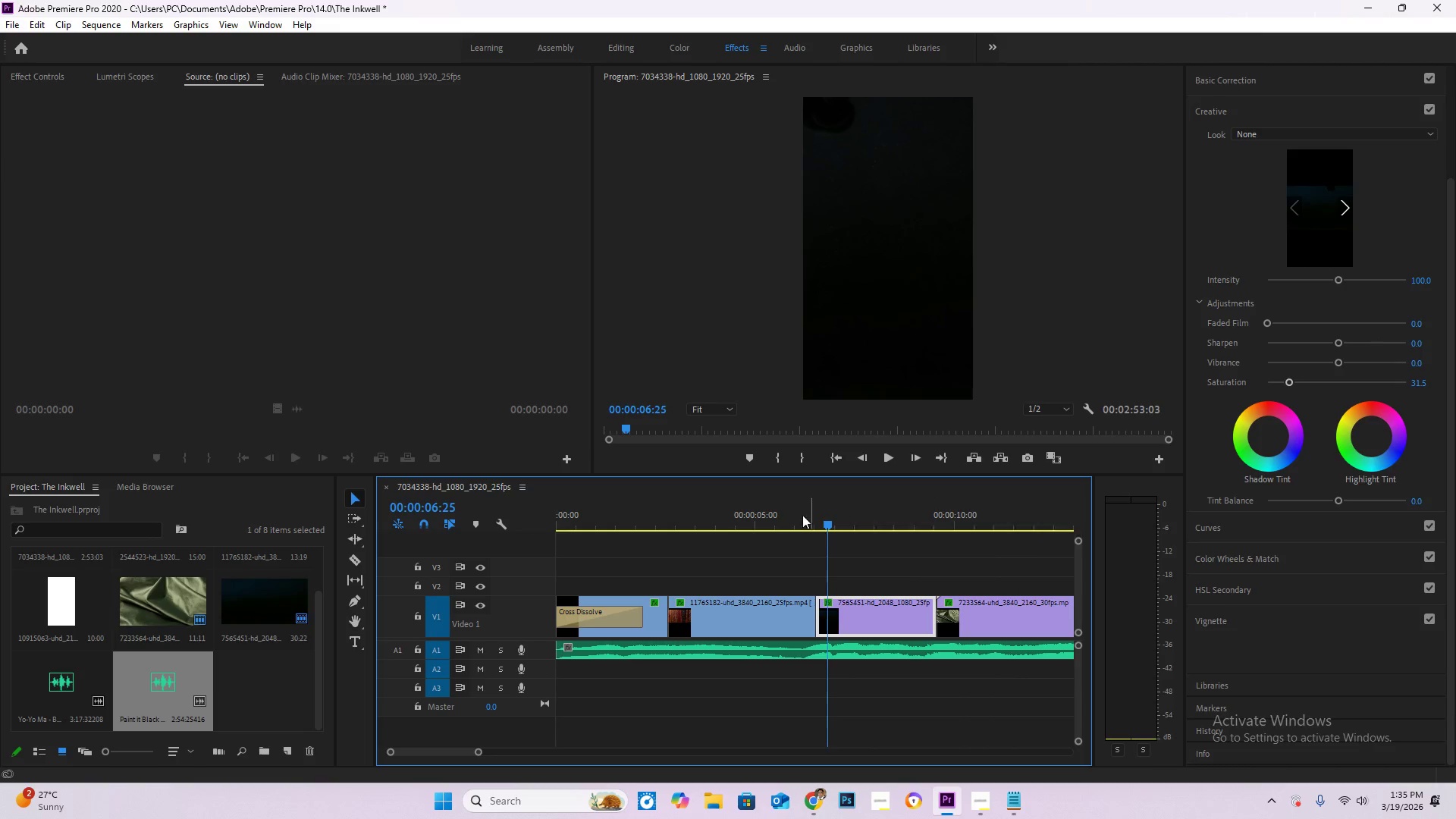 
left_click_drag(start_coordinate=[785, 517], to_coordinate=[510, 506])
 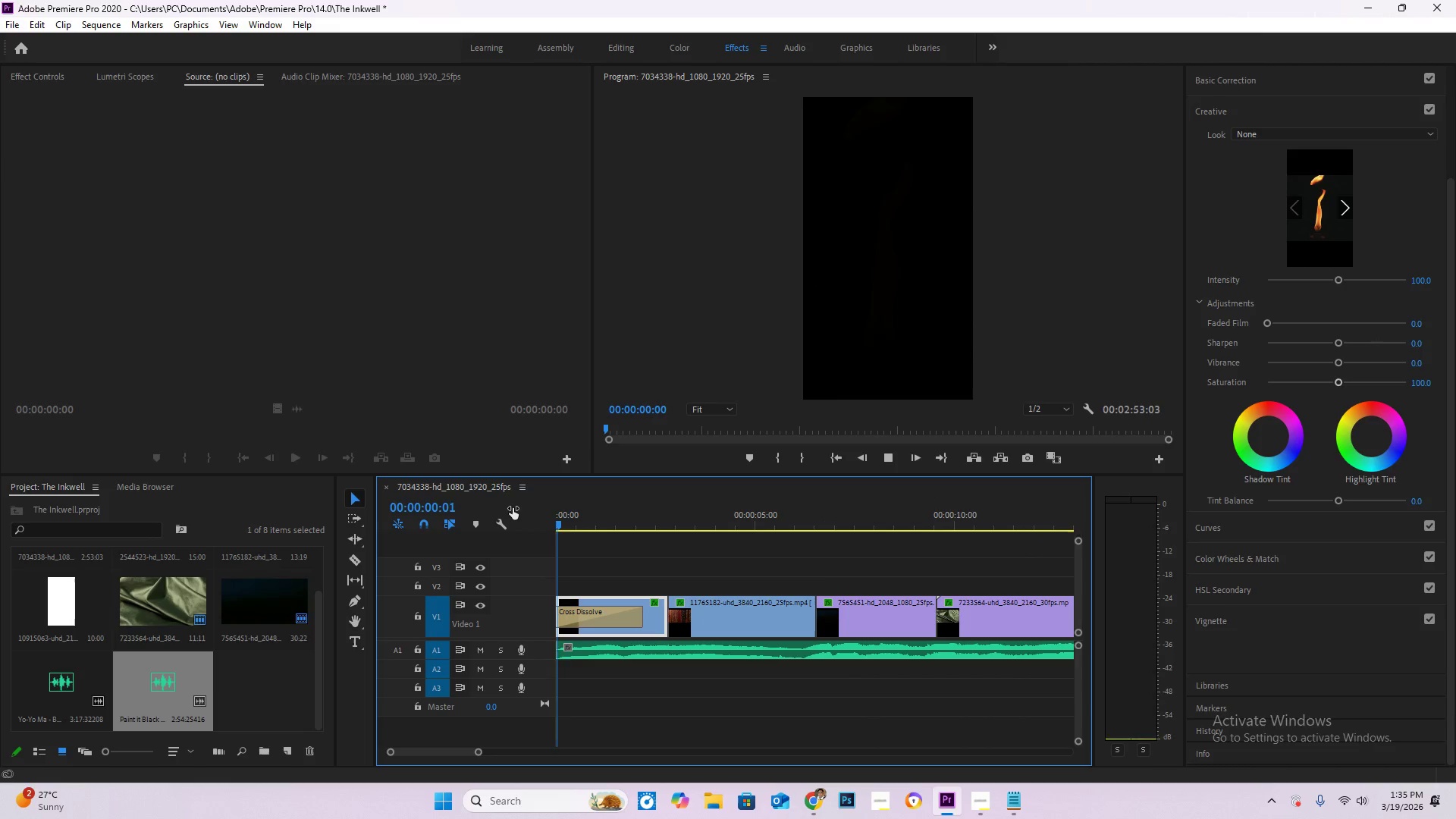 
key(Space)
 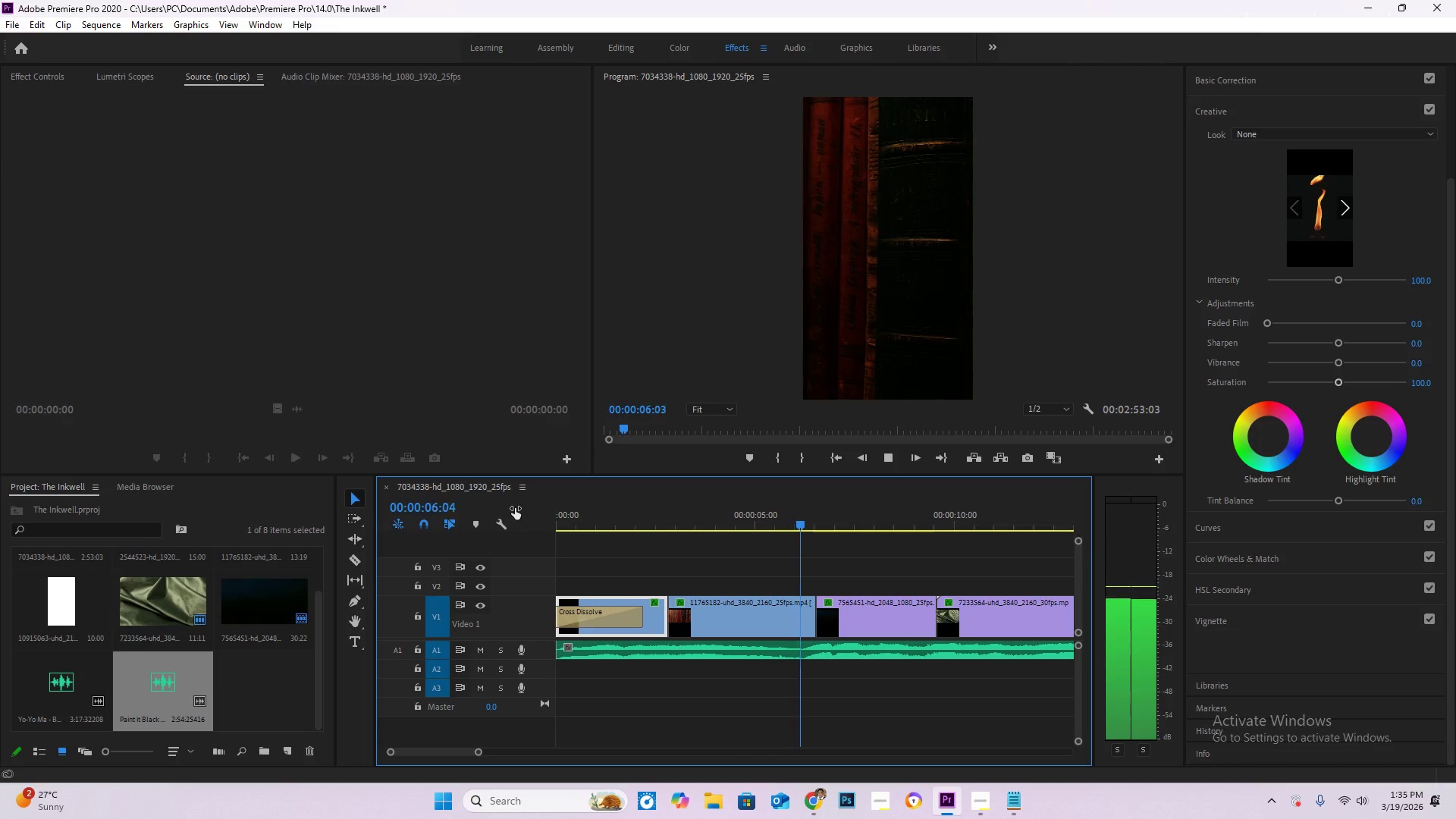 
wait(11.11)
 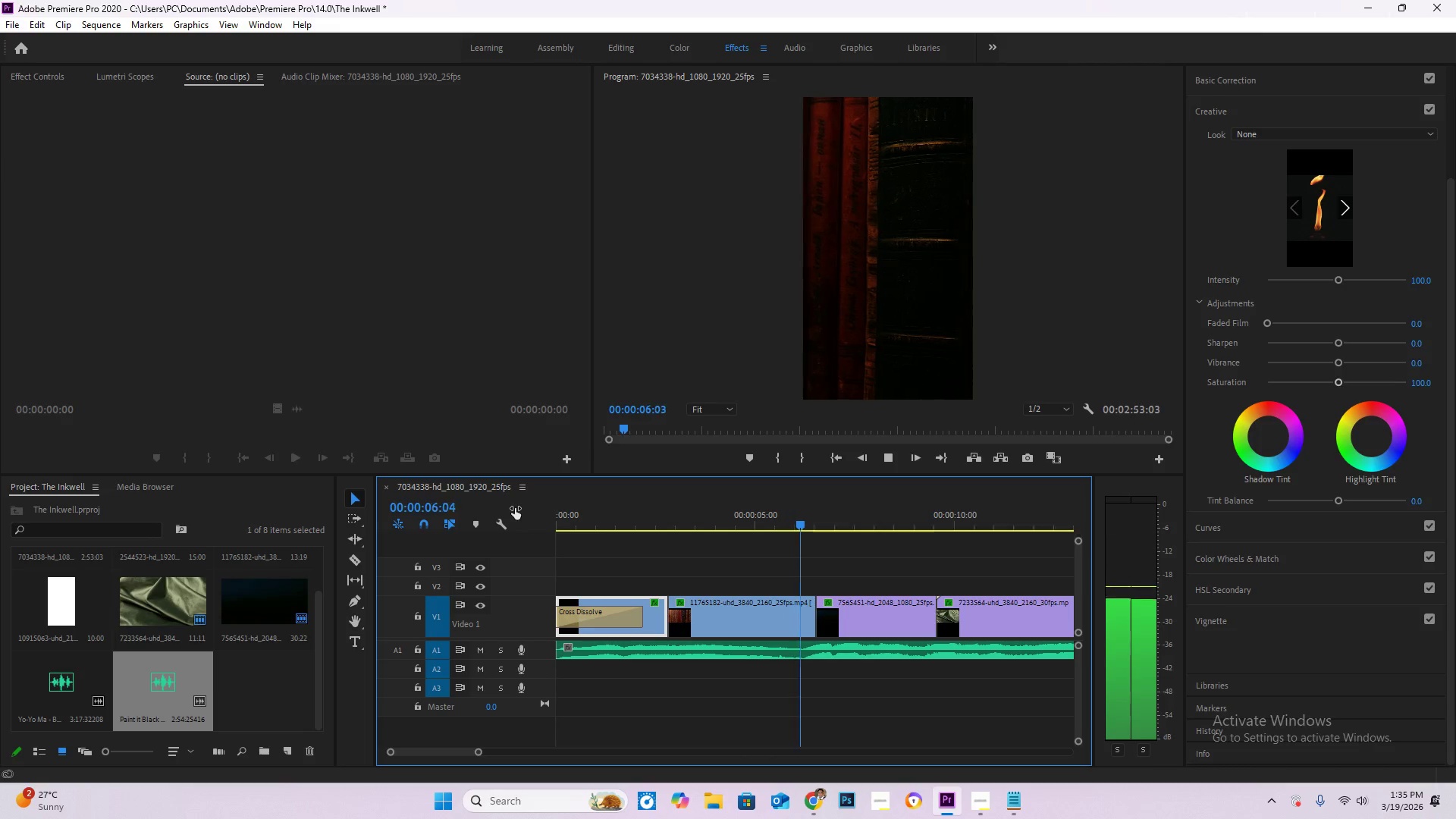 
hold_key(key=AltLeft, duration=1.36)
scroll: coordinate [886, 648], scroll_direction: down, amount: 8.0
 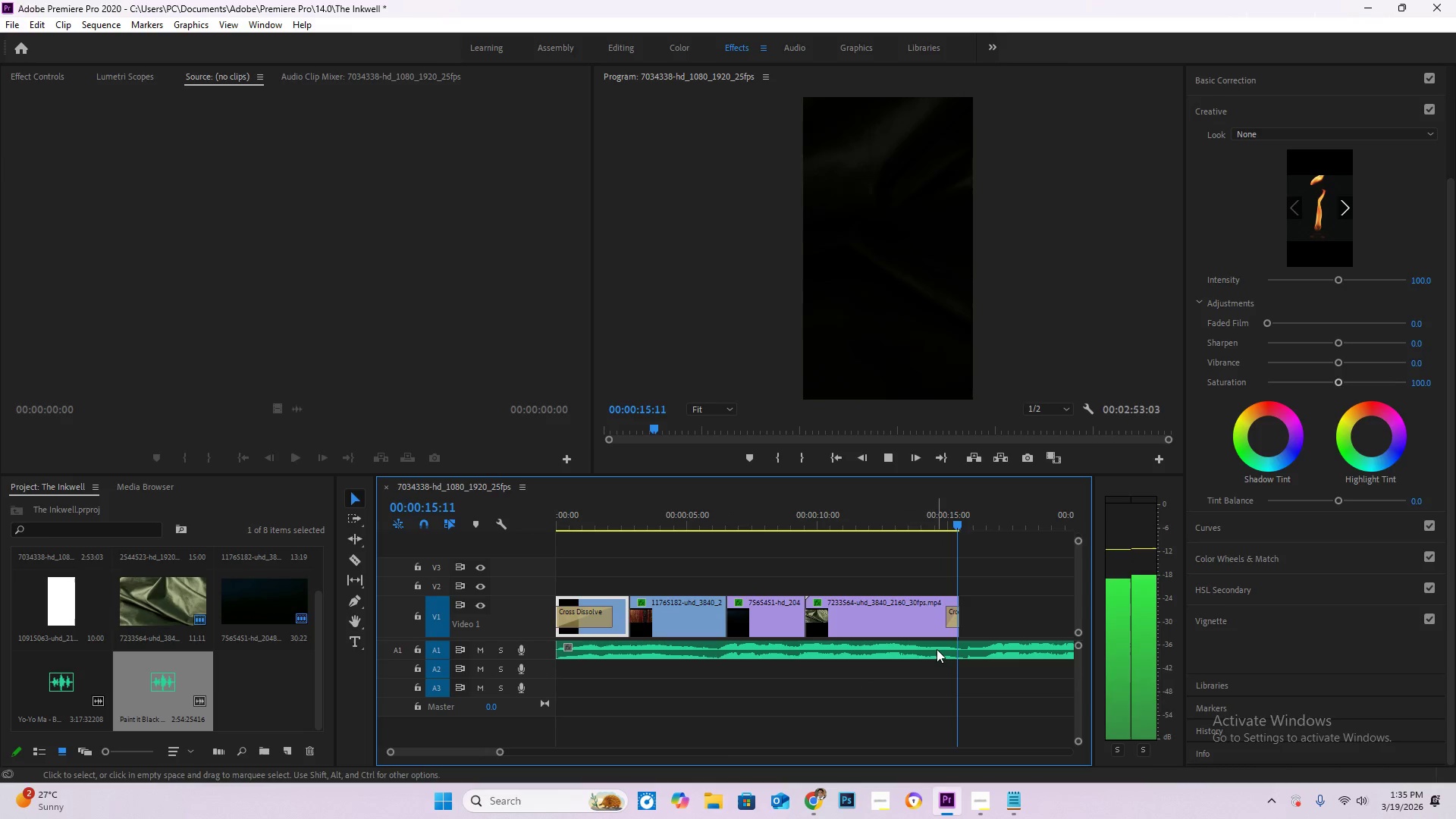 
left_click_drag(start_coordinate=[977, 527], to_coordinate=[969, 522])
 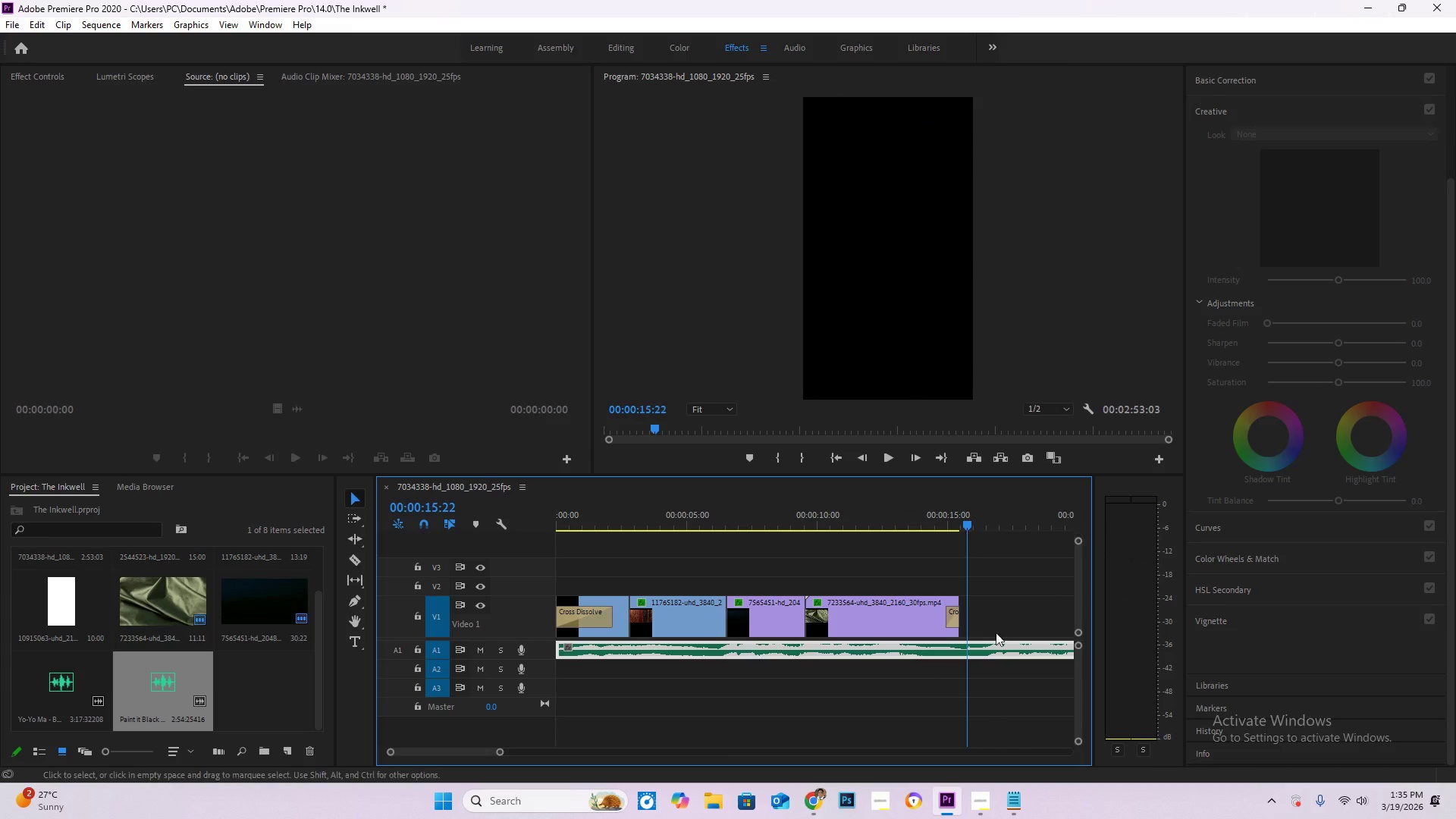 
key(C)
 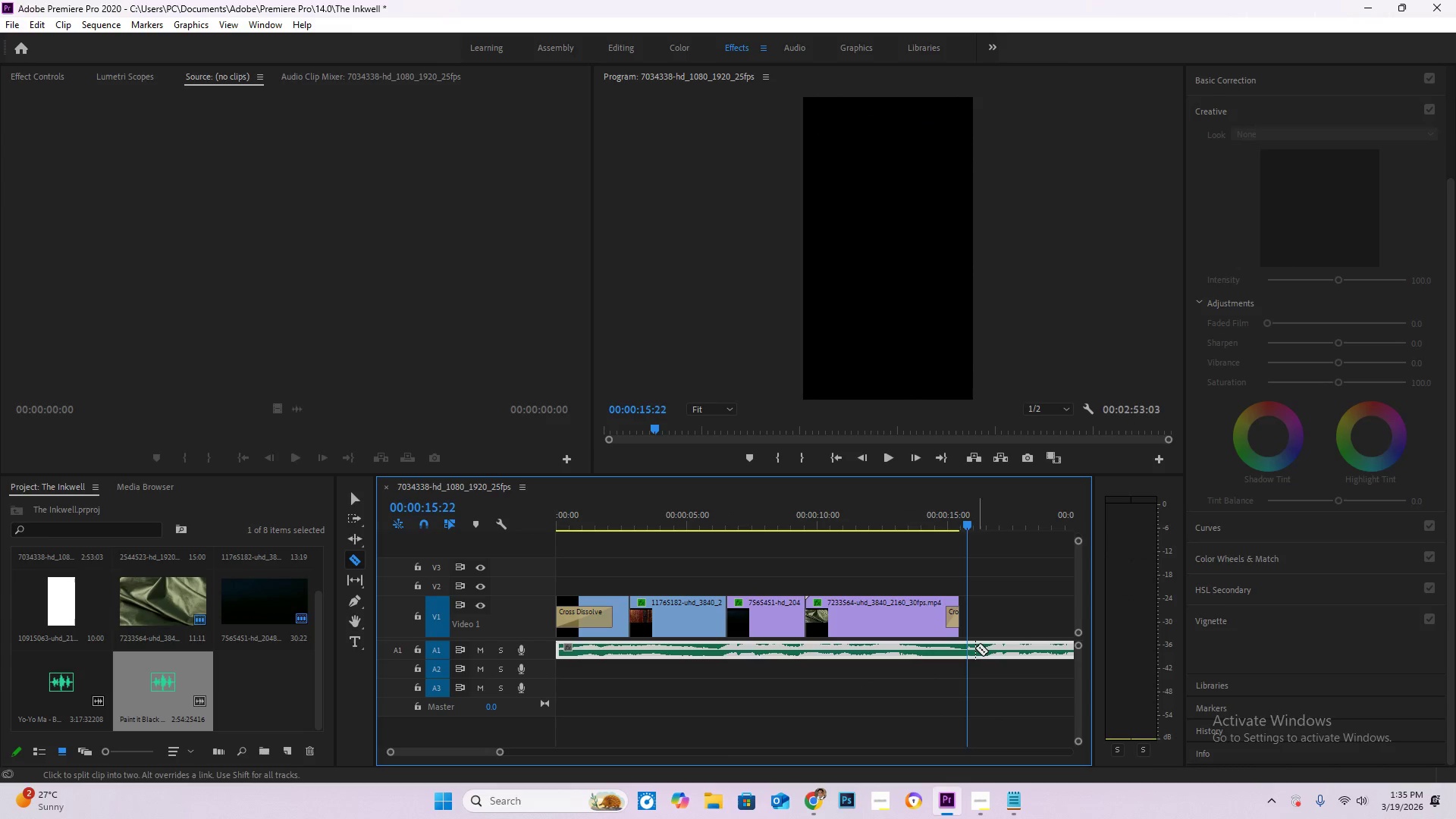 
left_click([969, 648])
 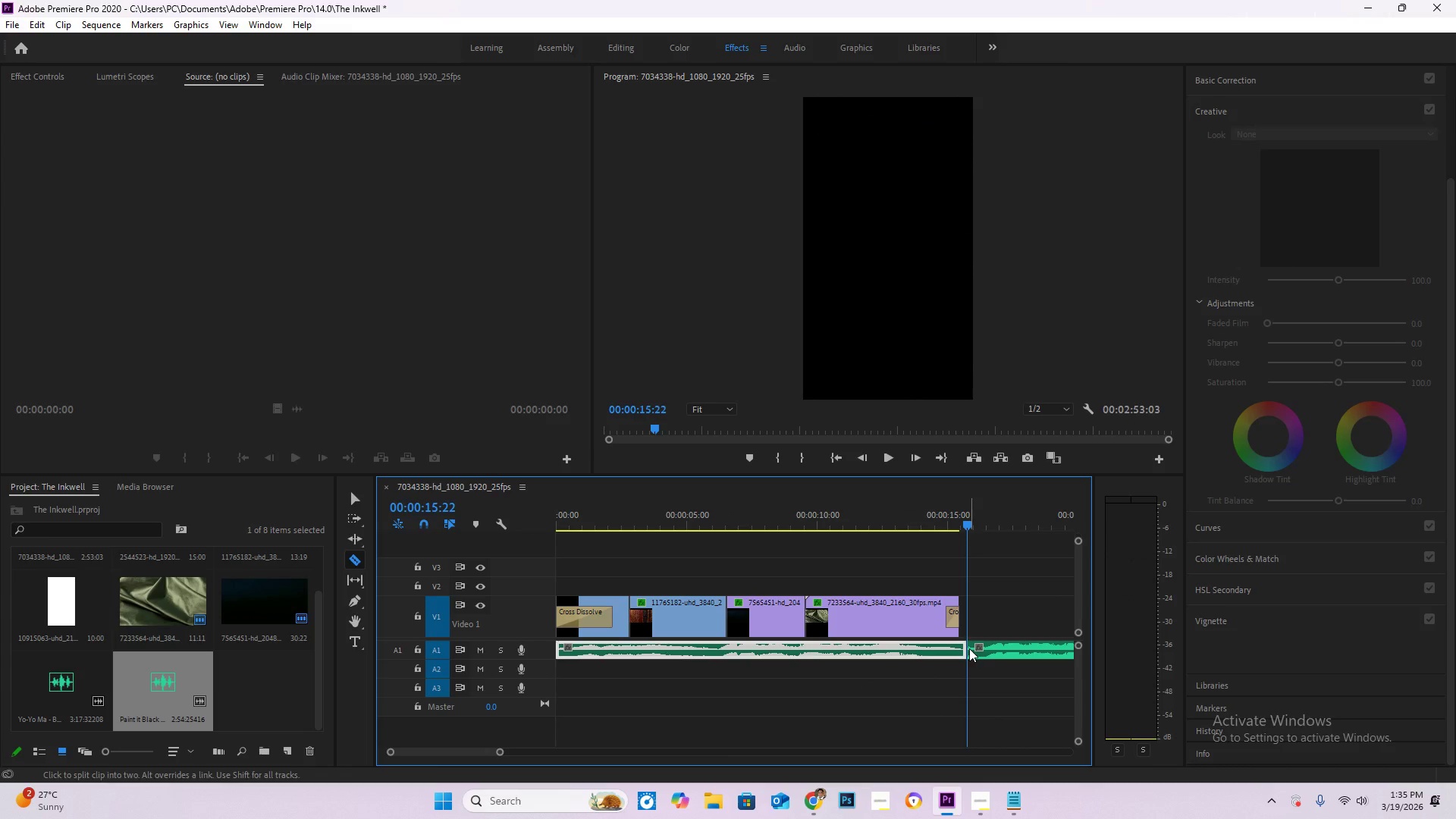 
key(V)
 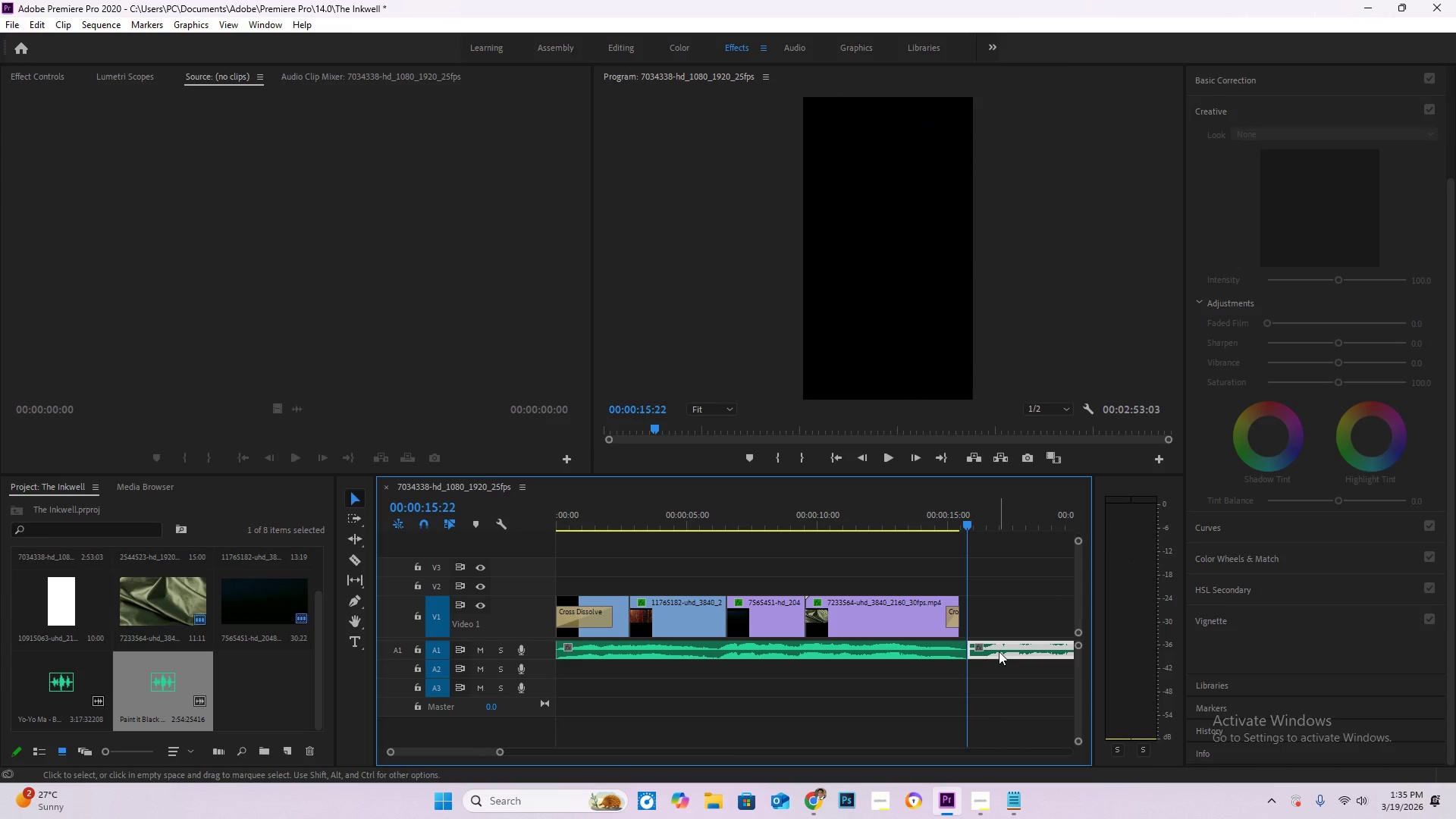 
key(Delete)
 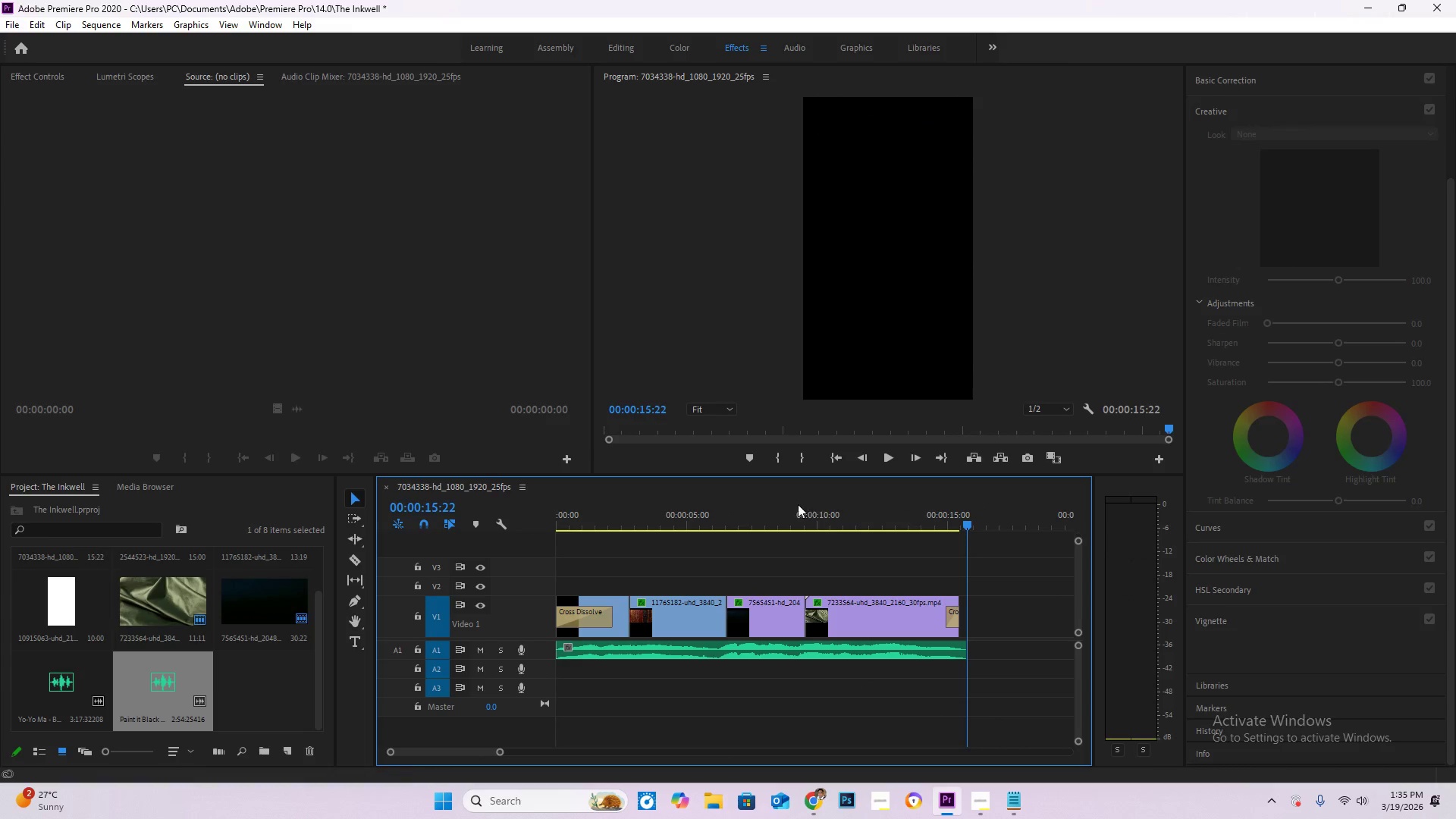 
left_click_drag(start_coordinate=[761, 522], to_coordinate=[481, 515])
 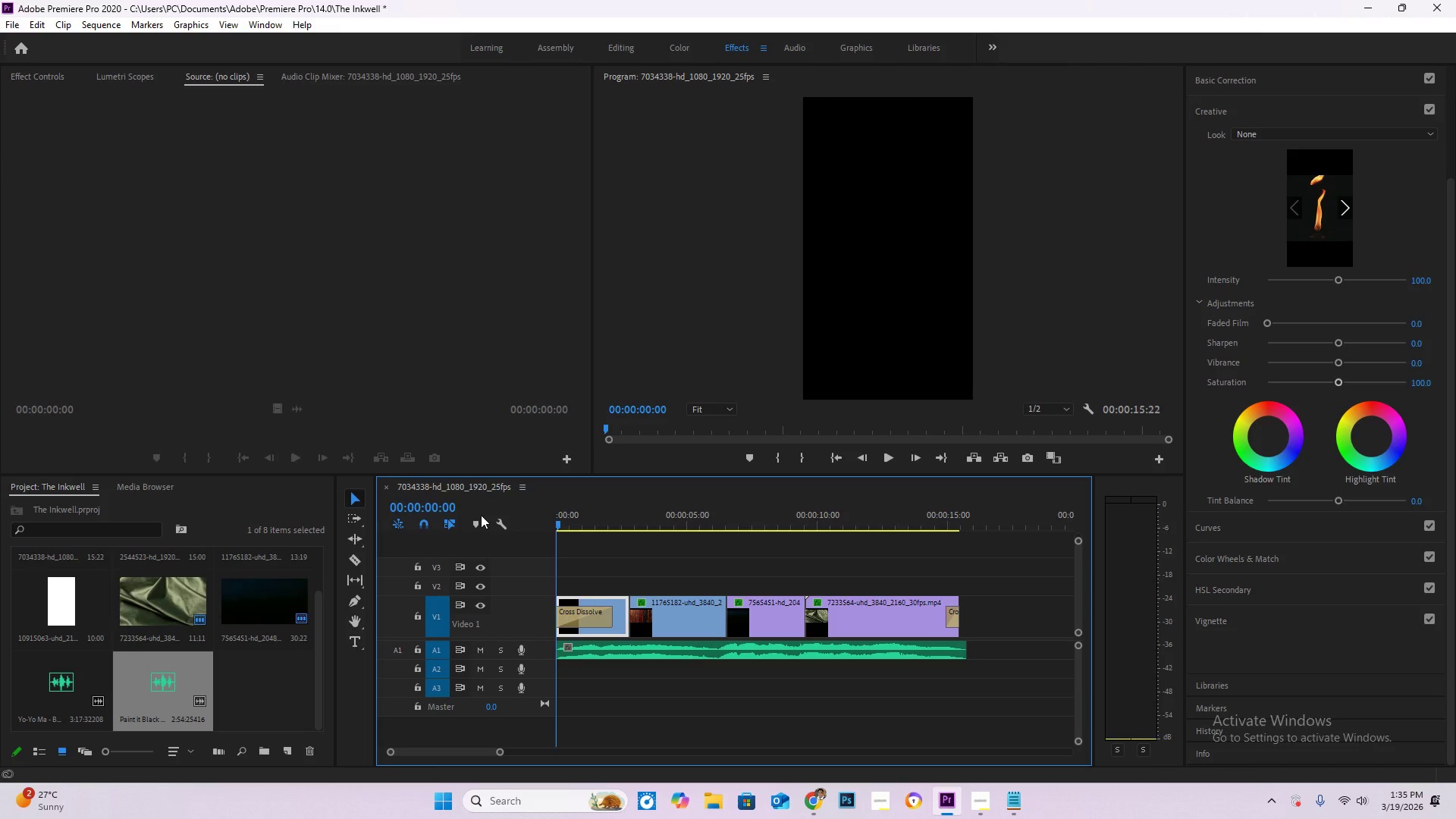 
key(Space)
 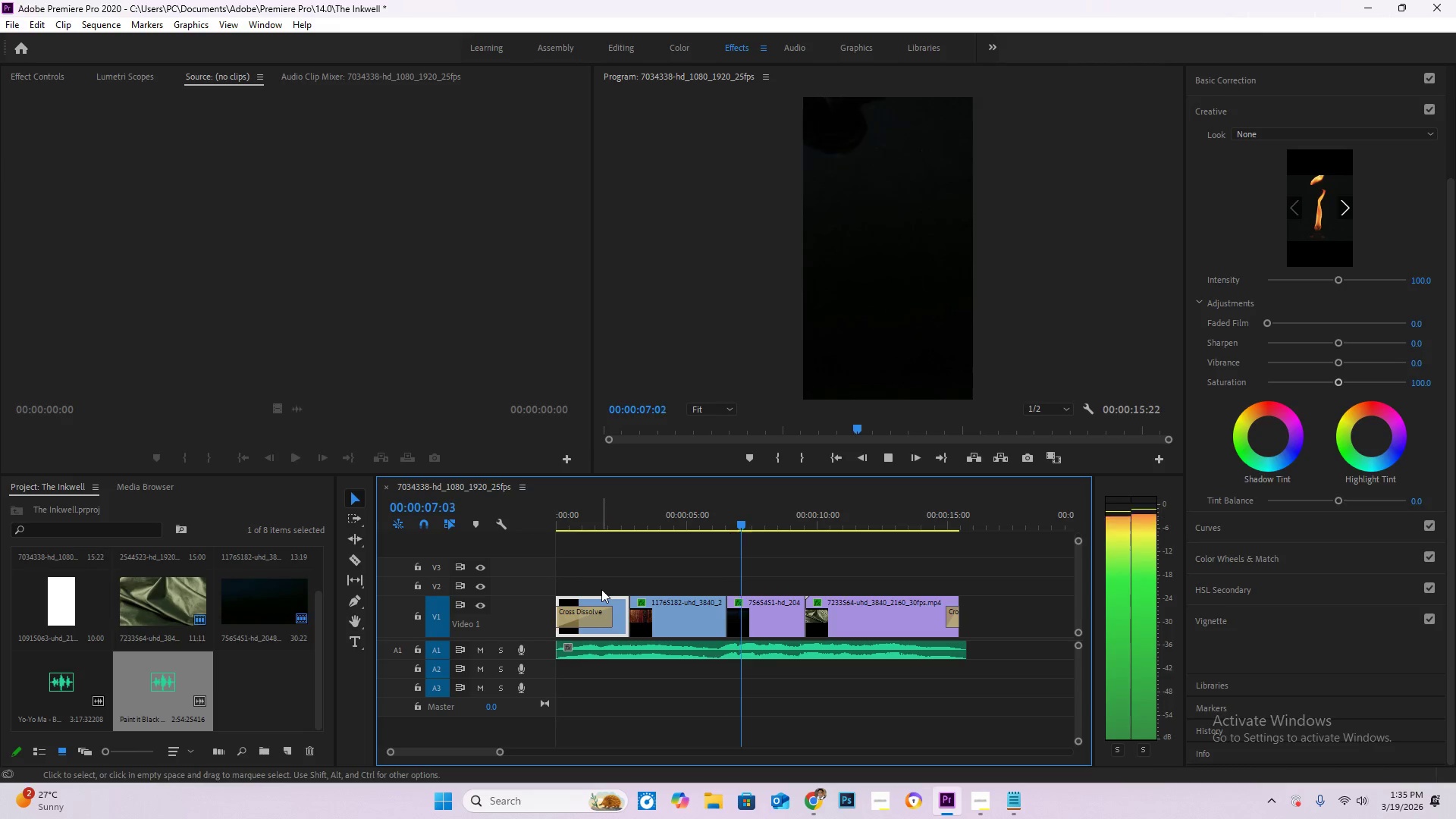 
wait(12.19)
 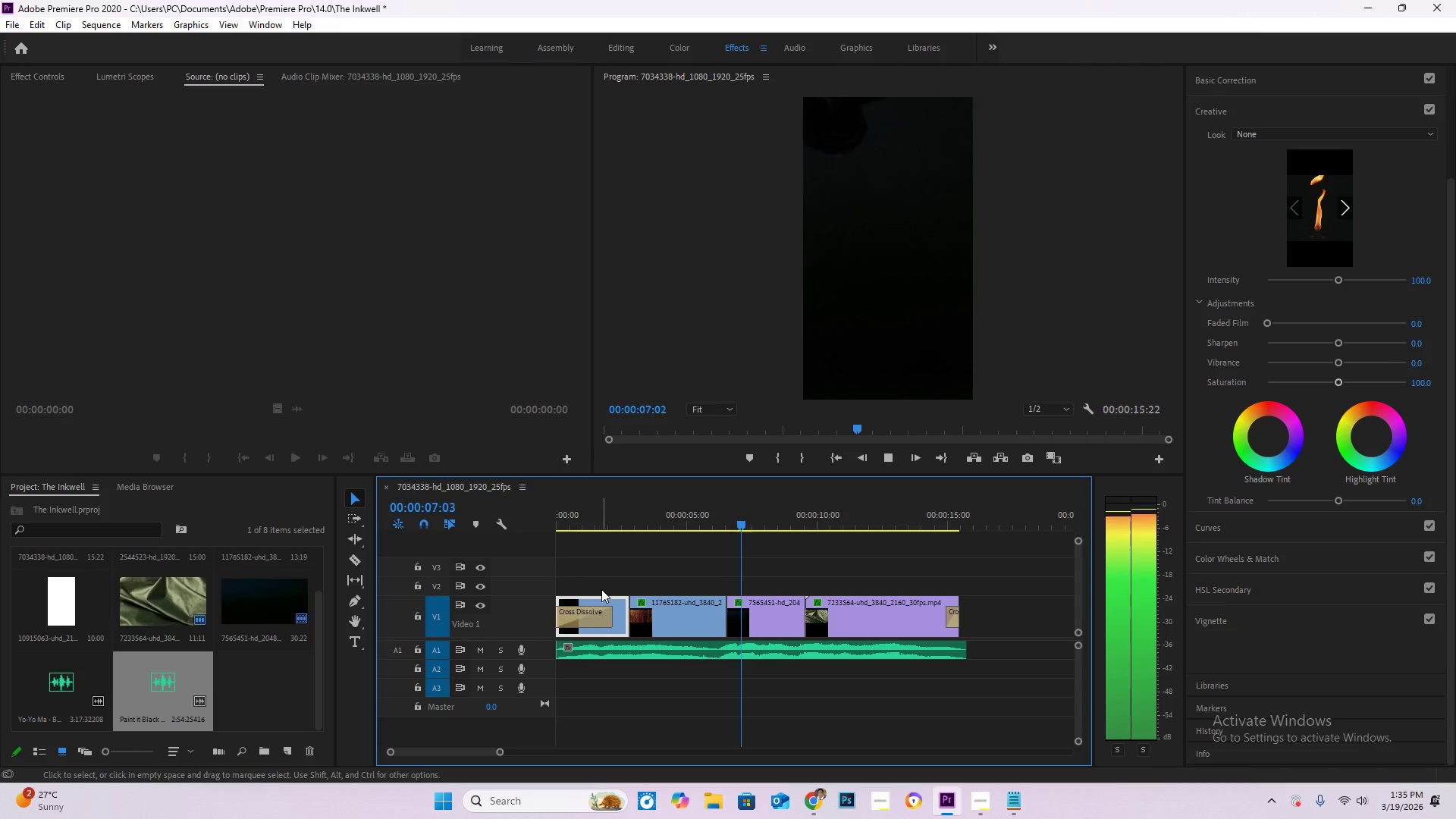 
left_click([761, 515])
 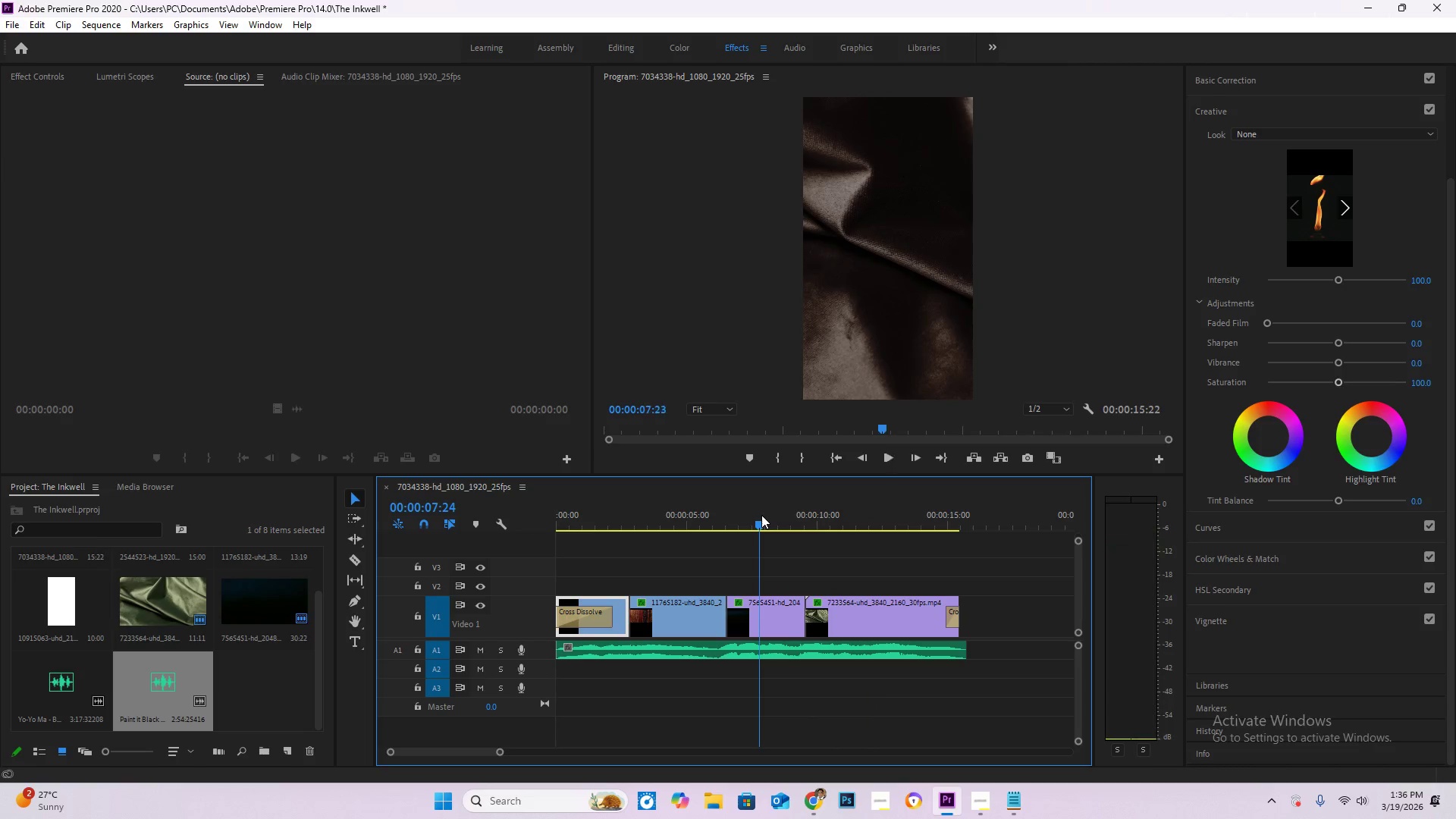 
key(Space)
 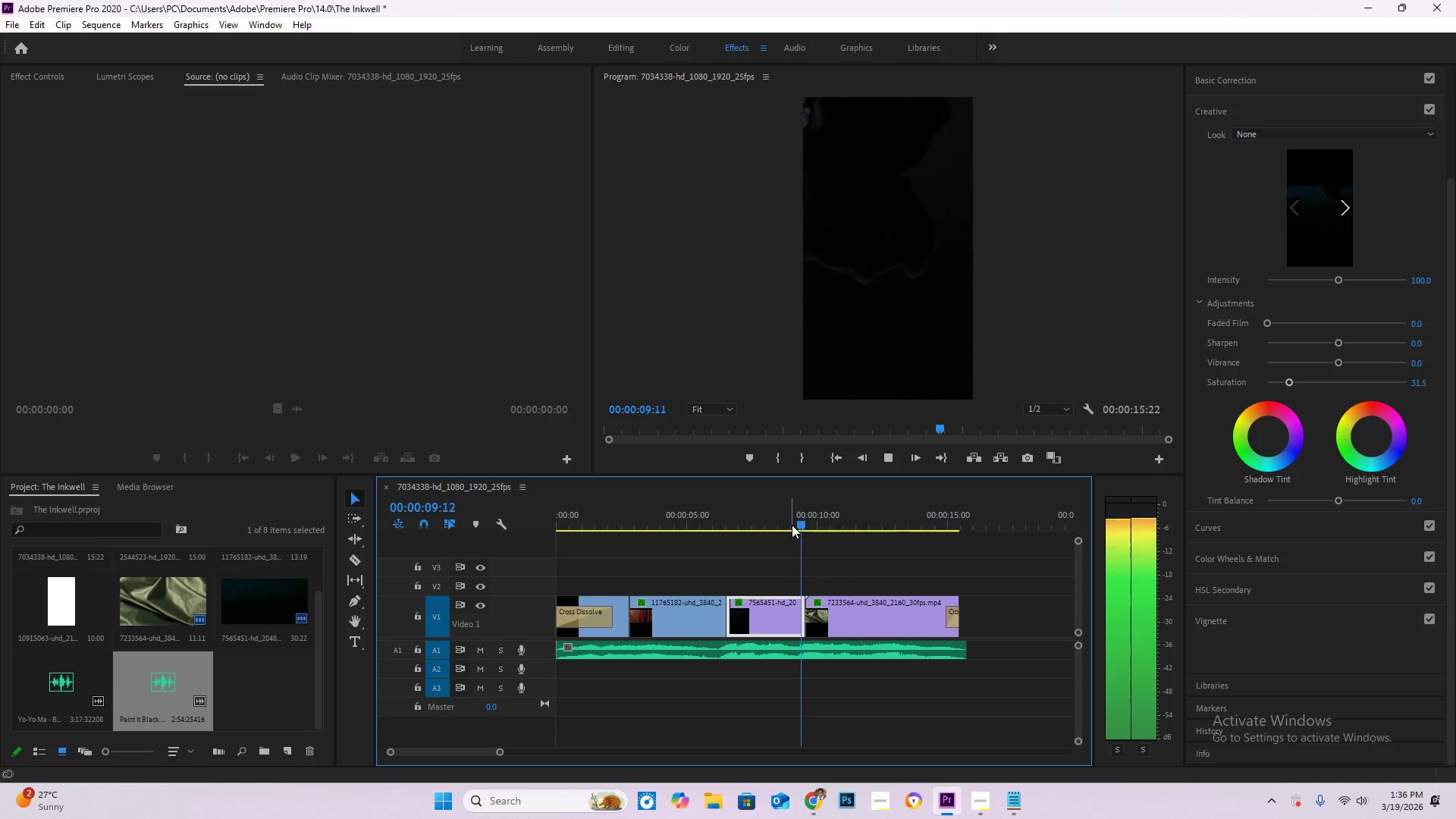 
key(Space)
 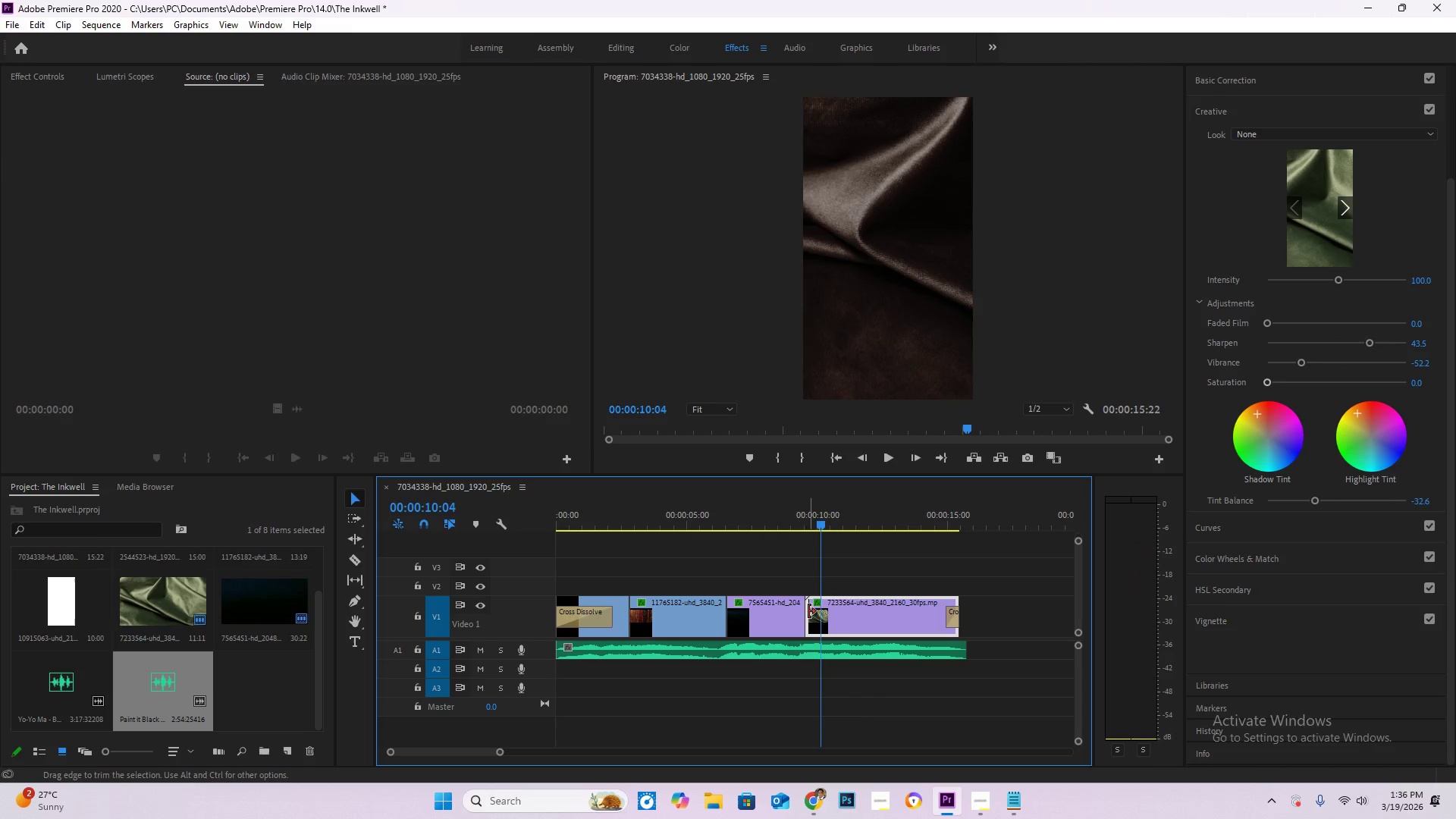 
left_click_drag(start_coordinate=[806, 610], to_coordinate=[820, 614])
 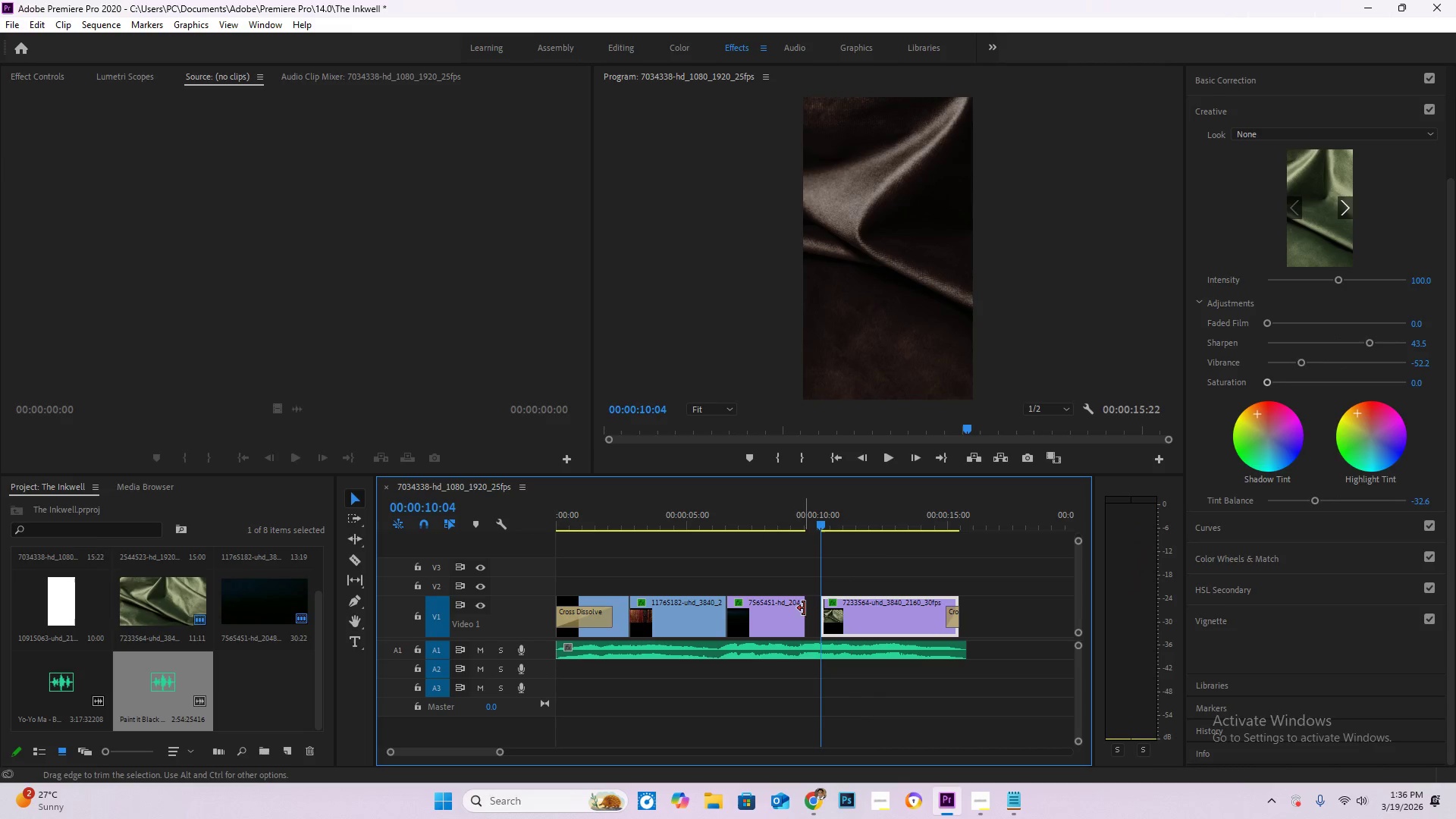 
left_click_drag(start_coordinate=[805, 608], to_coordinate=[819, 611])
 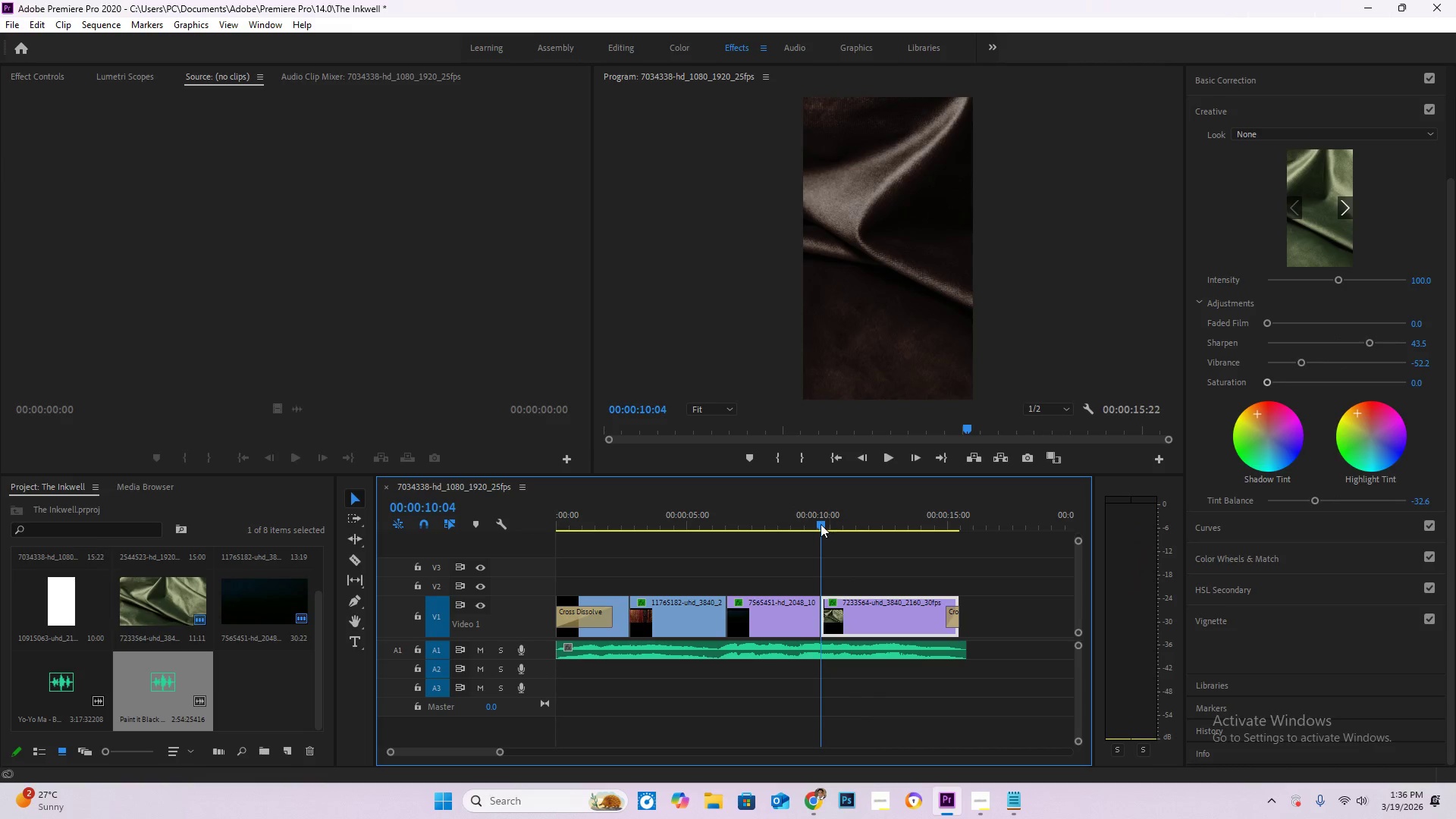 
left_click_drag(start_coordinate=[819, 522], to_coordinate=[796, 517])
 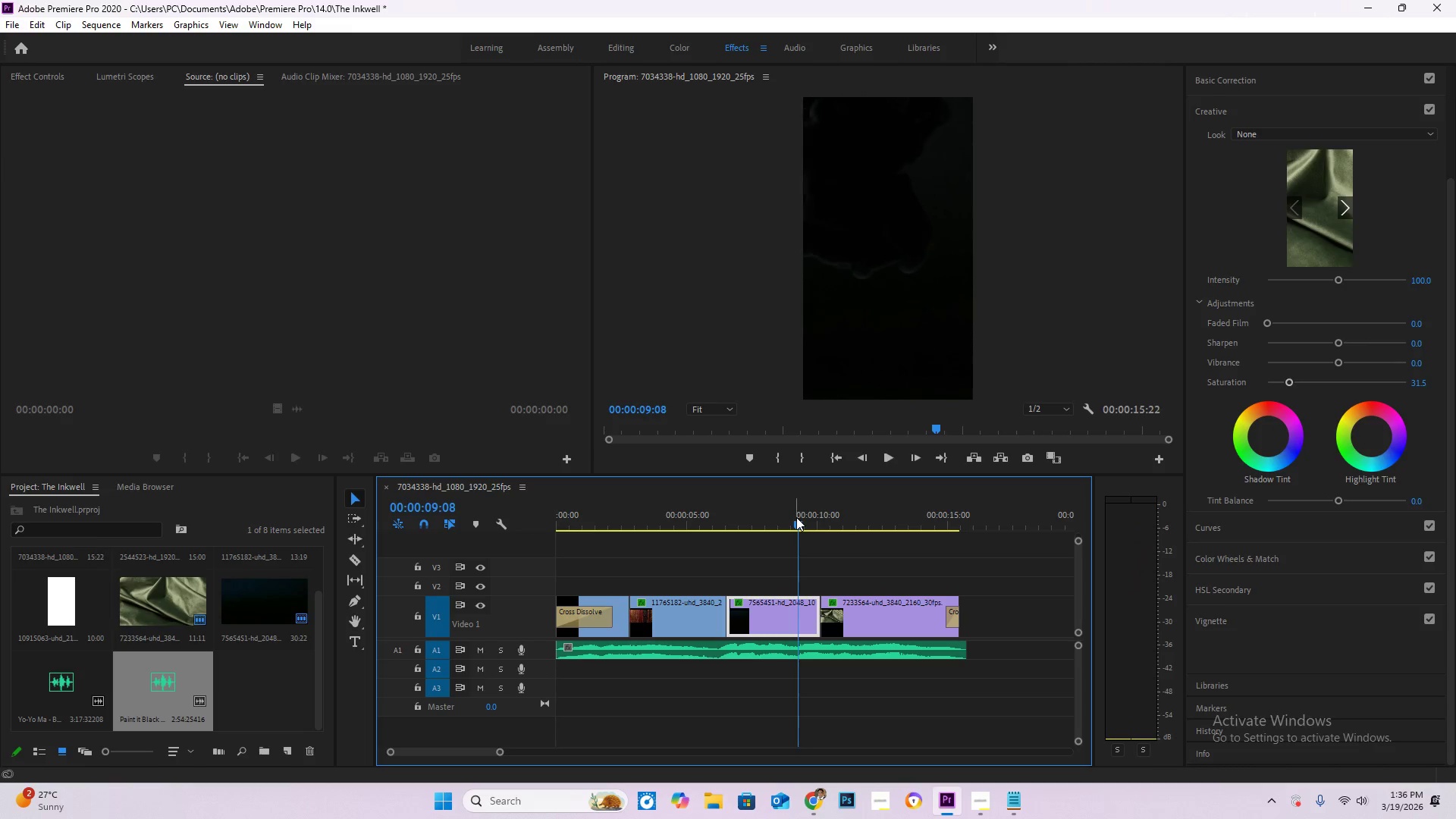 
key(Space)
 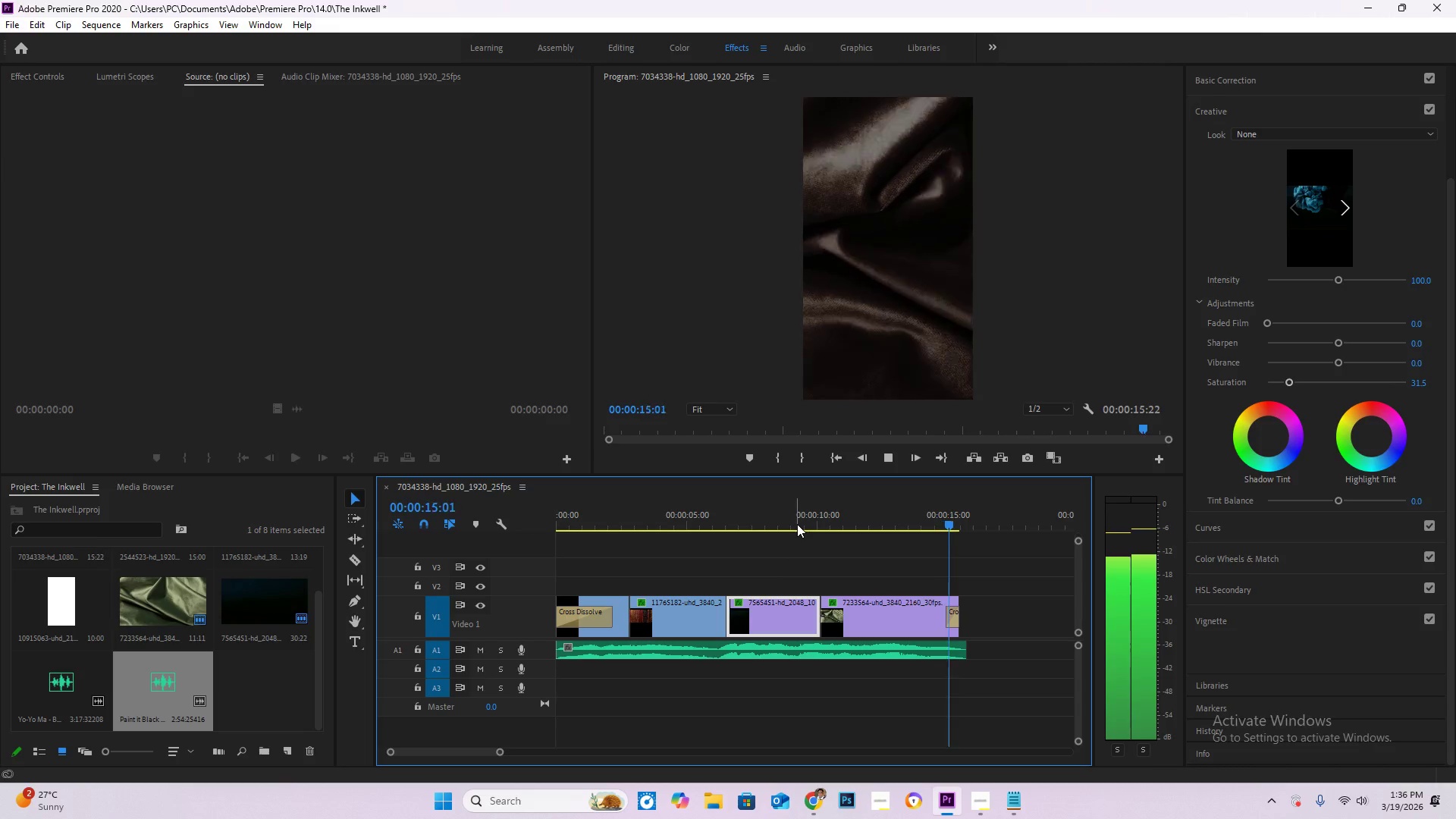 
wait(7.83)
 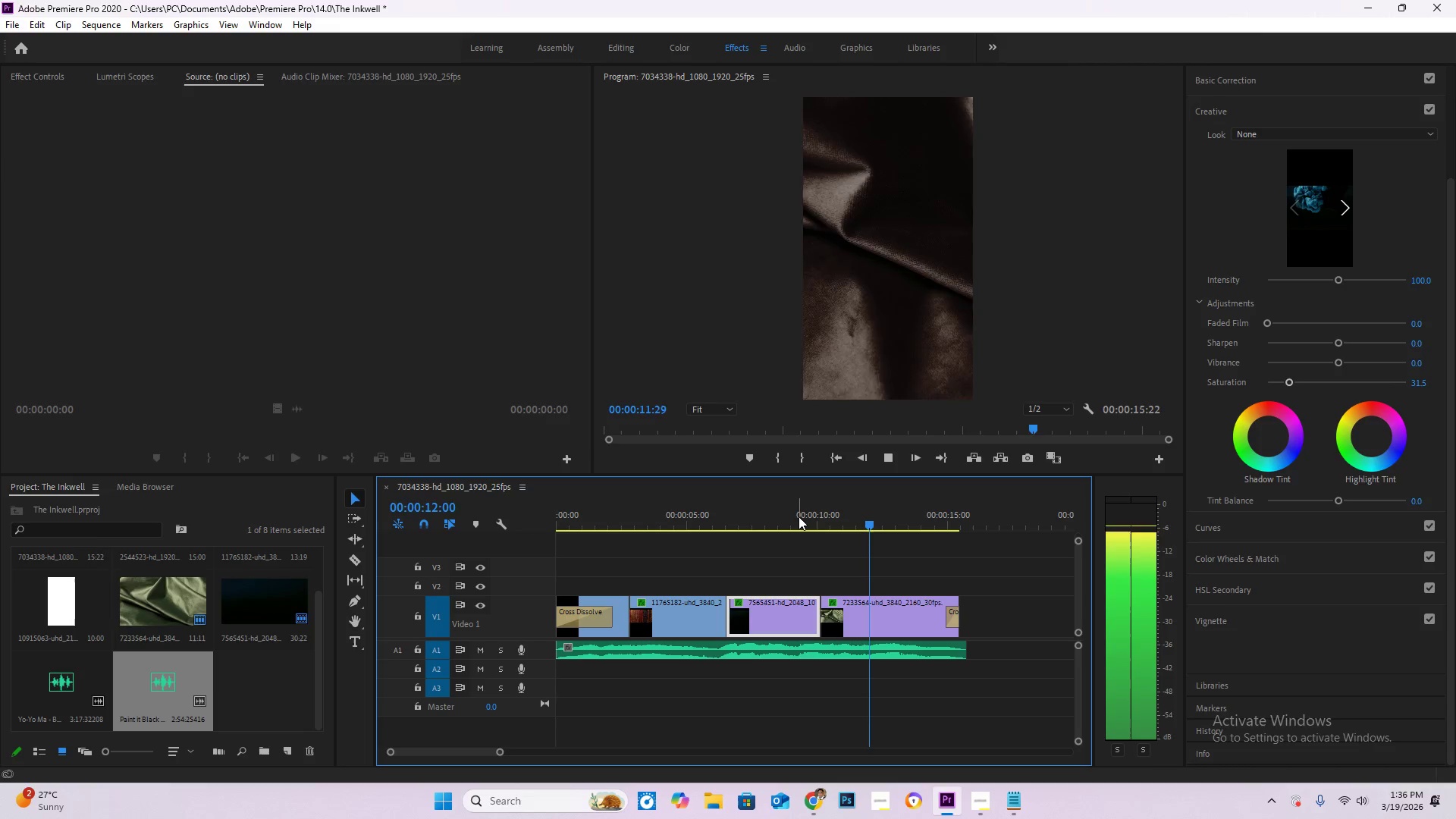 
left_click_drag(start_coordinate=[969, 651], to_coordinate=[956, 652])
 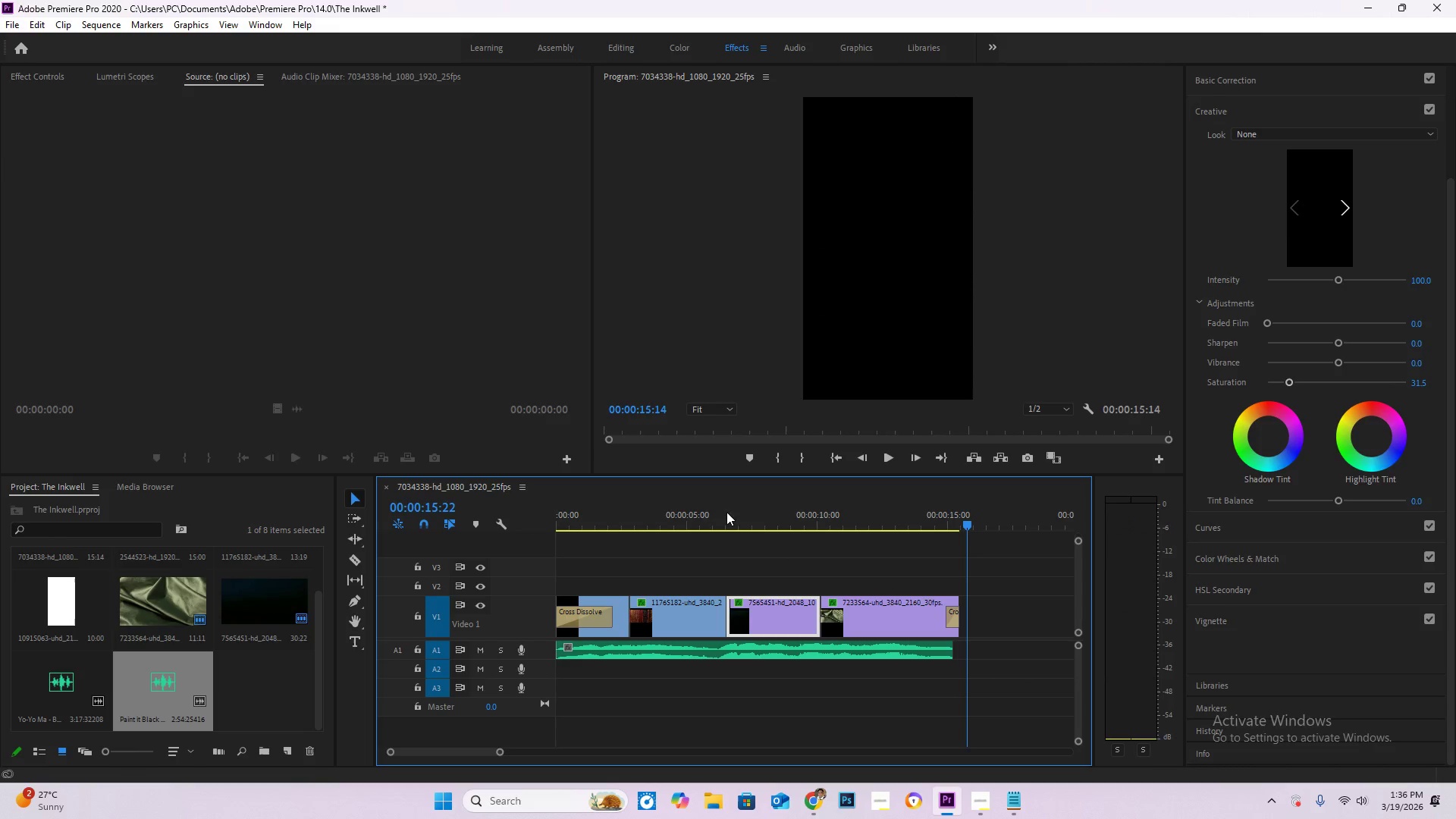 
left_click_drag(start_coordinate=[687, 512], to_coordinate=[529, 511])
 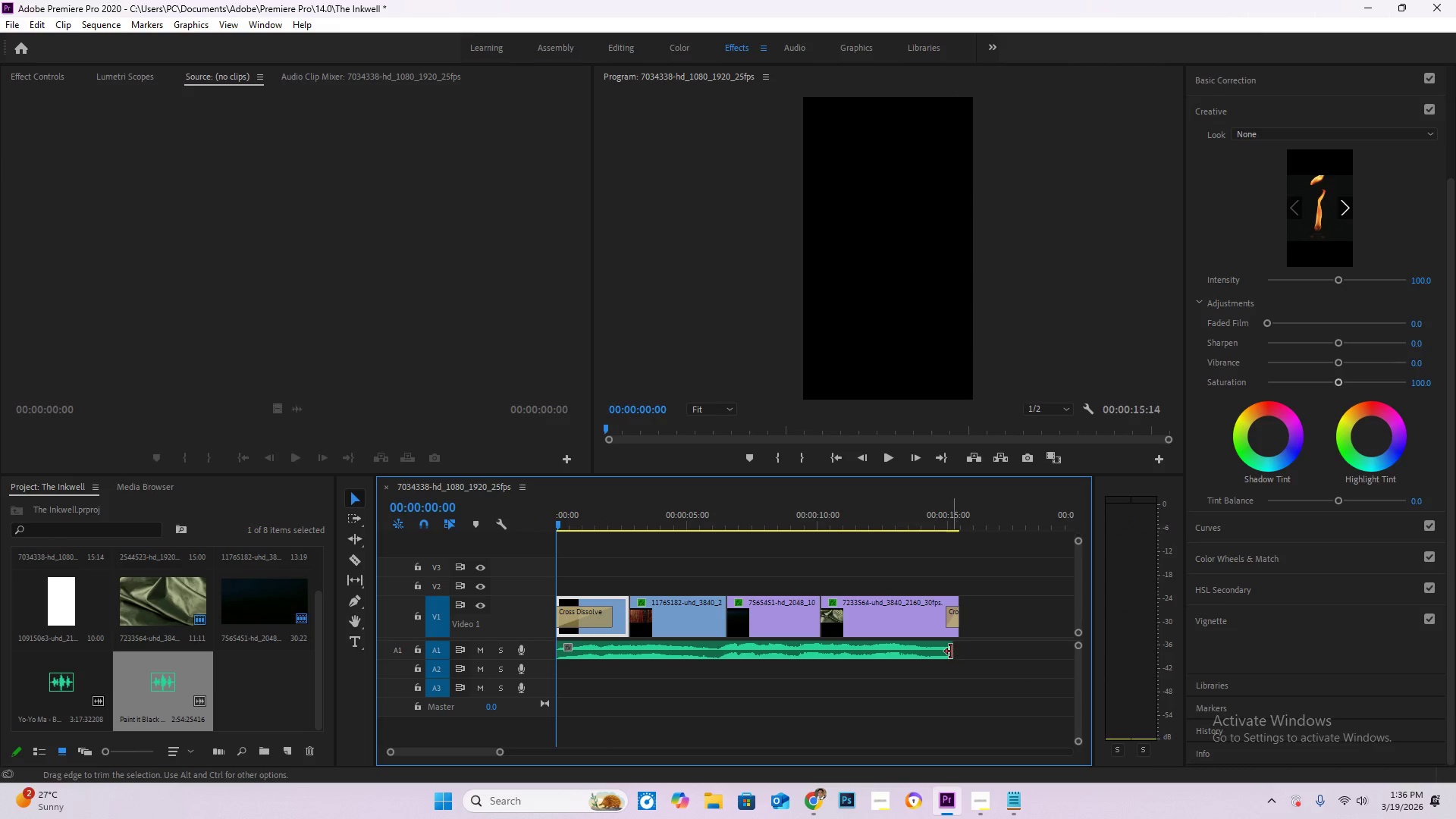 
left_click_drag(start_coordinate=[951, 651], to_coordinate=[957, 653])
 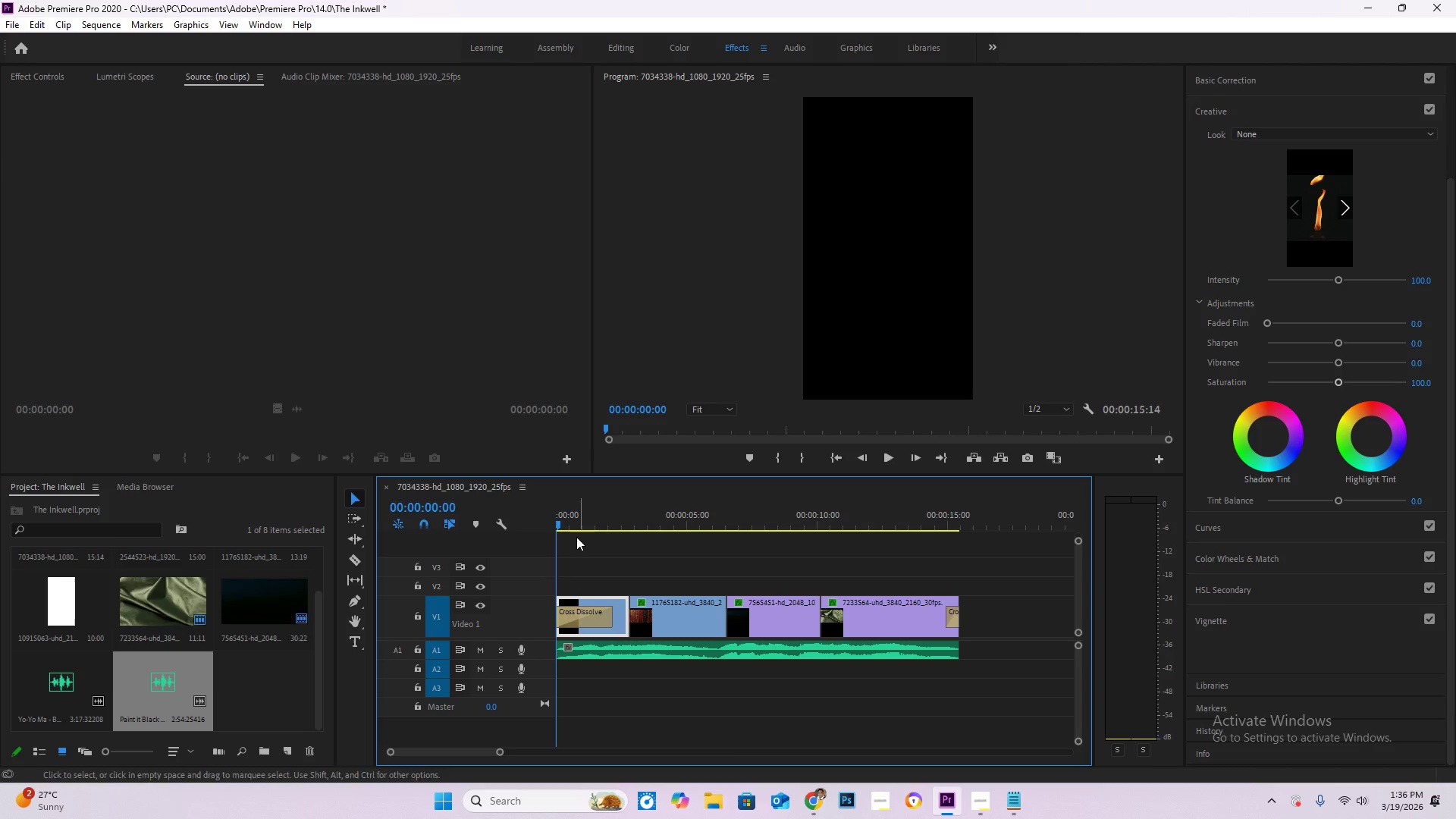 
key(Space)
 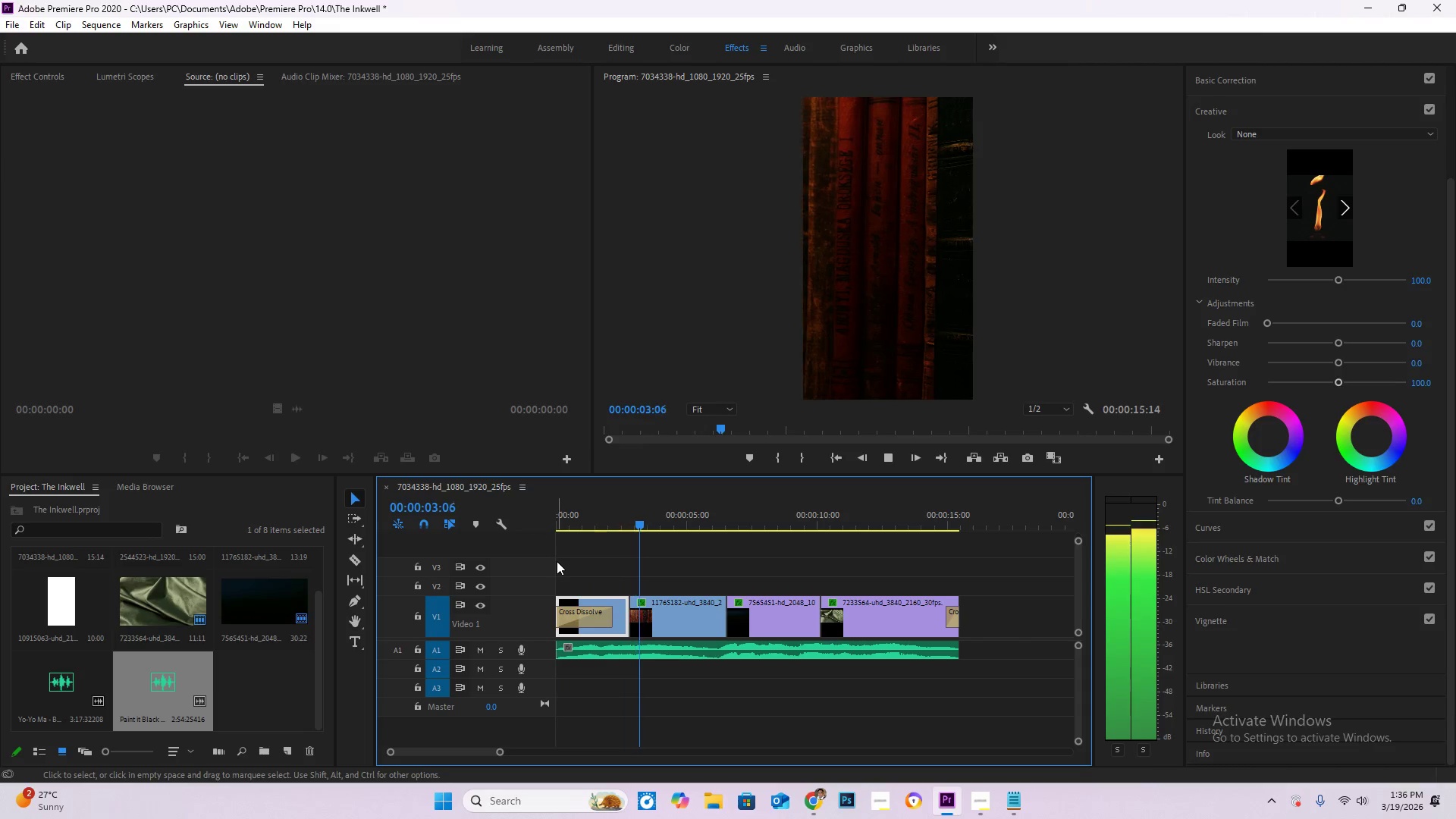 
wait(8.25)
 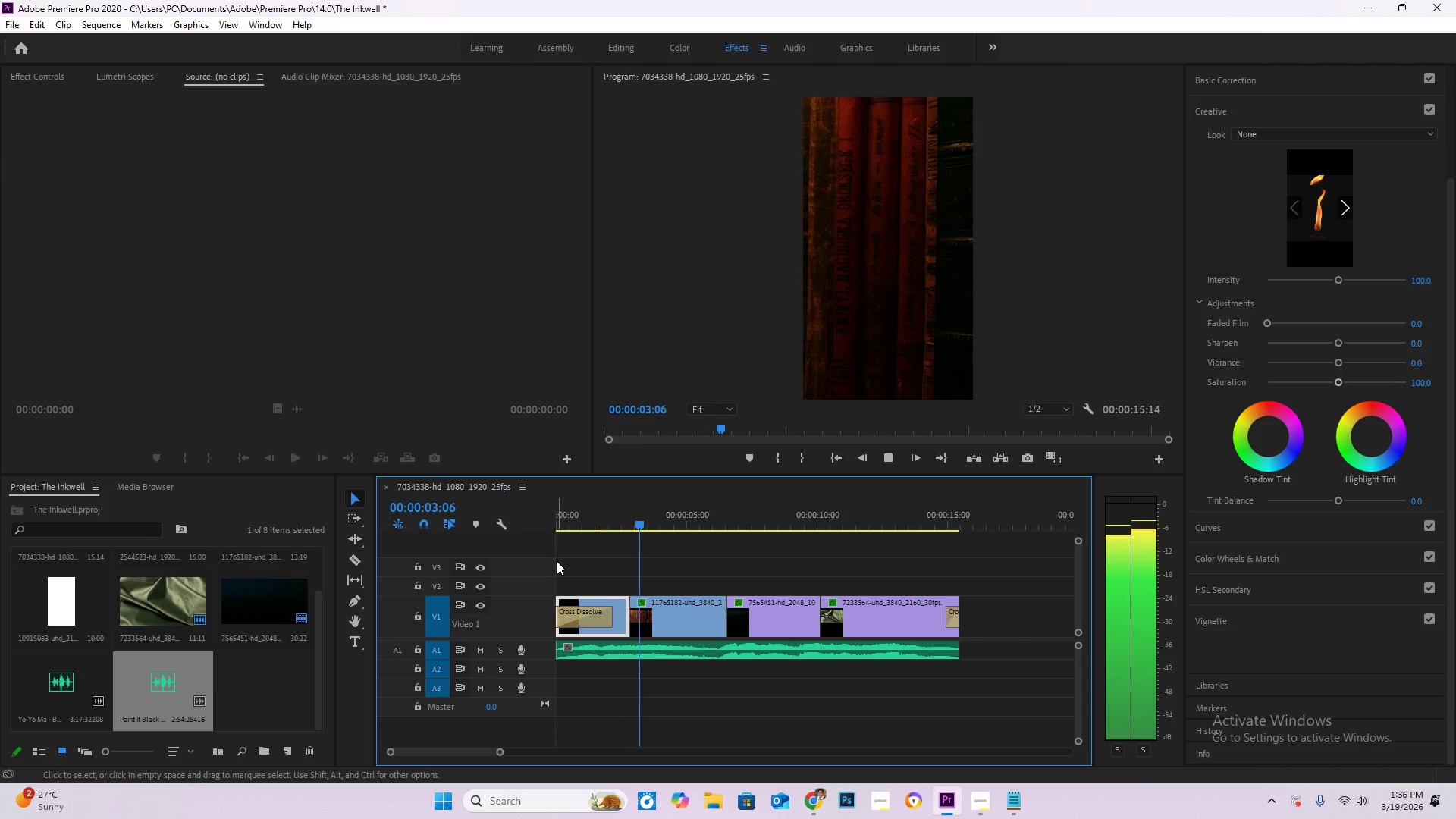 
key(Space)
 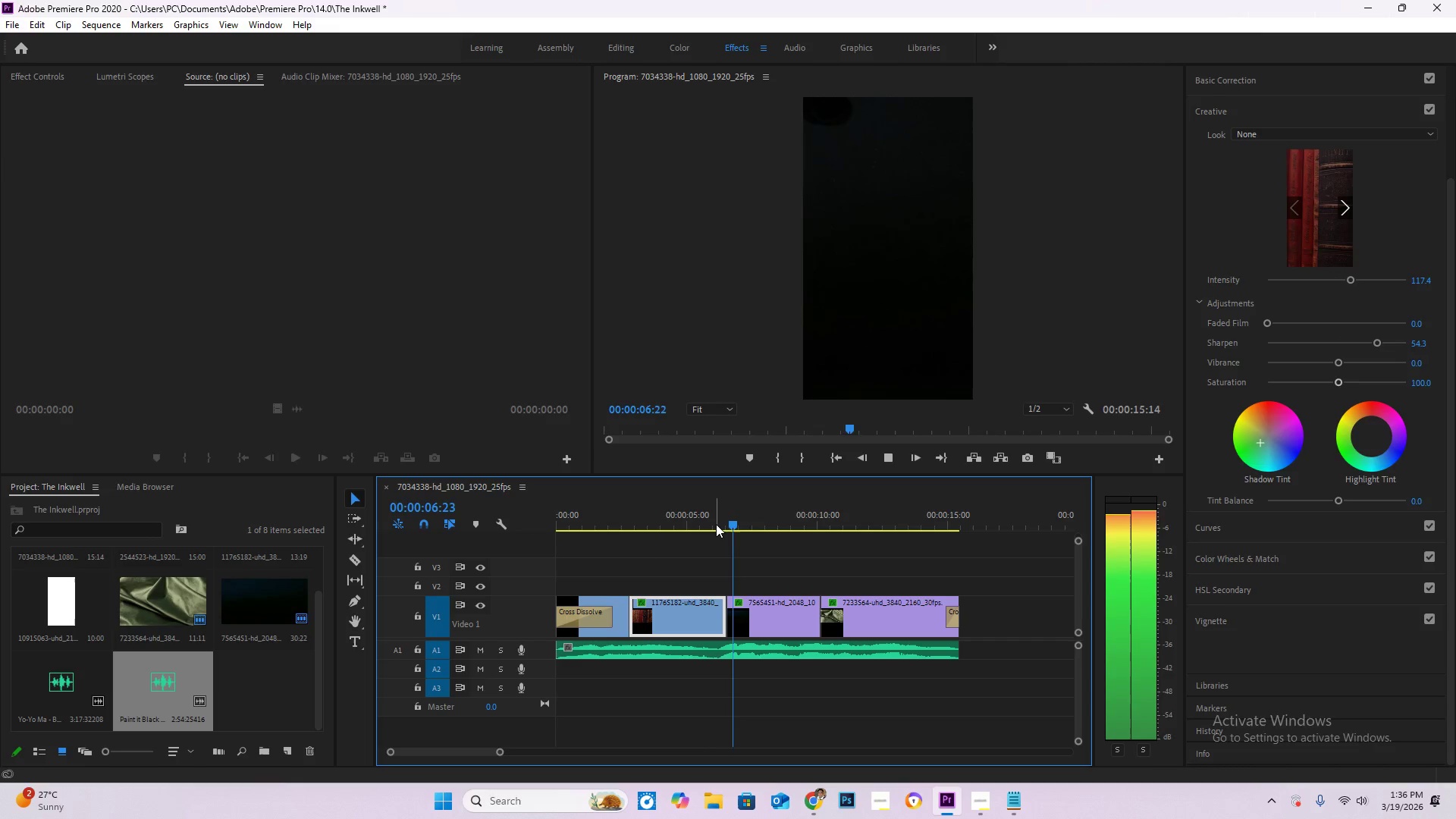 
left_click_drag(start_coordinate=[715, 523], to_coordinate=[701, 522])
 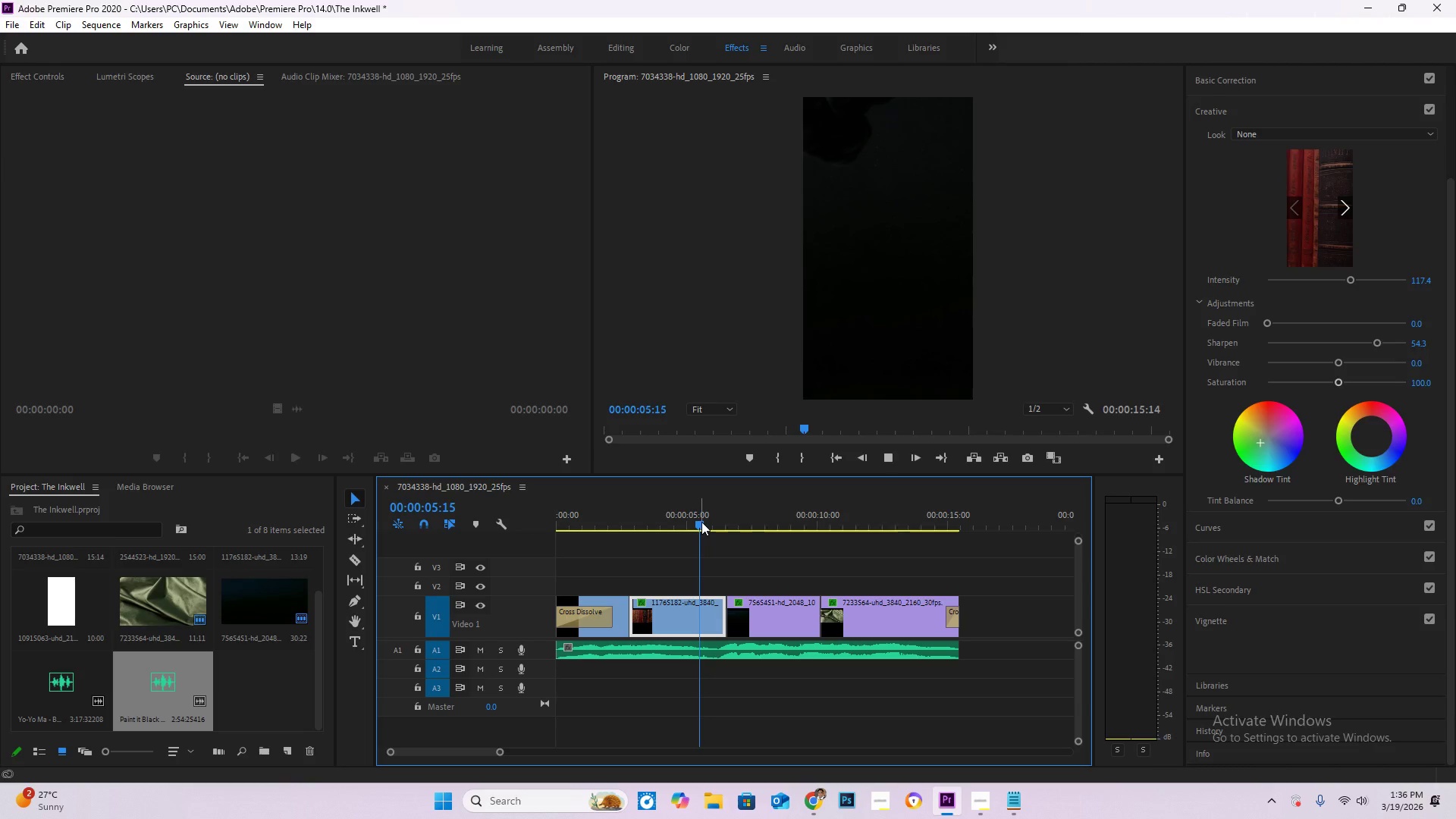 
key(Space)
 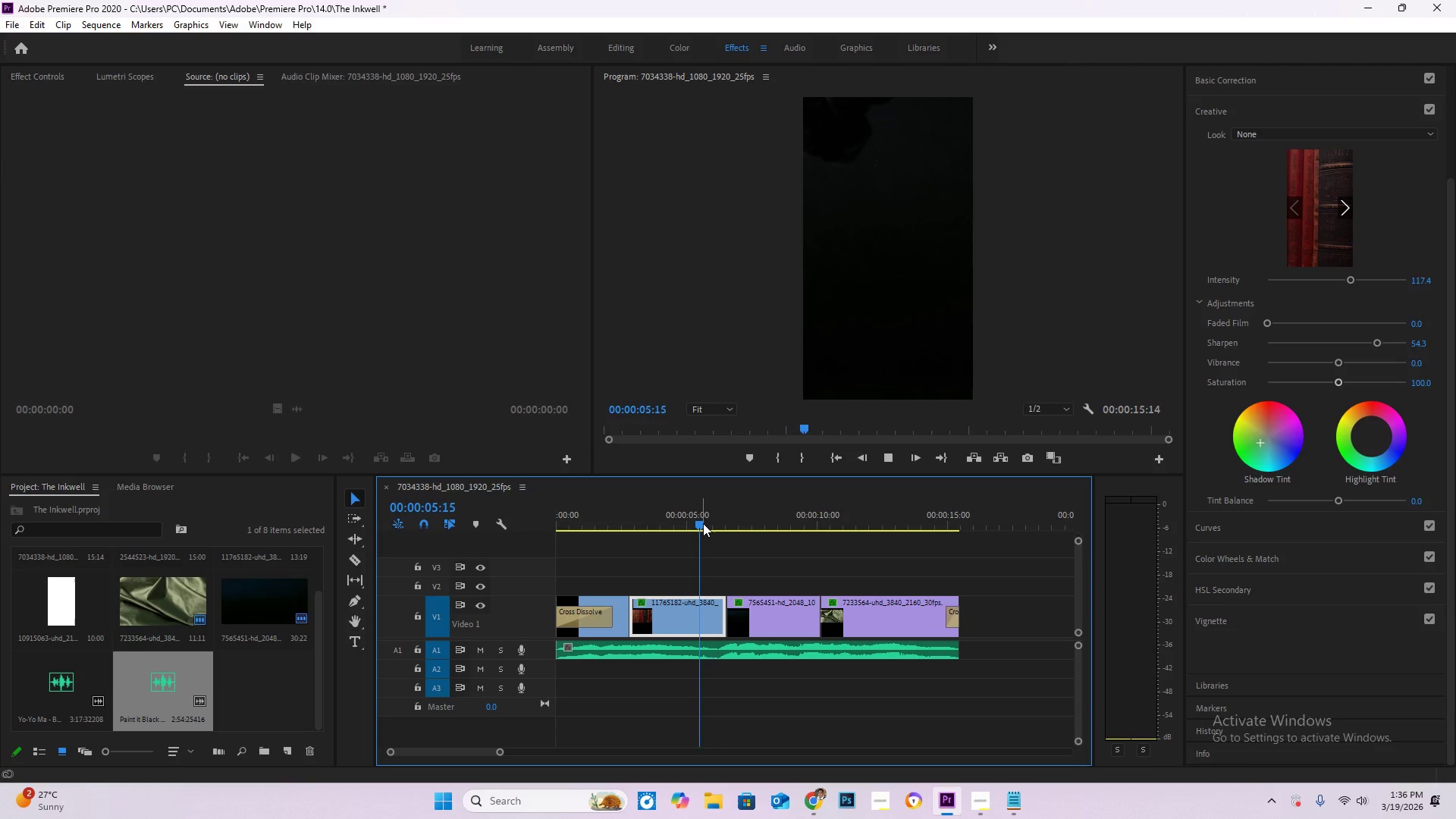 
key(Space)
 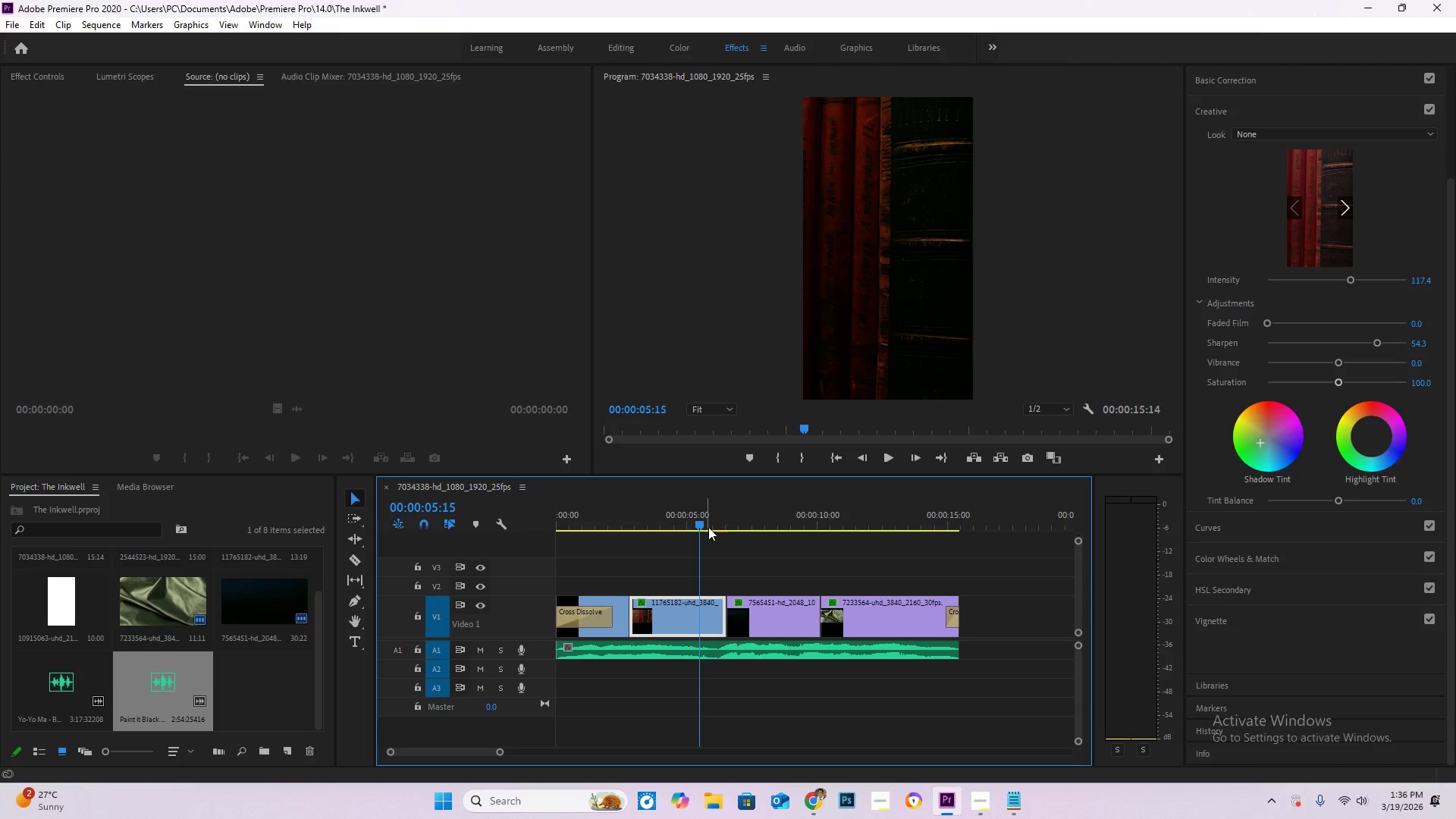 
key(Space)
 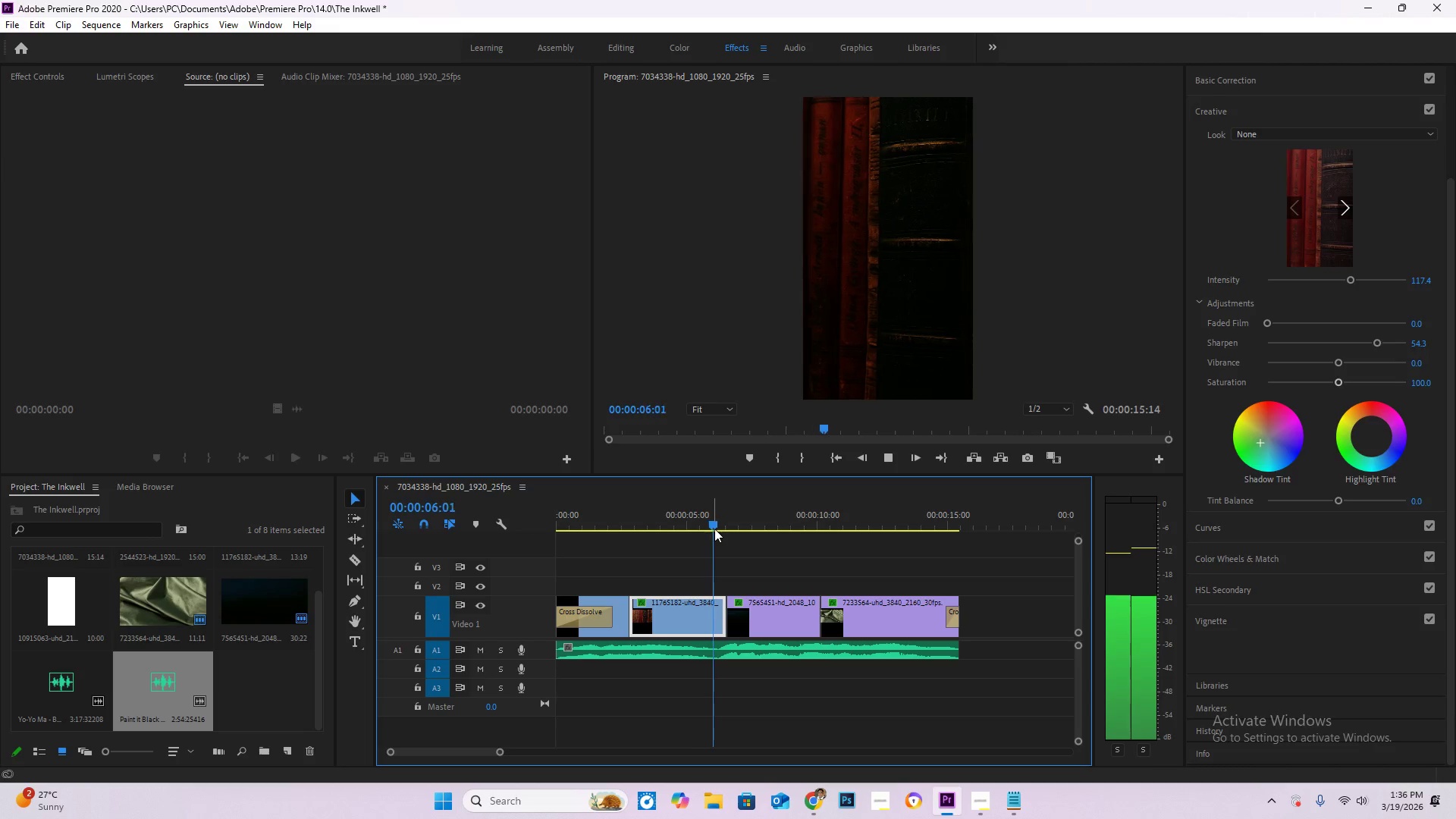 
key(Space)
 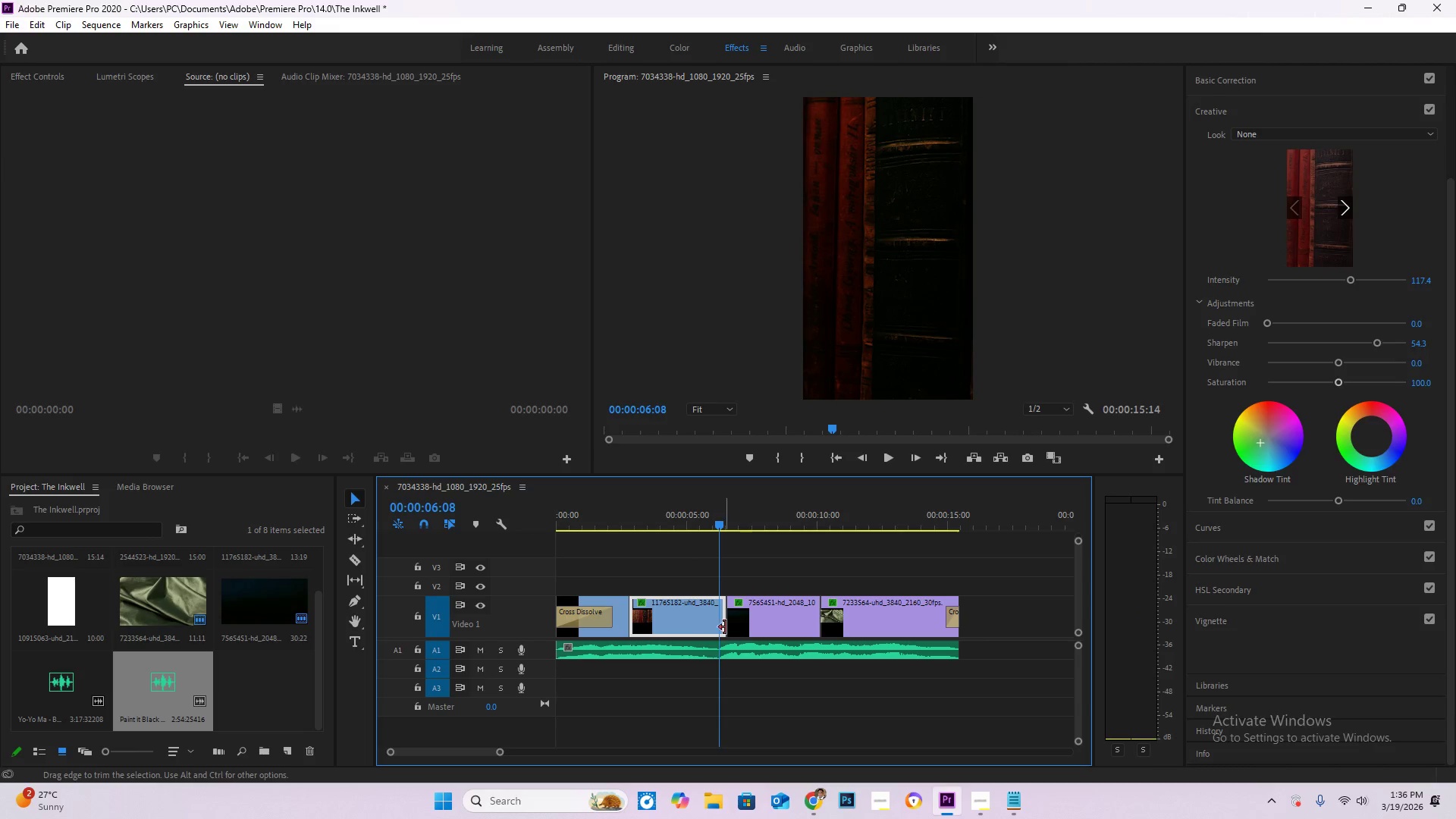 
left_click_drag(start_coordinate=[727, 625], to_coordinate=[711, 624])
 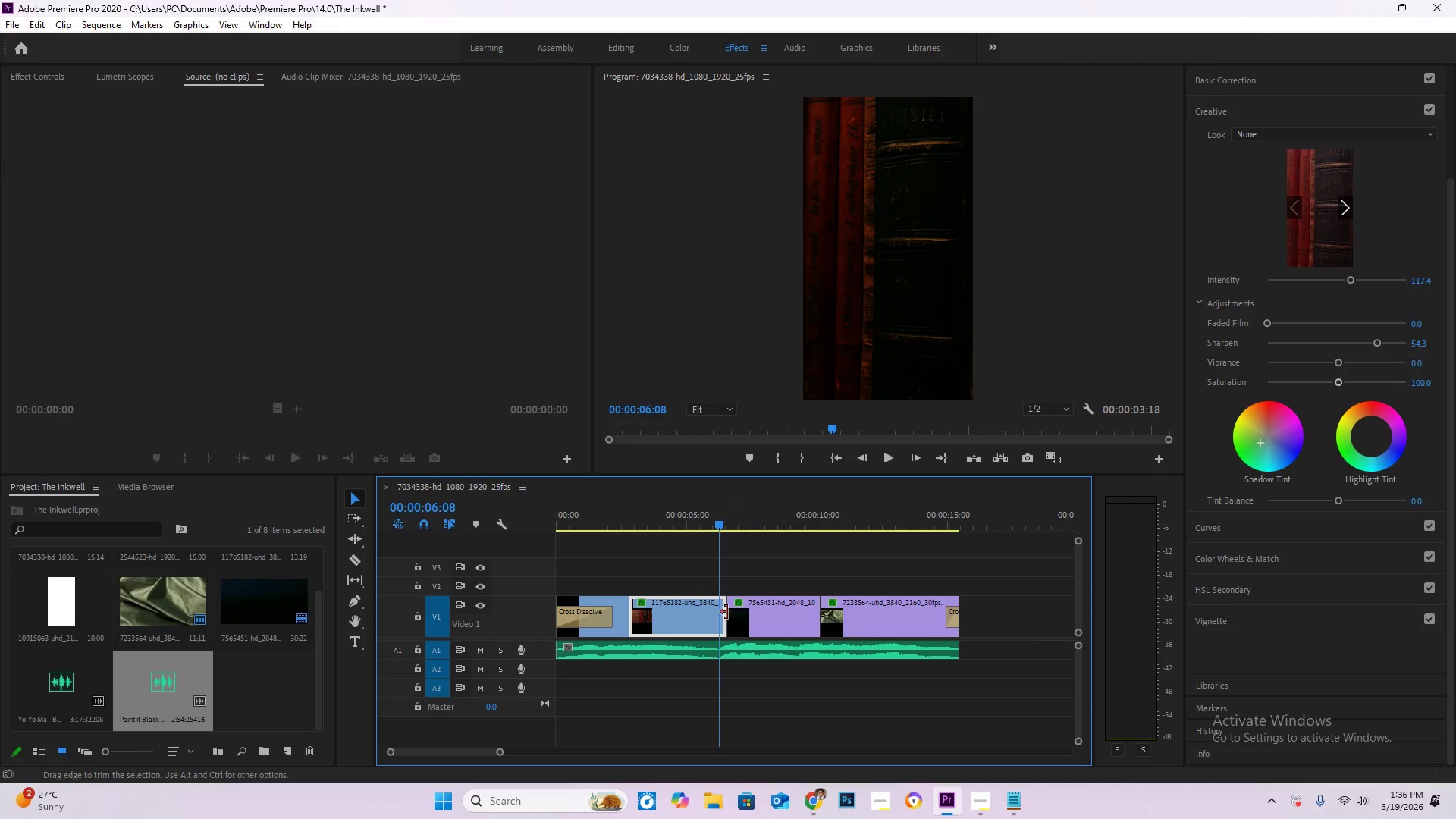 
left_click_drag(start_coordinate=[724, 611], to_coordinate=[713, 611])
 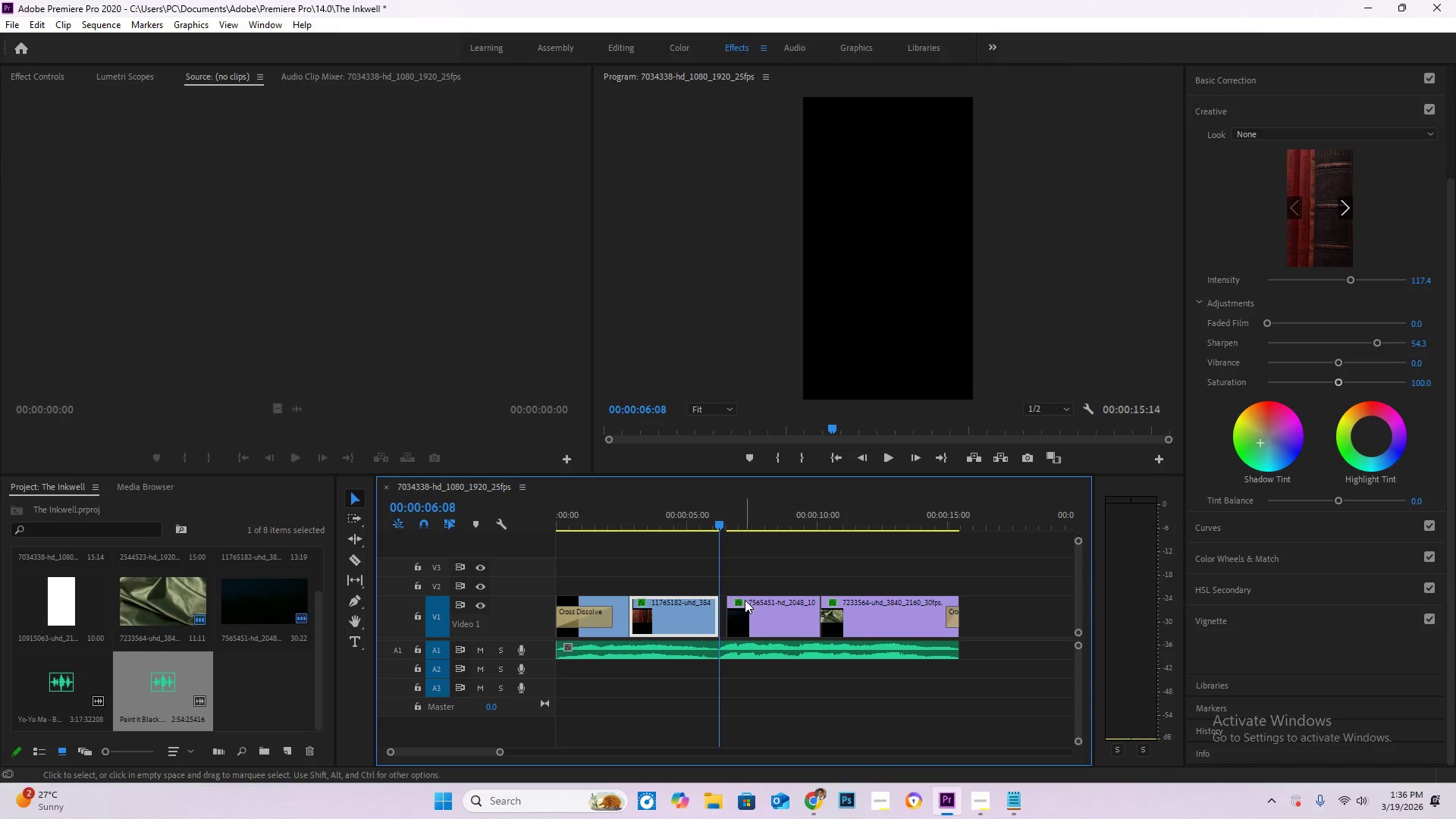 
left_click_drag(start_coordinate=[745, 601], to_coordinate=[734, 601])
 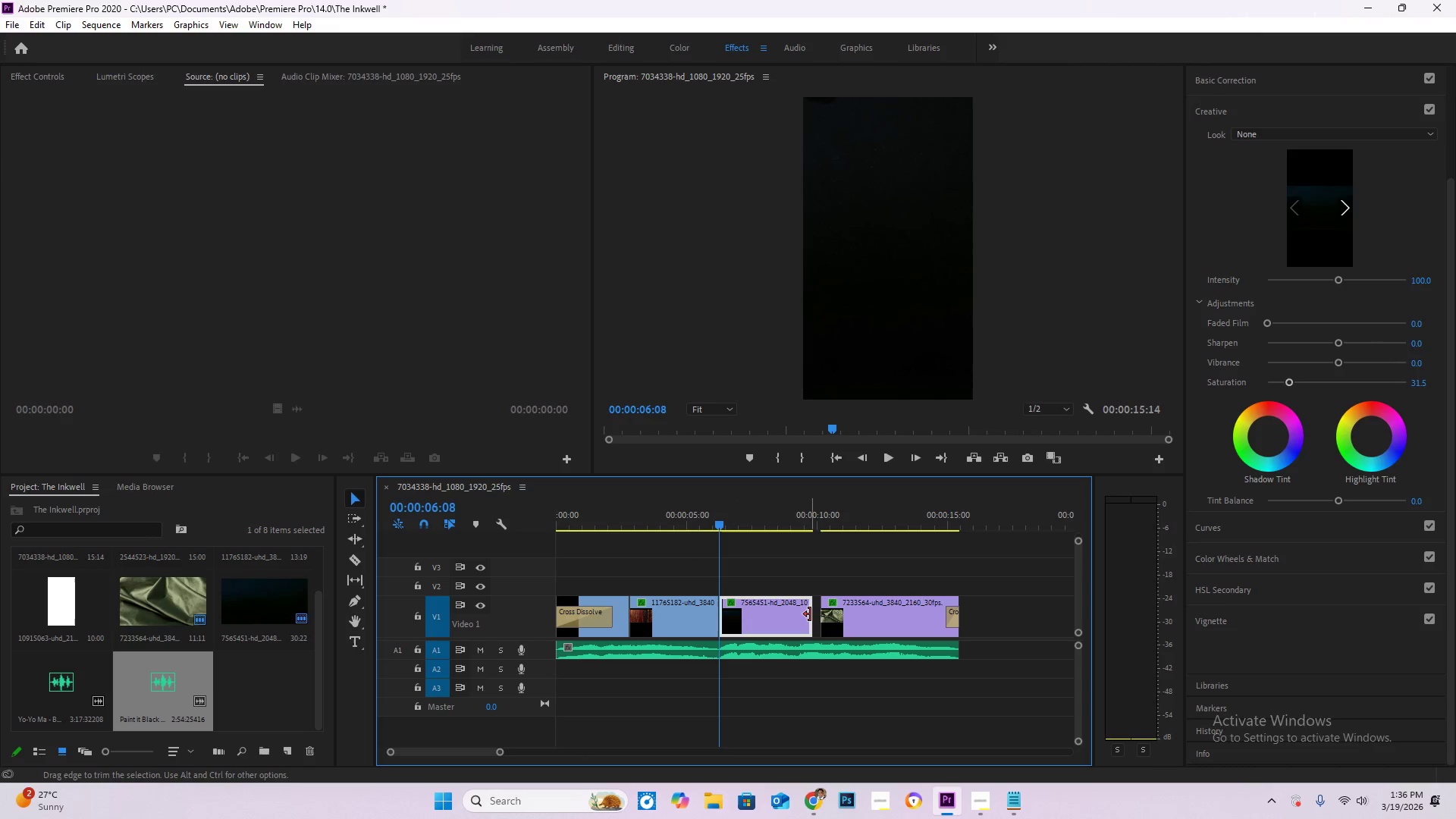 
left_click_drag(start_coordinate=[810, 614], to_coordinate=[822, 617])
 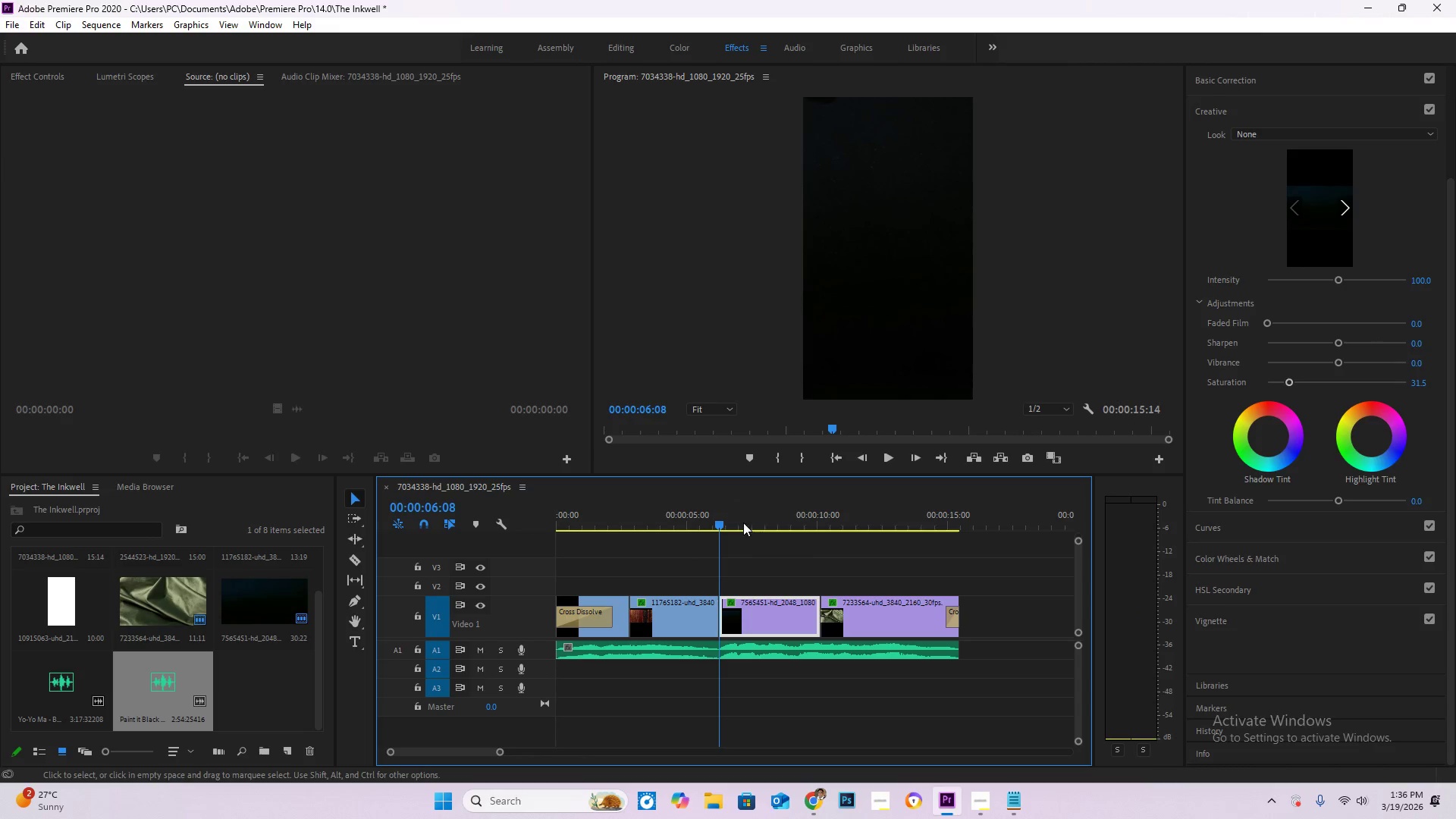 
left_click_drag(start_coordinate=[719, 510], to_coordinate=[710, 516])
 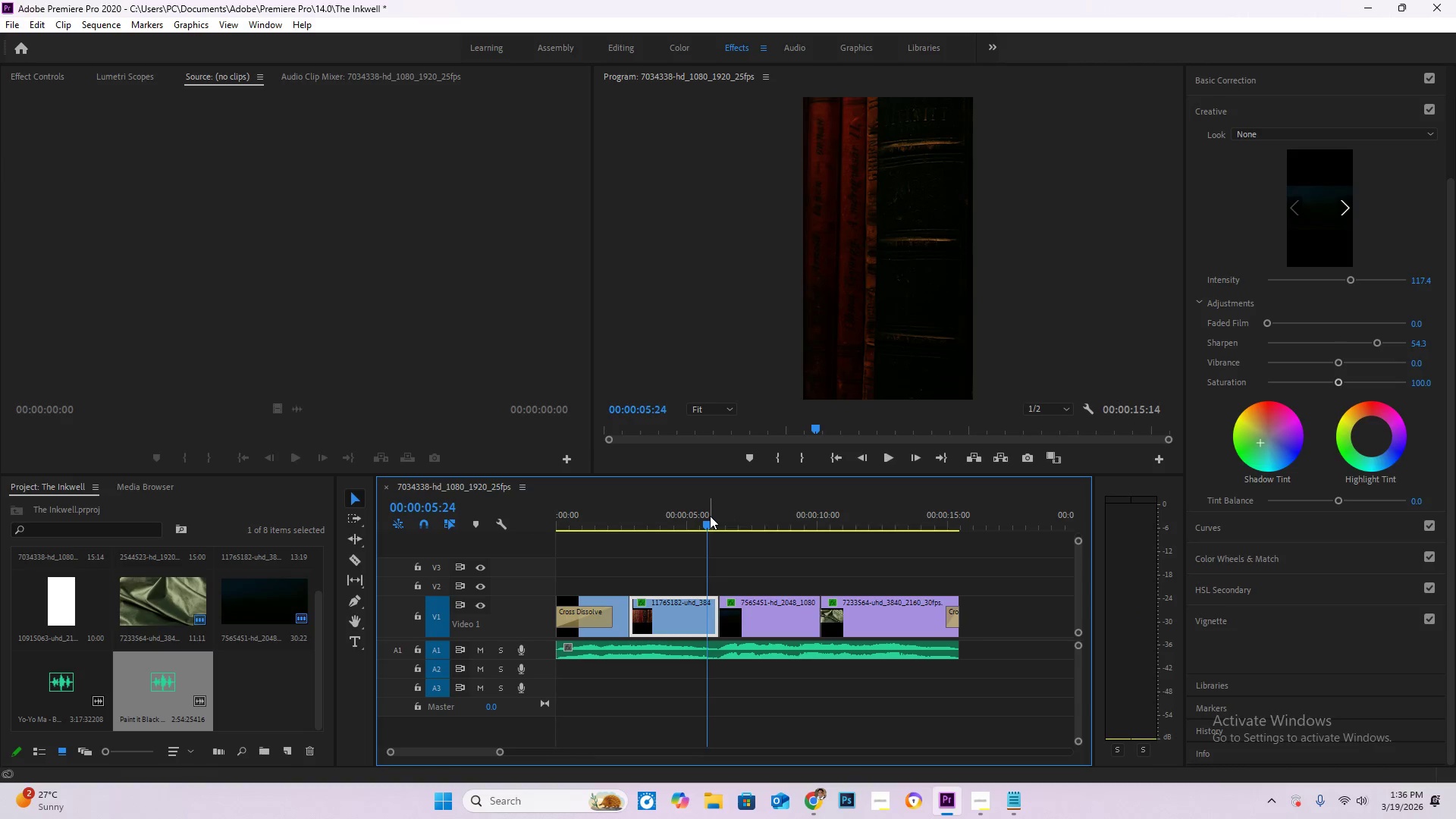 
key(Space)
 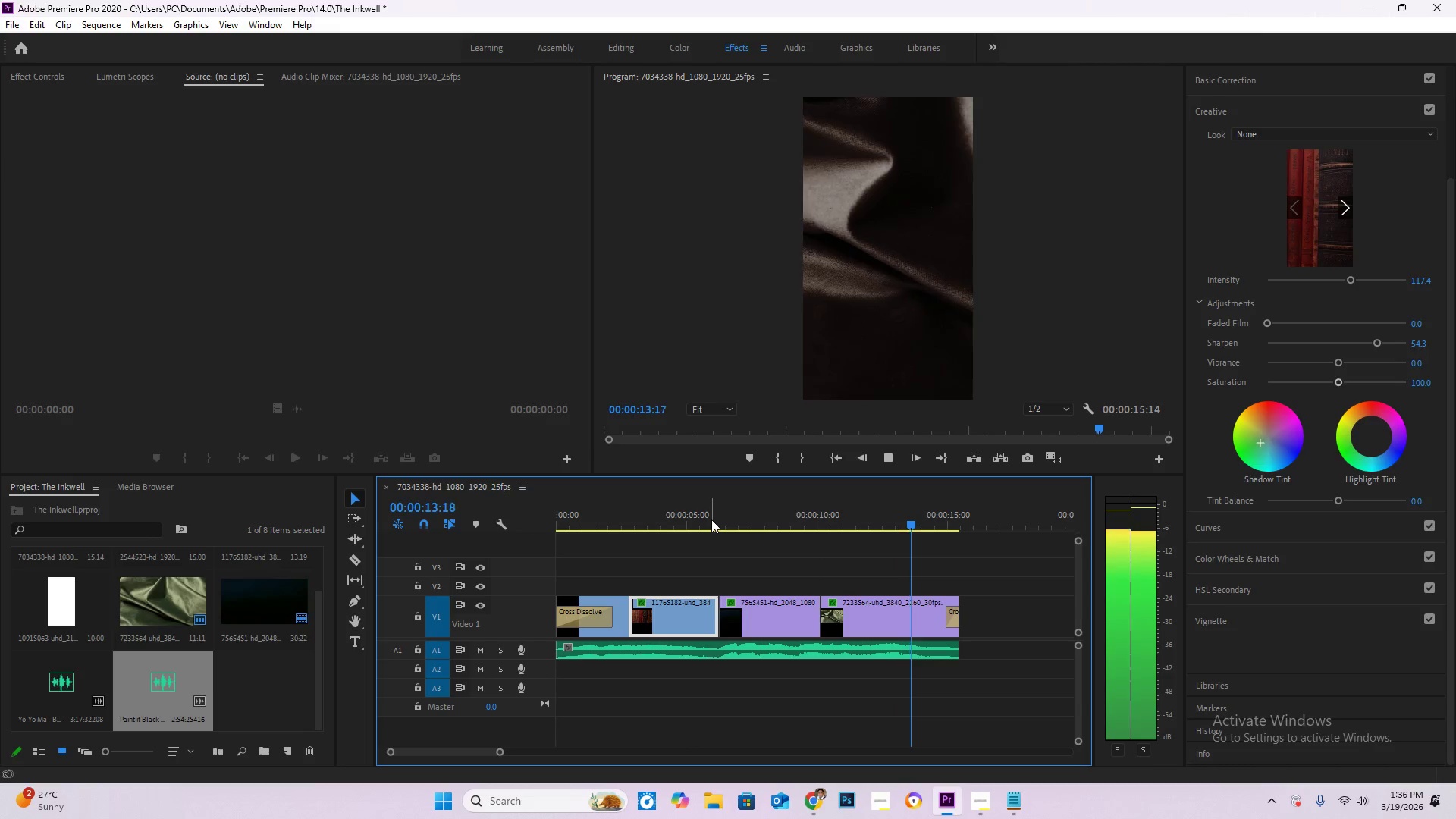 
wait(13.36)
 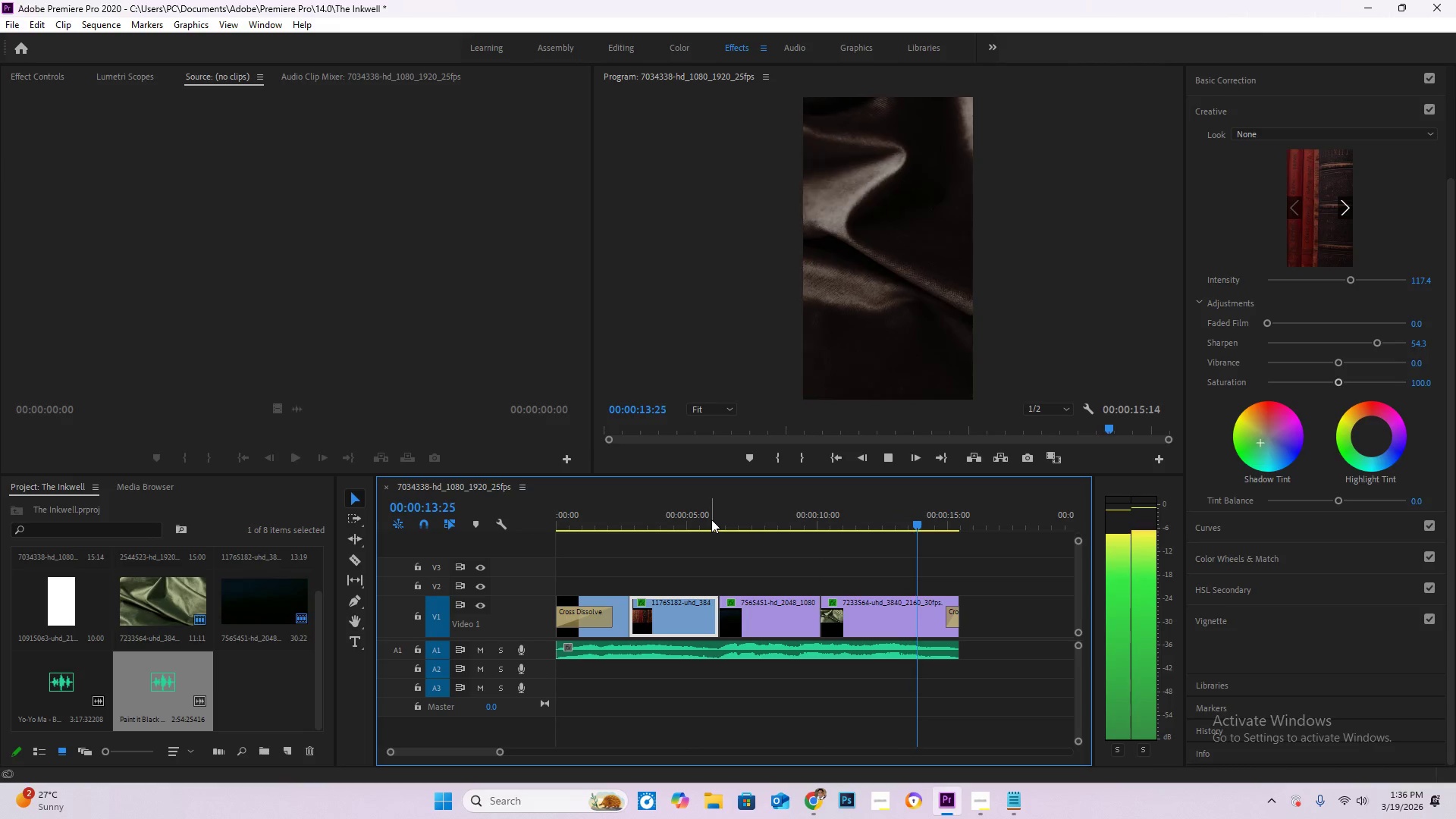 
key(Control+S)
 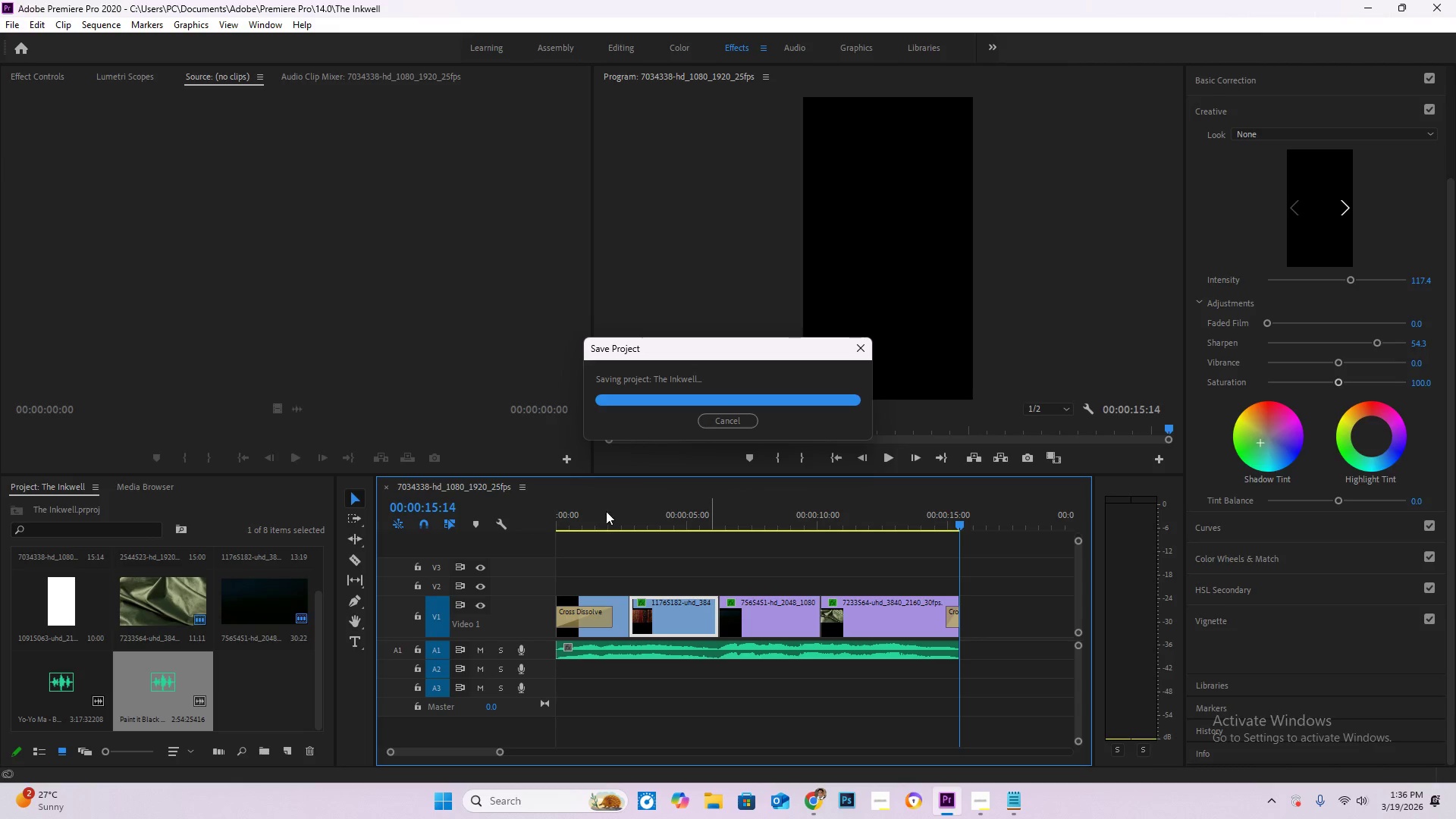 
left_click_drag(start_coordinate=[587, 519], to_coordinate=[532, 519])
 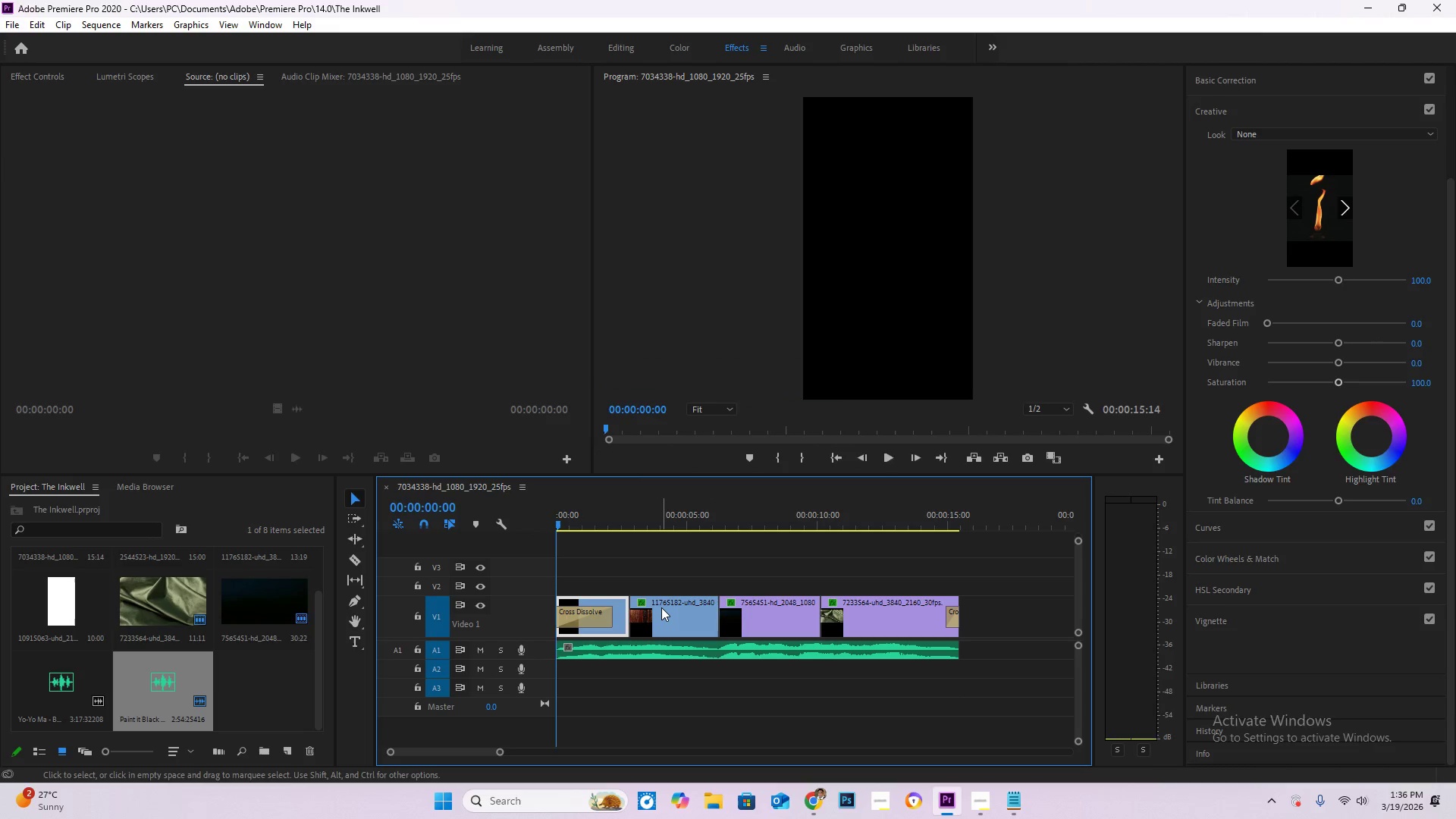 
key(Space)
 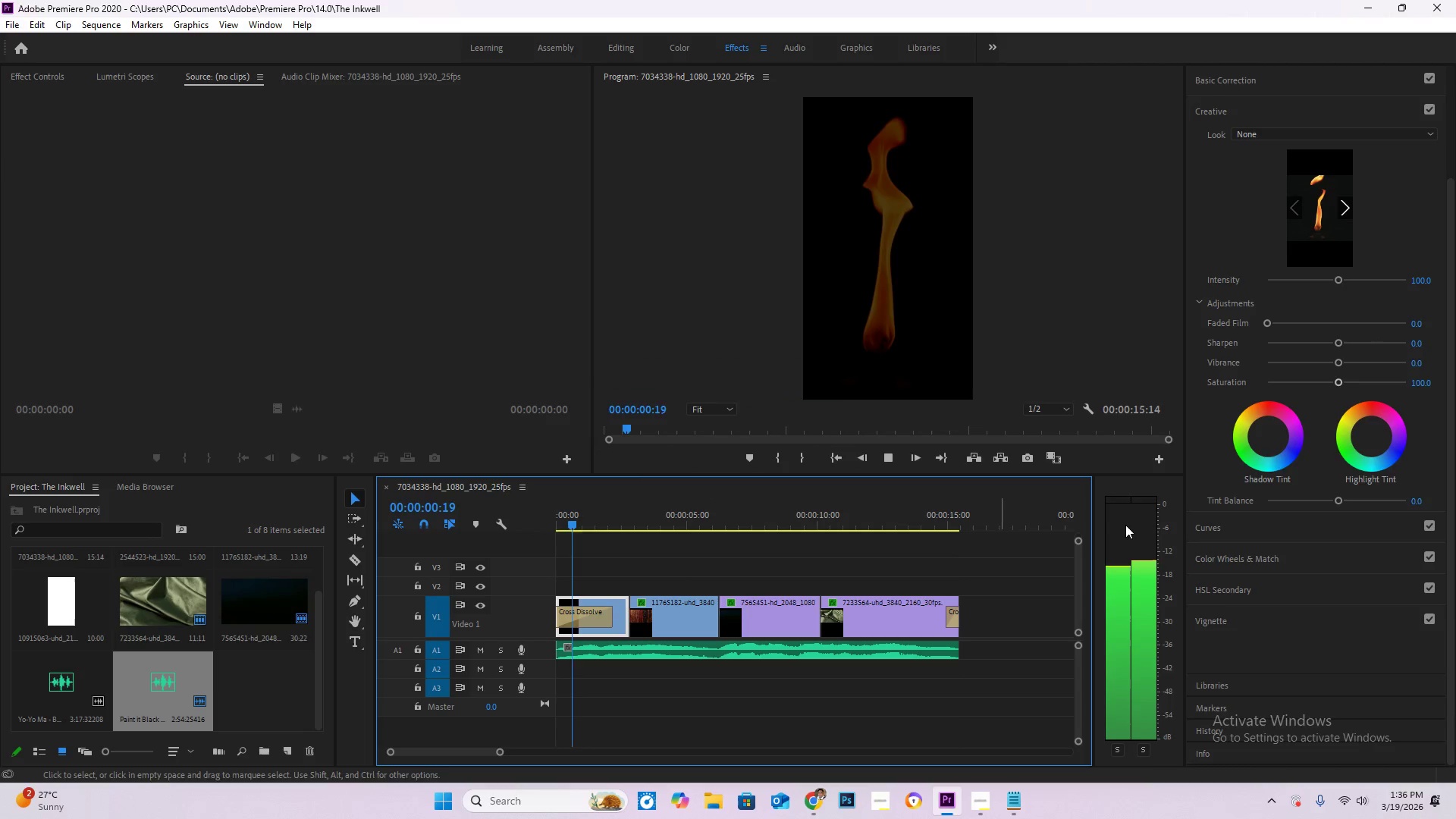 
key(Space)
 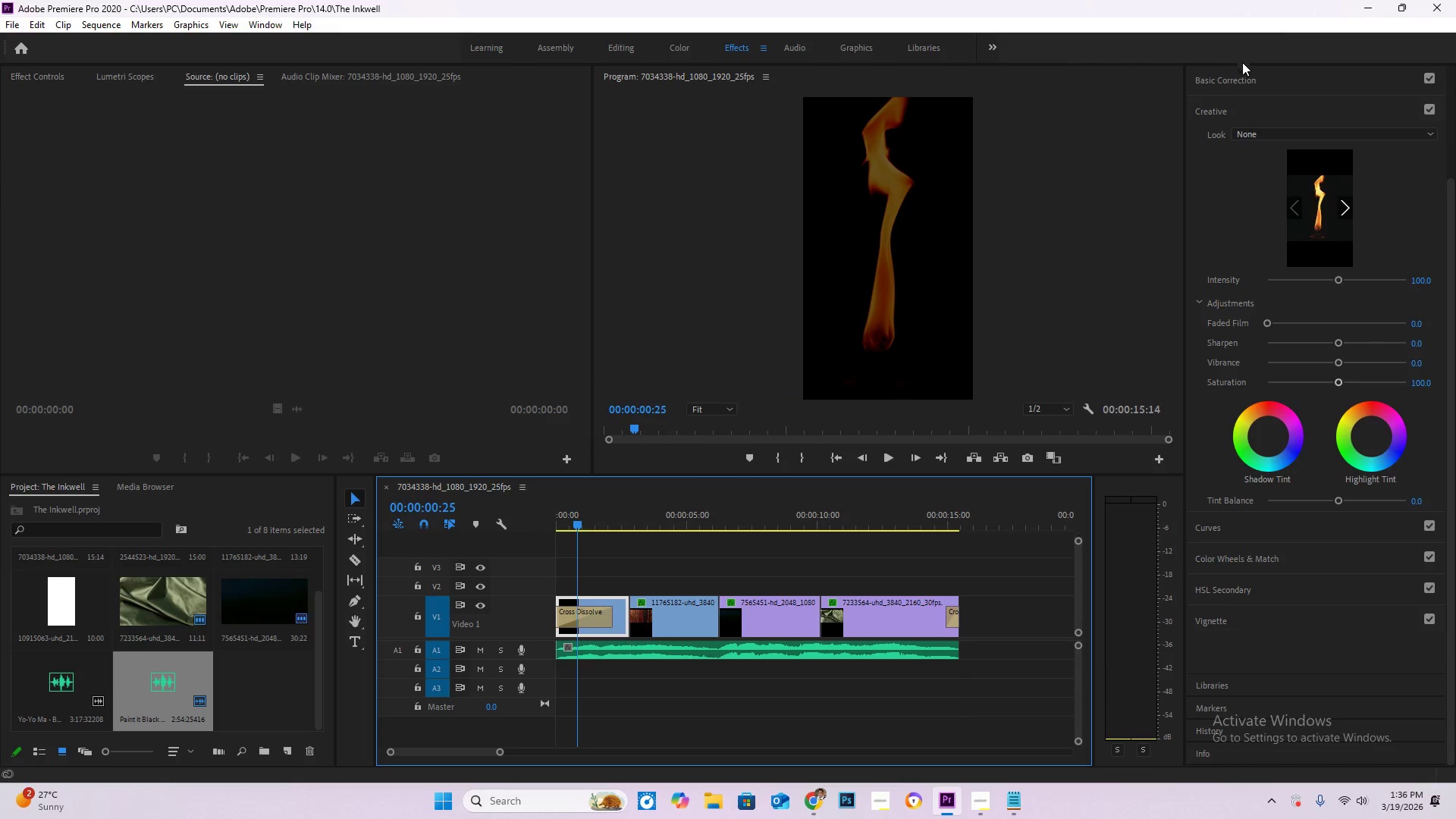 
left_click([1249, 91])
 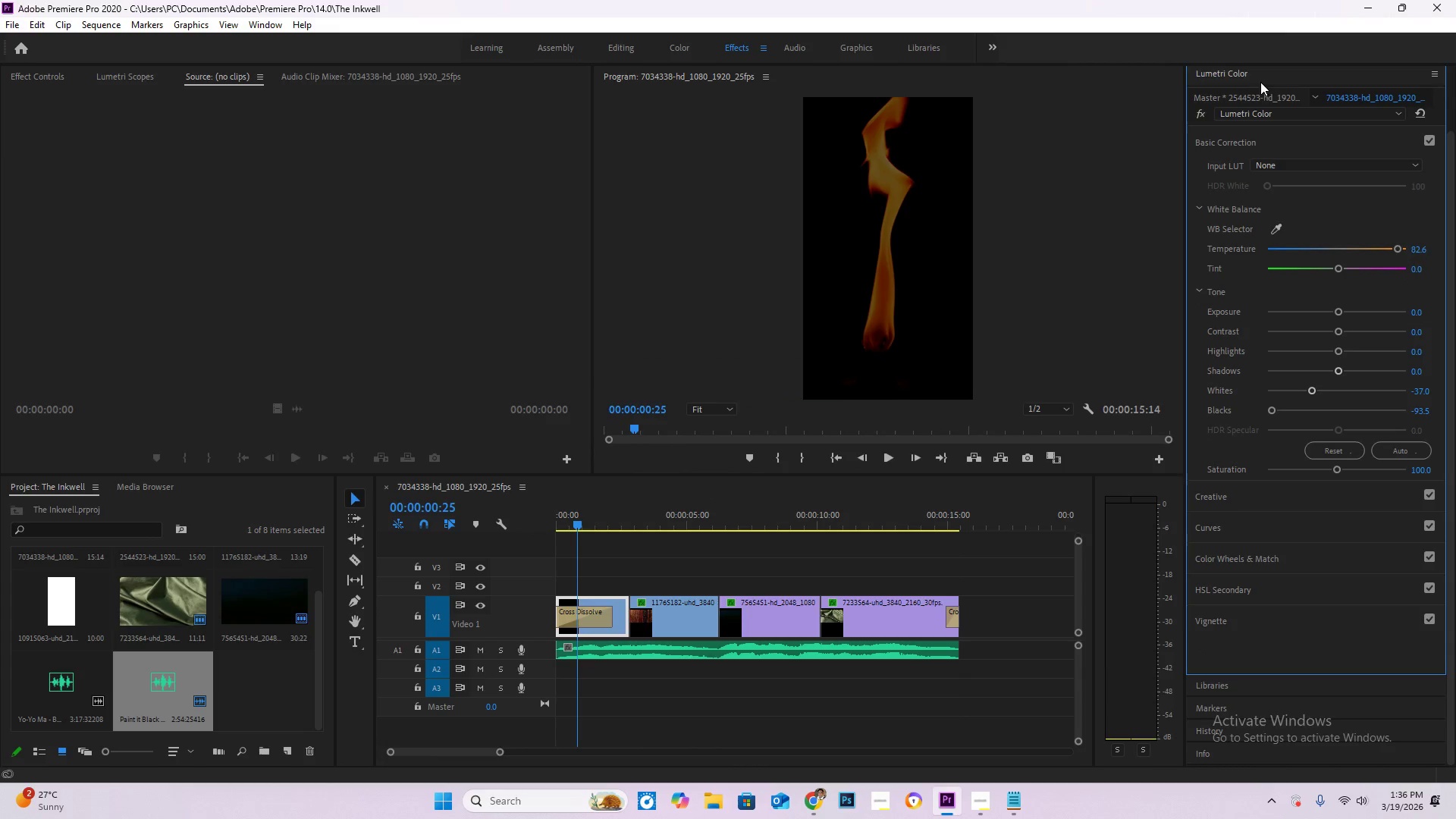 
left_click([1263, 78])
 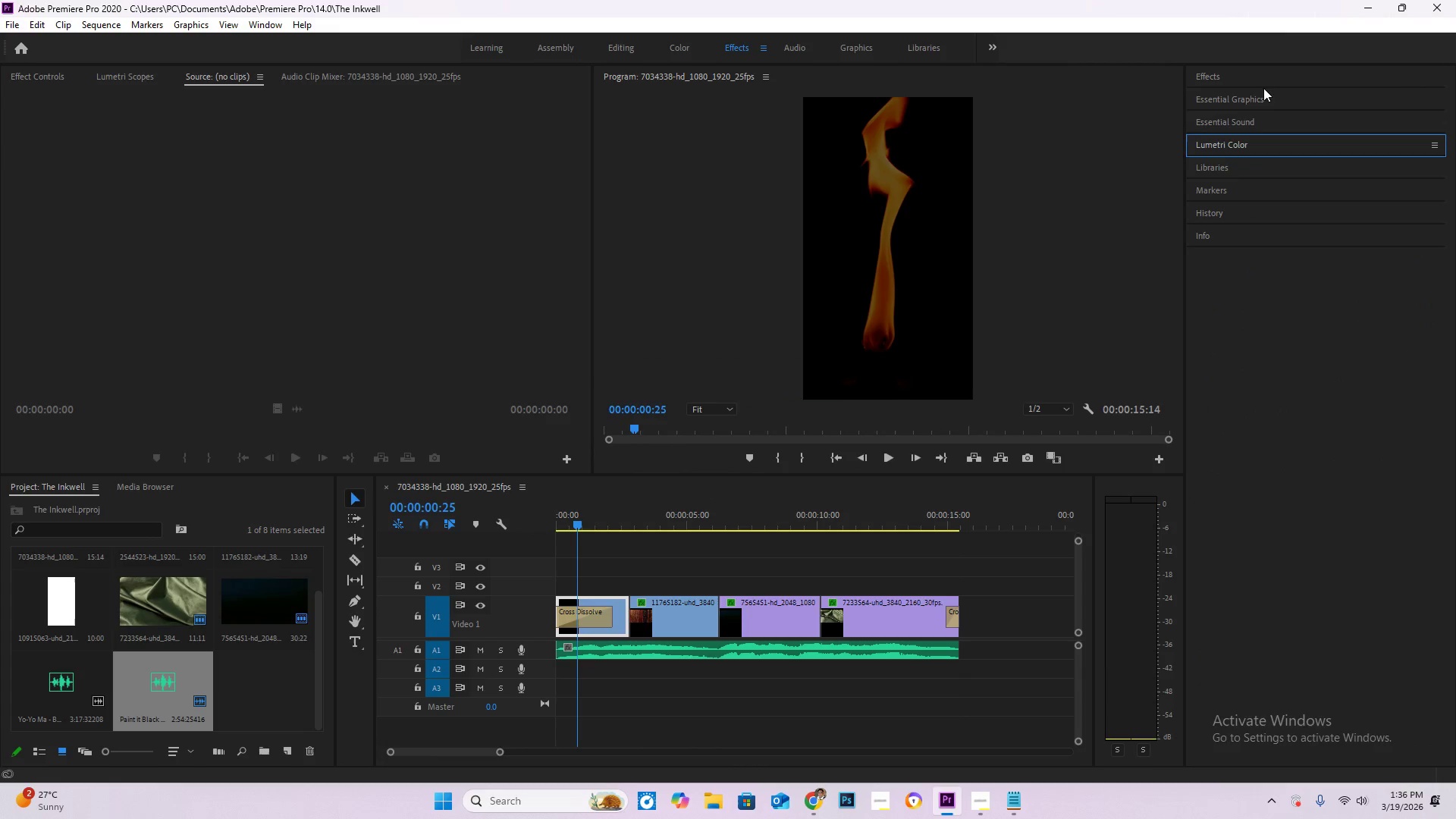 
left_click([1263, 74])
 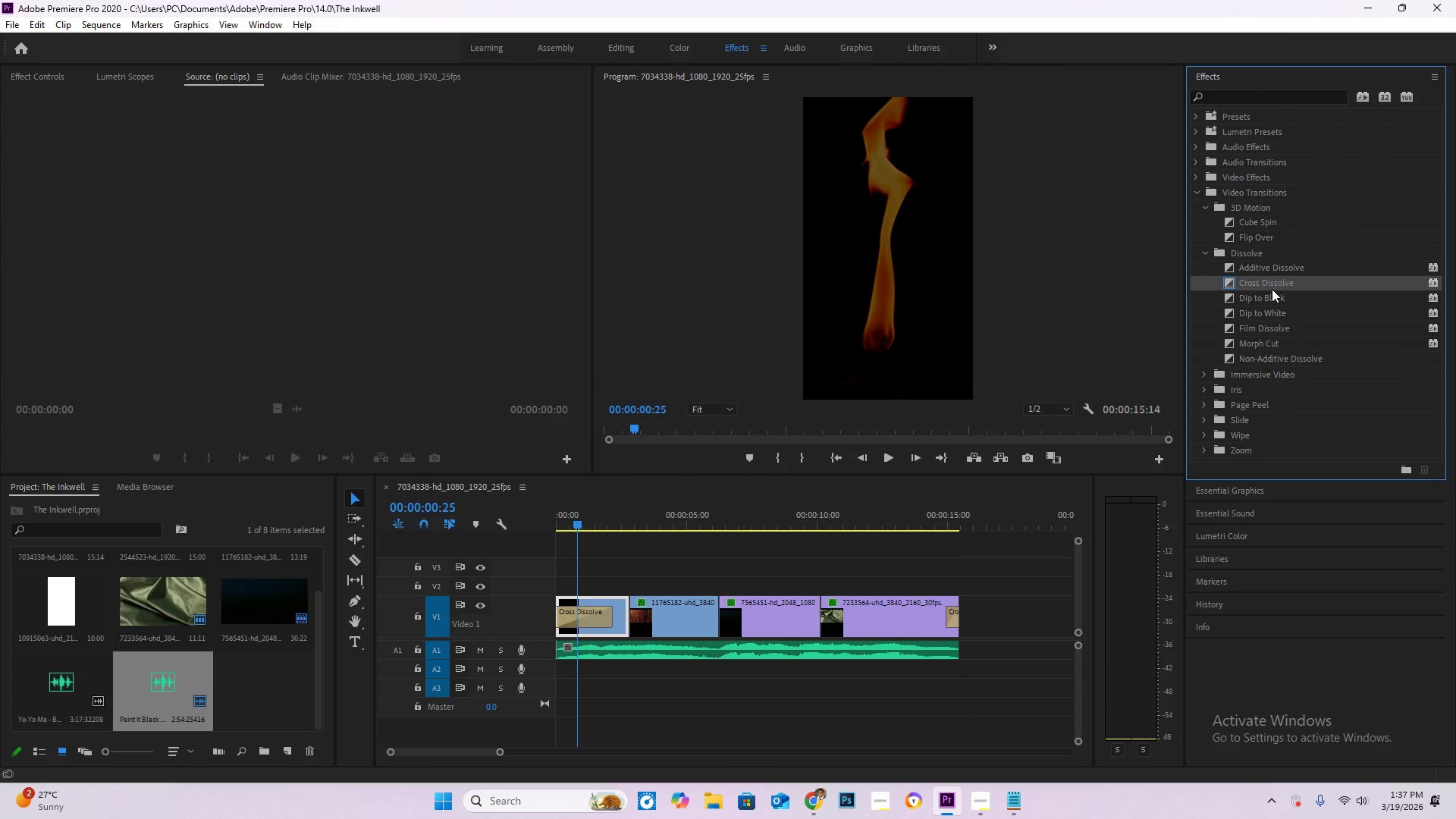 
left_click_drag(start_coordinate=[1269, 283], to_coordinate=[629, 613])
 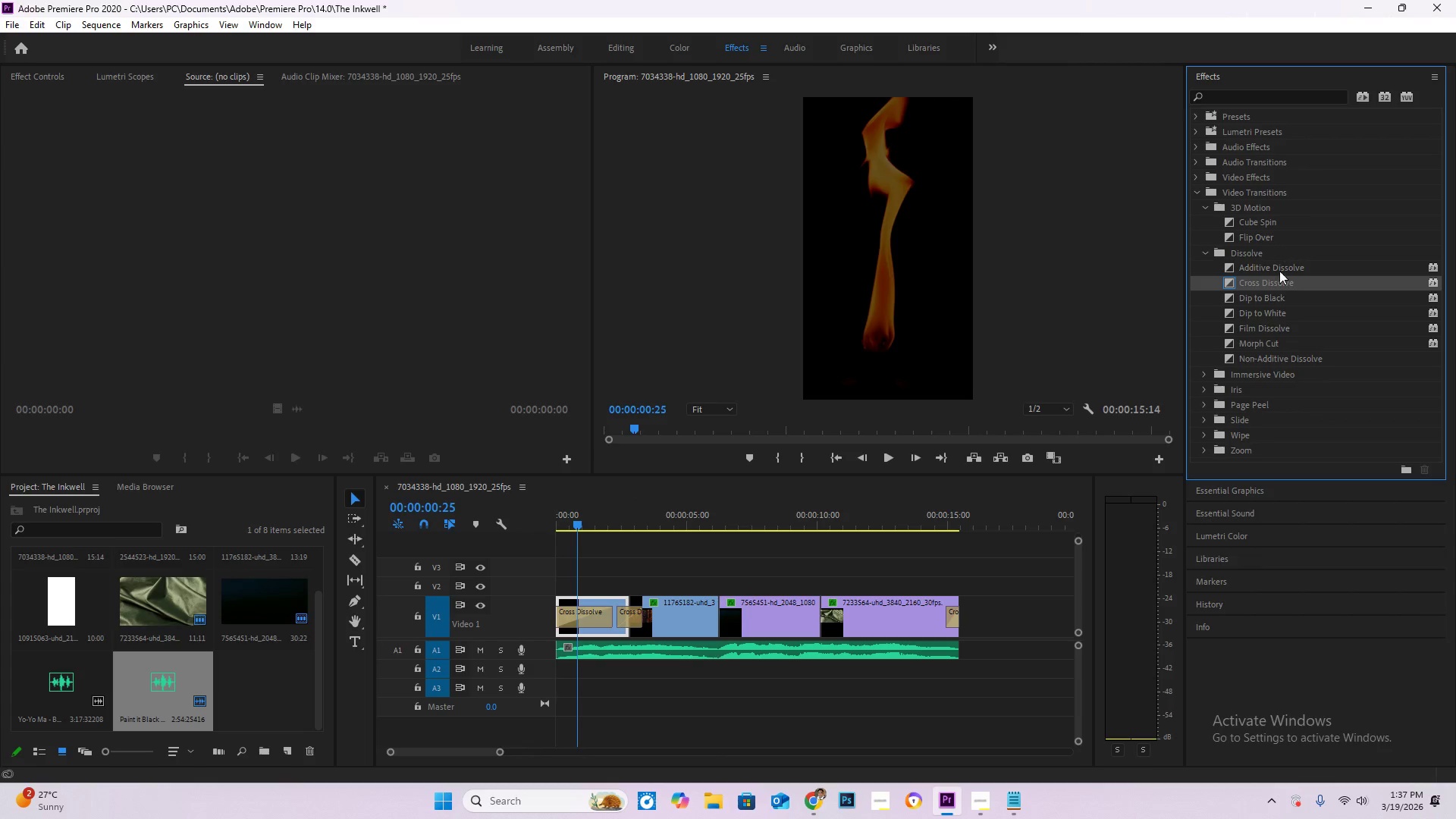 
left_click_drag(start_coordinate=[1276, 282], to_coordinate=[717, 613])
 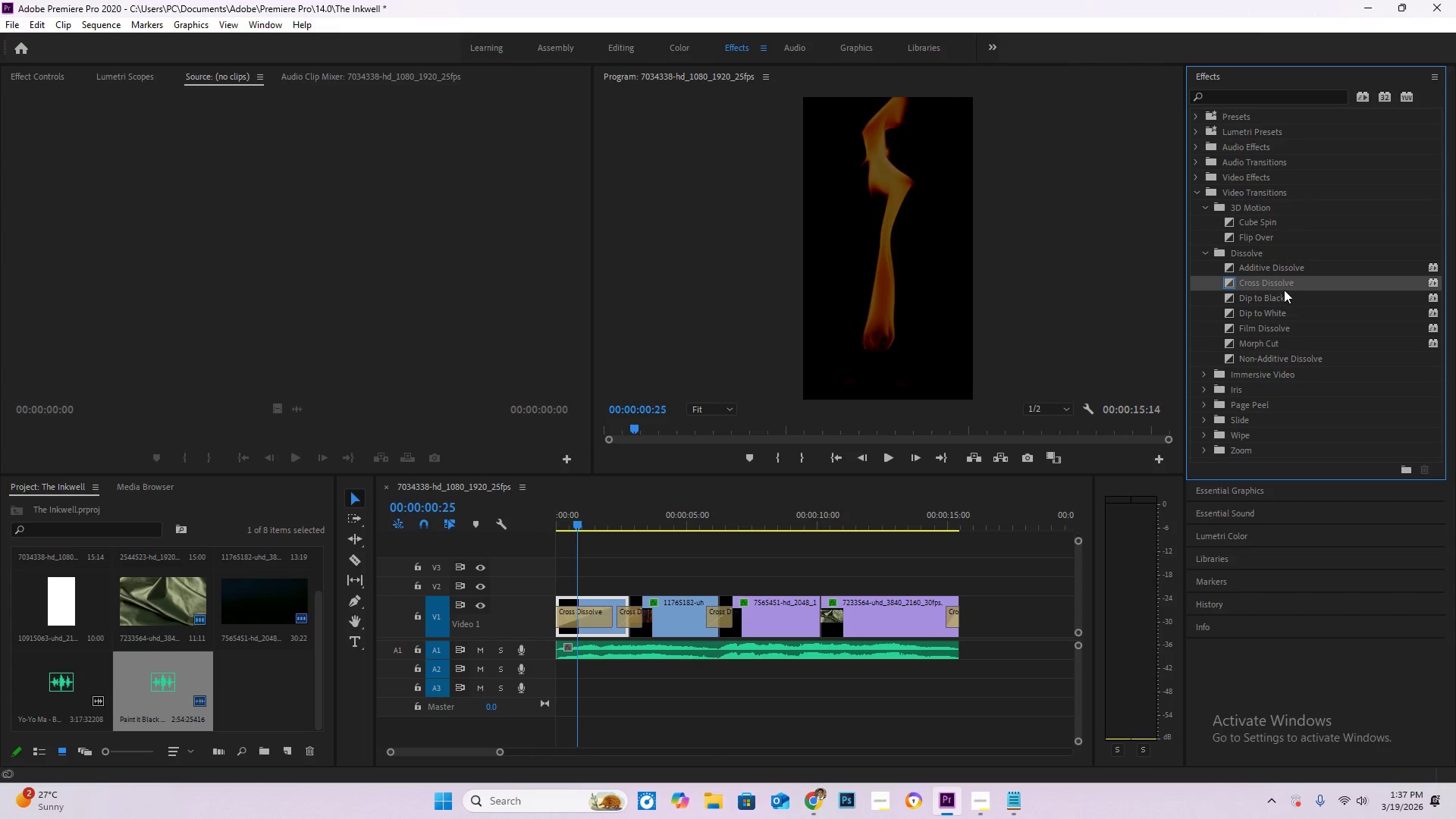 
left_click_drag(start_coordinate=[1279, 281], to_coordinate=[821, 616])
 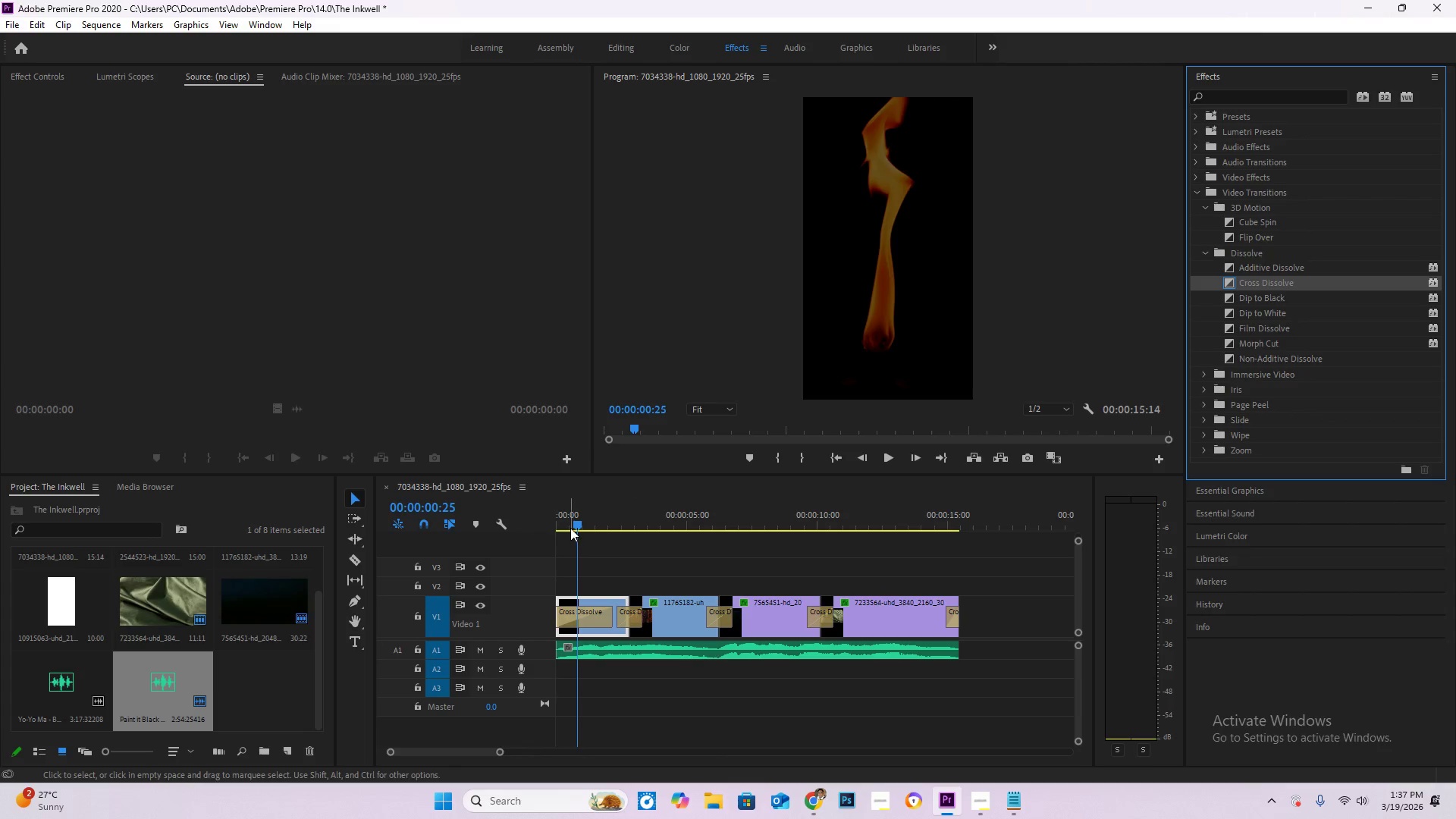 
left_click_drag(start_coordinate=[573, 525], to_coordinate=[479, 526])
 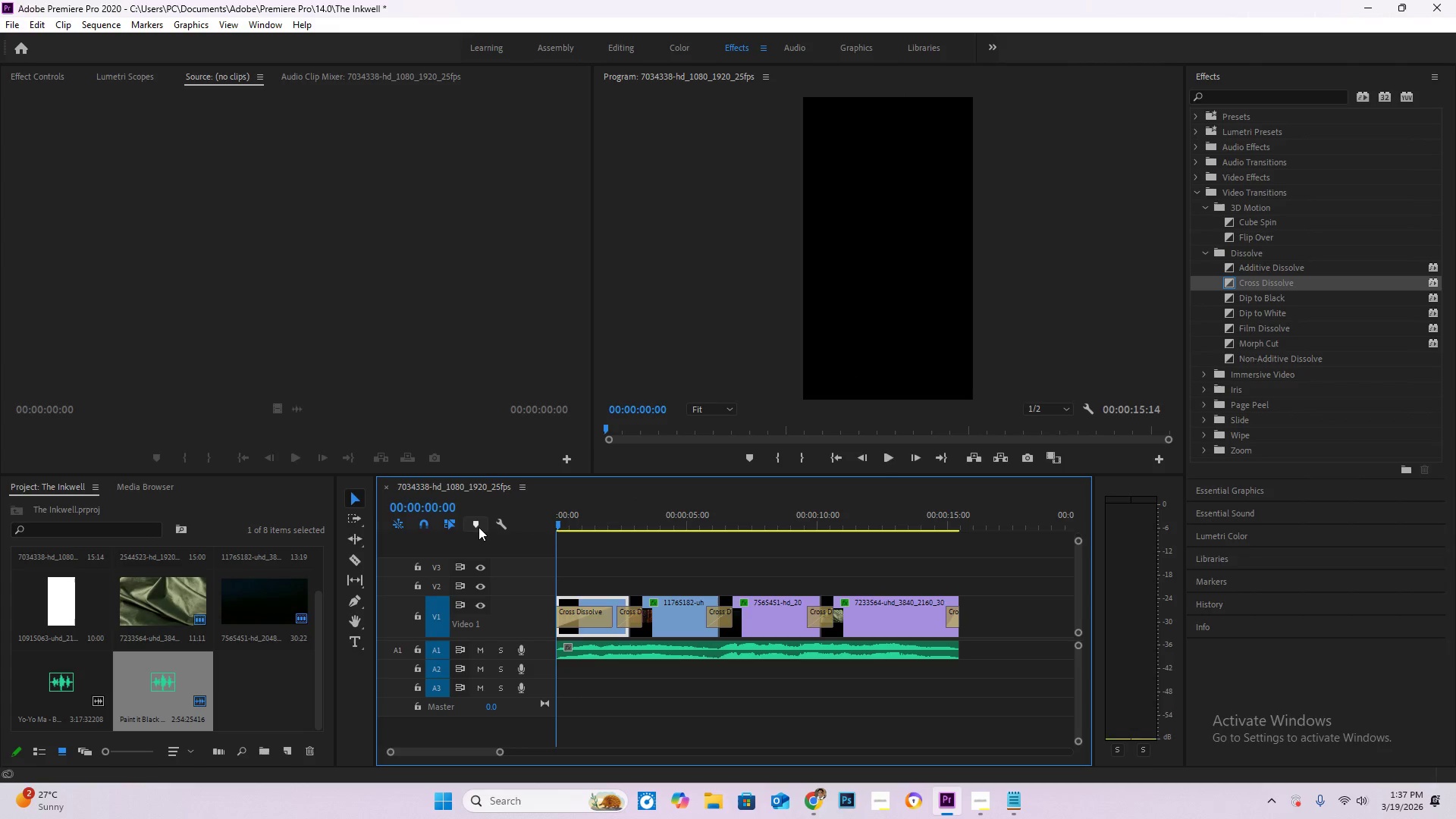 
key(Space)
 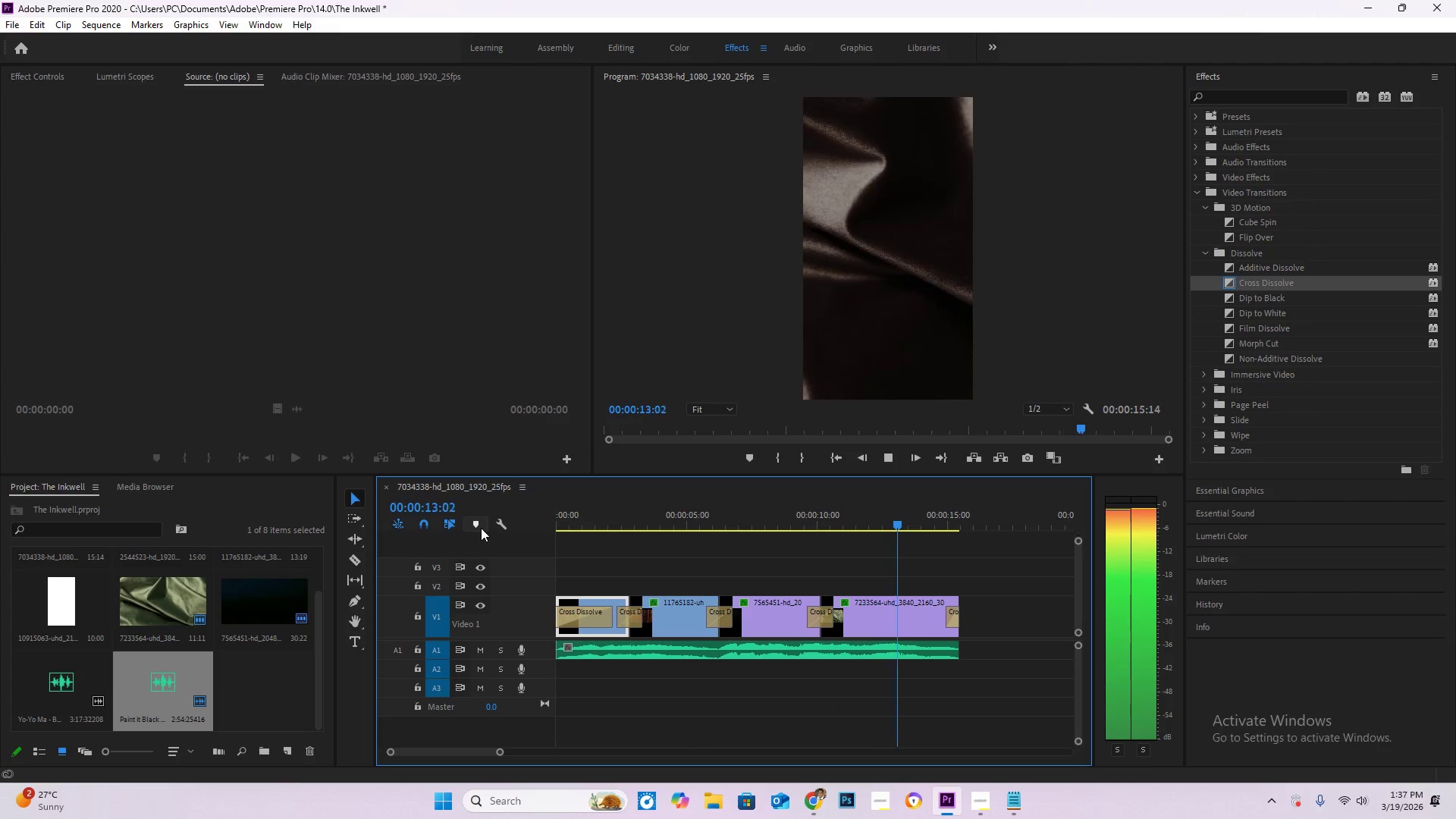 
wait(18.12)
 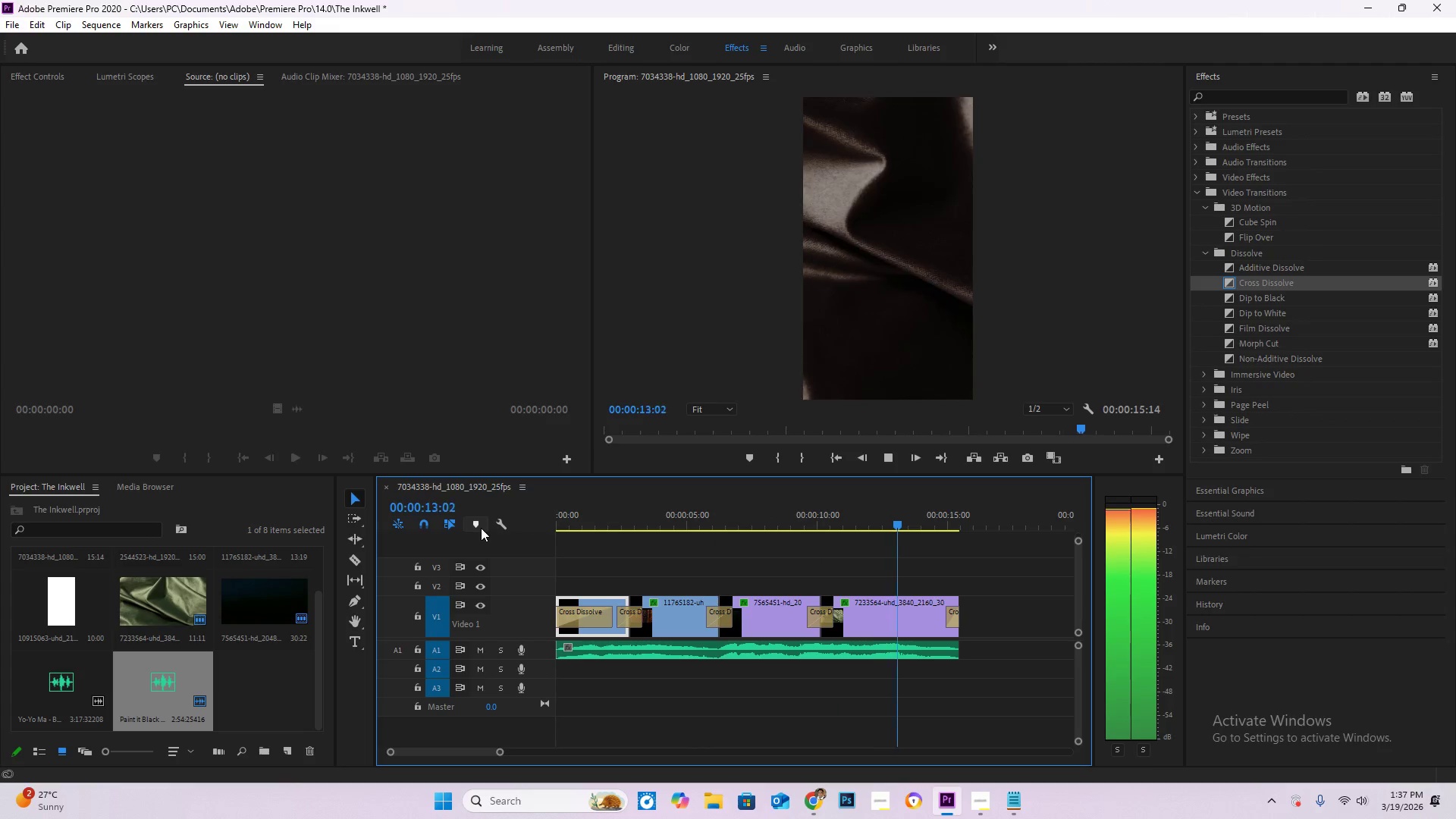 
left_click([1194, 188])
 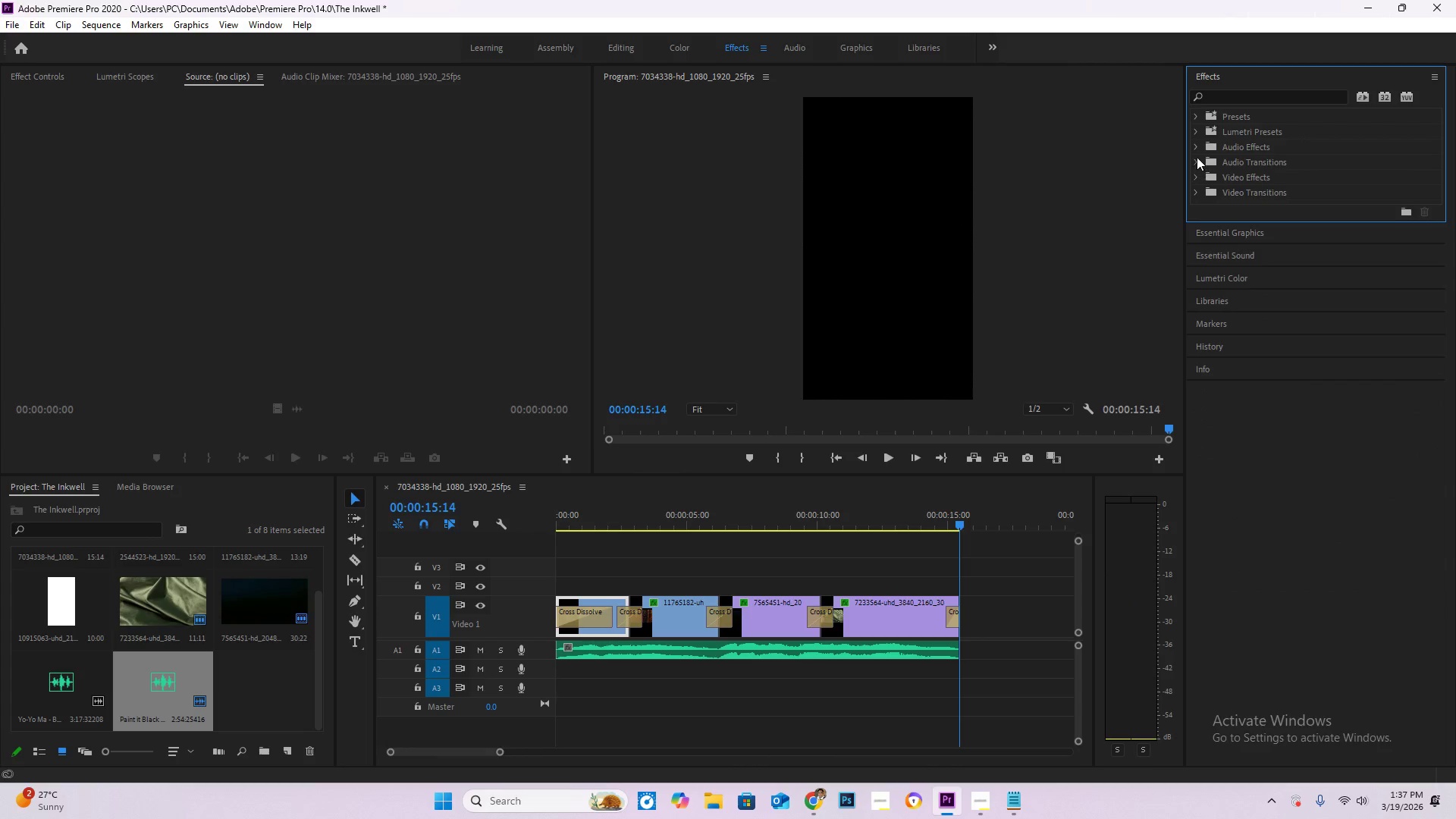 
left_click([1192, 155])
 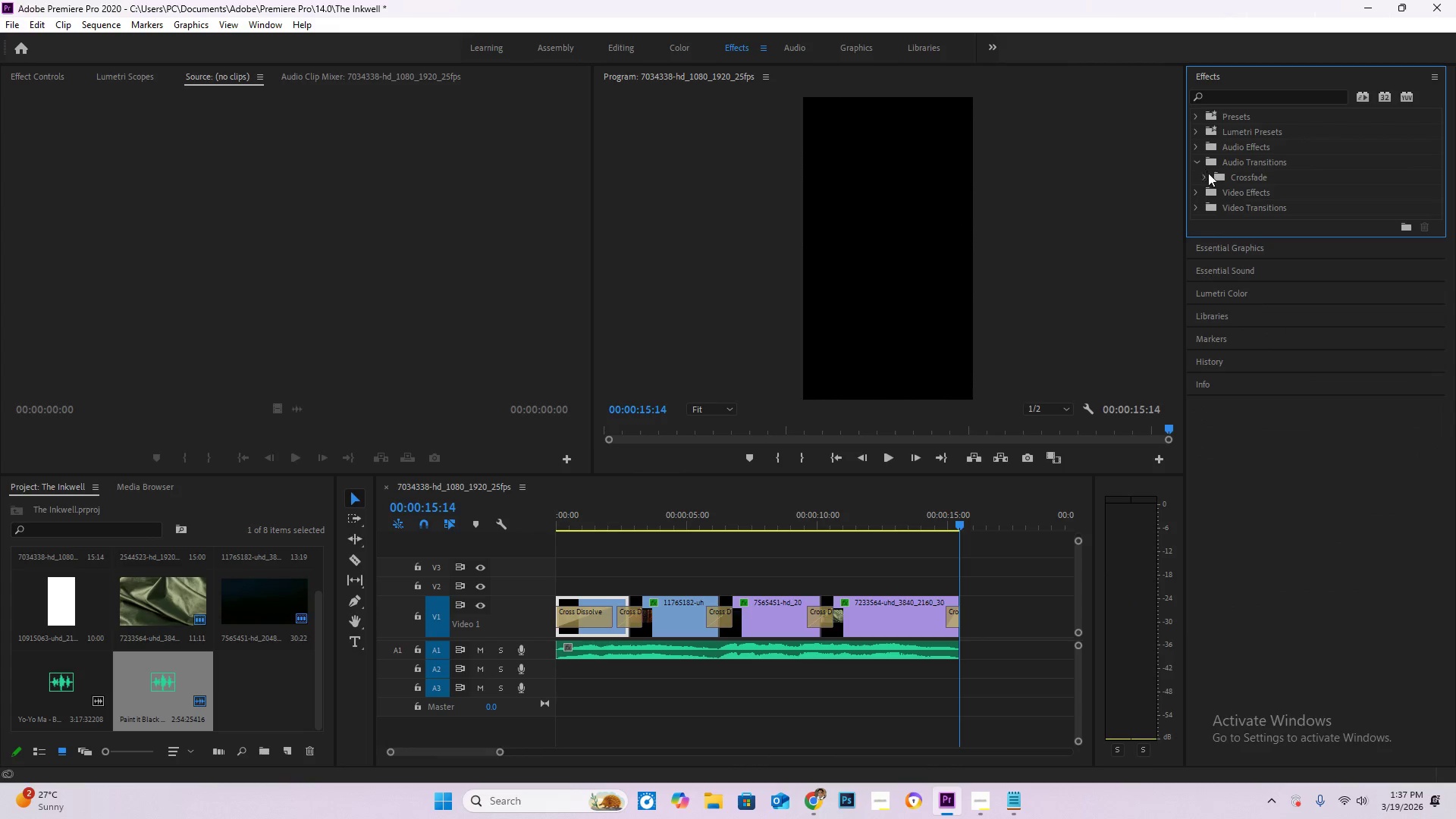 
left_click([1207, 177])
 